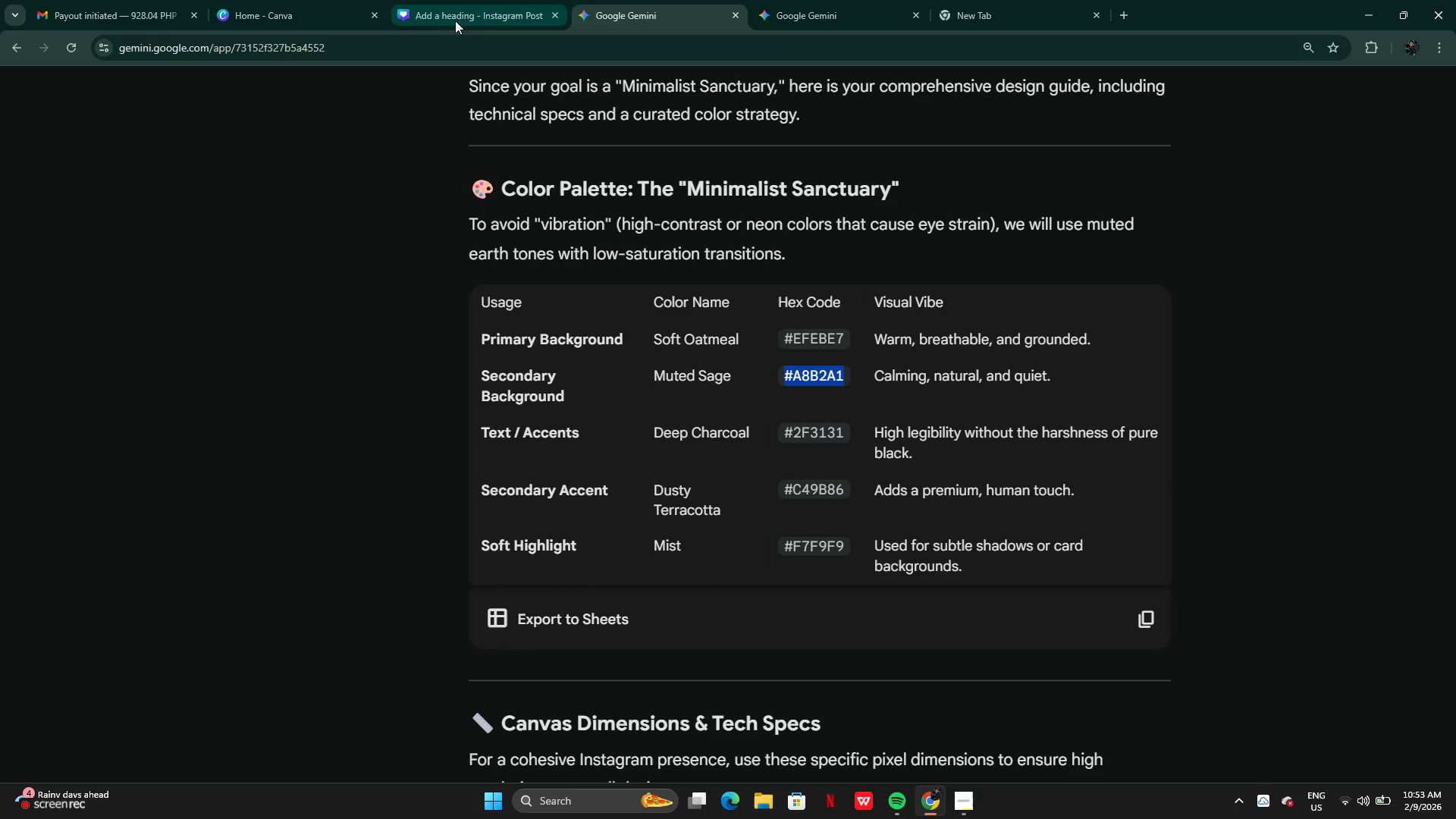 
left_click([455, 18])
 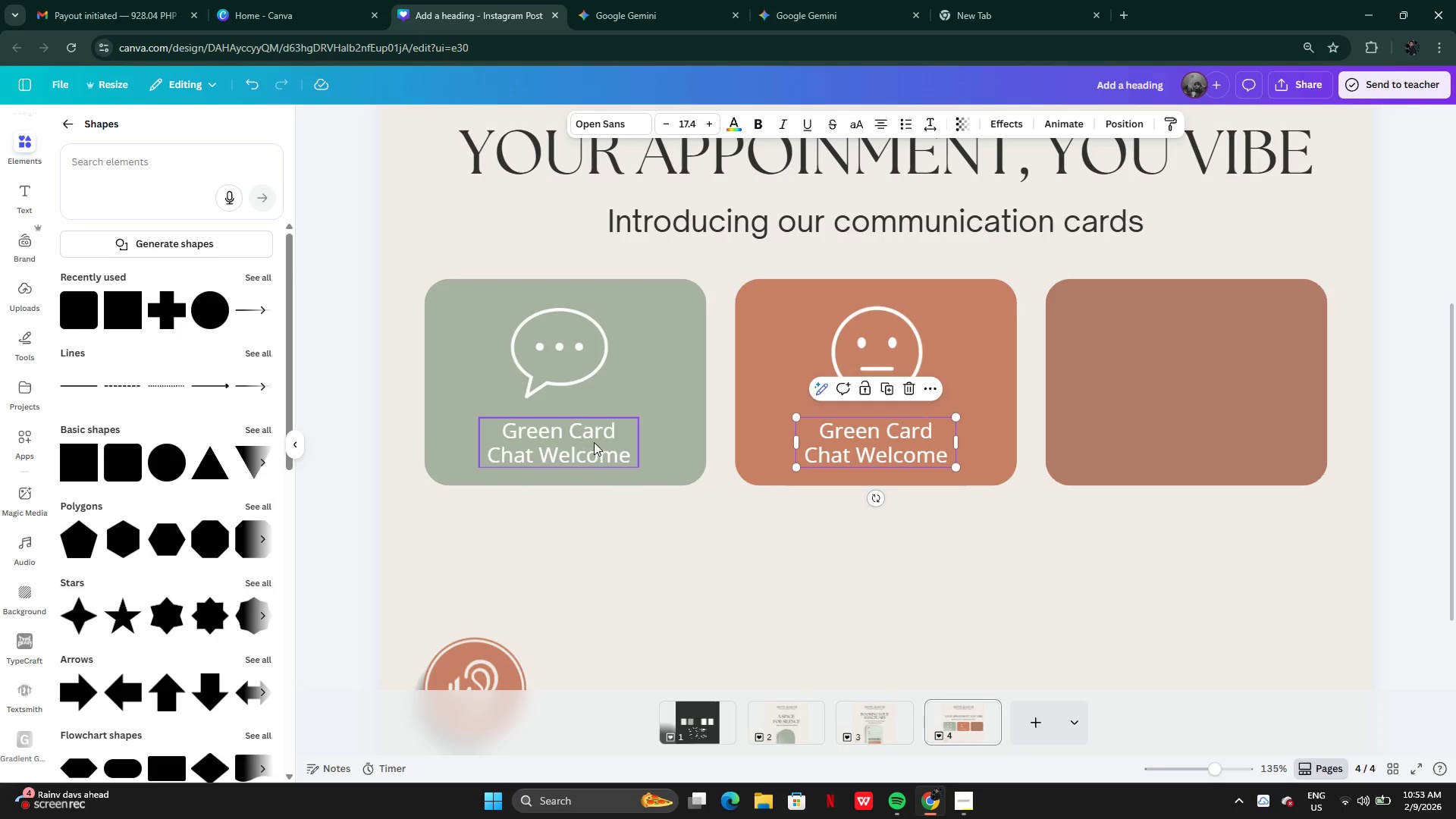 
double_click([603, 438])
 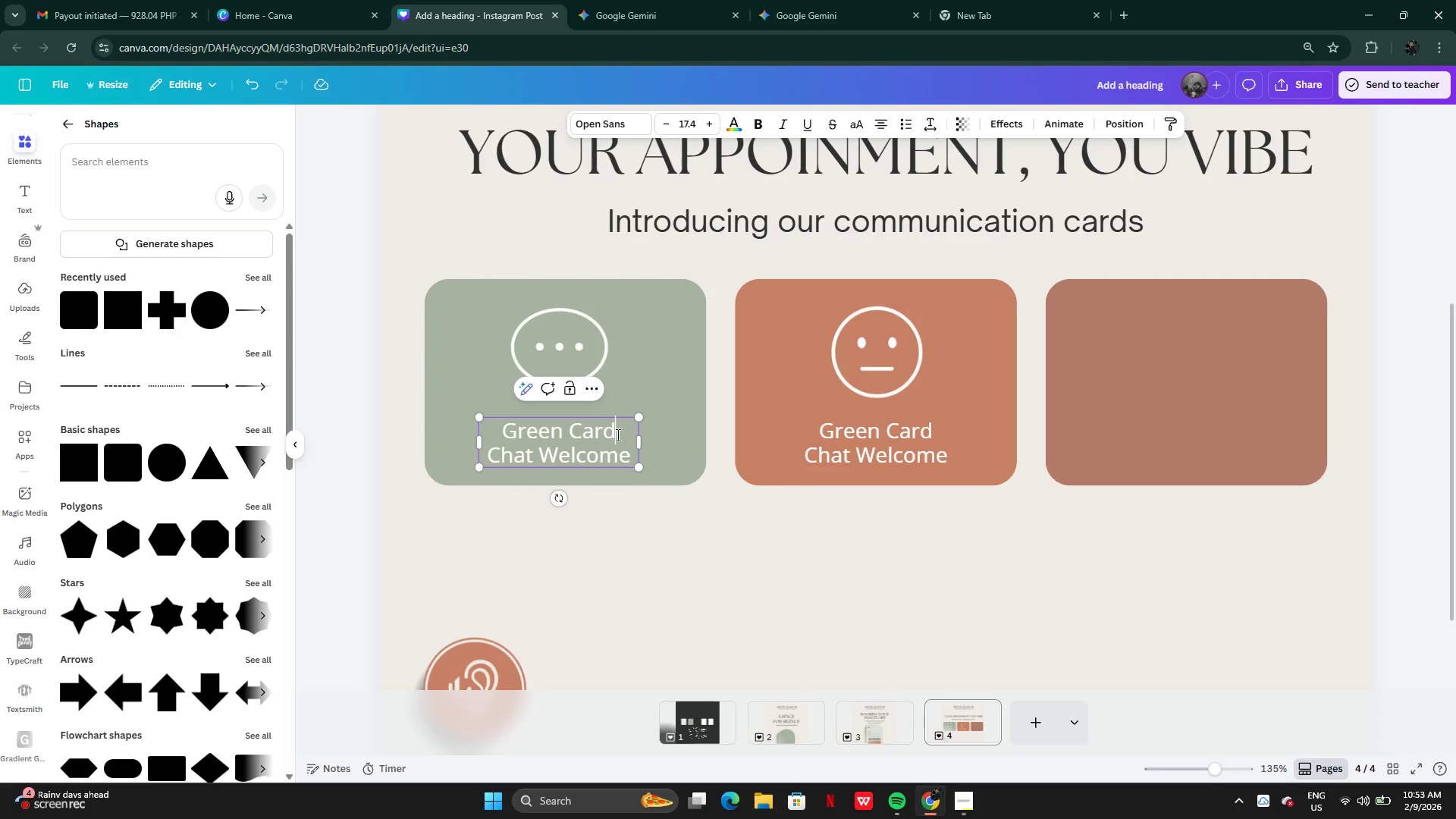 
double_click([617, 435])
 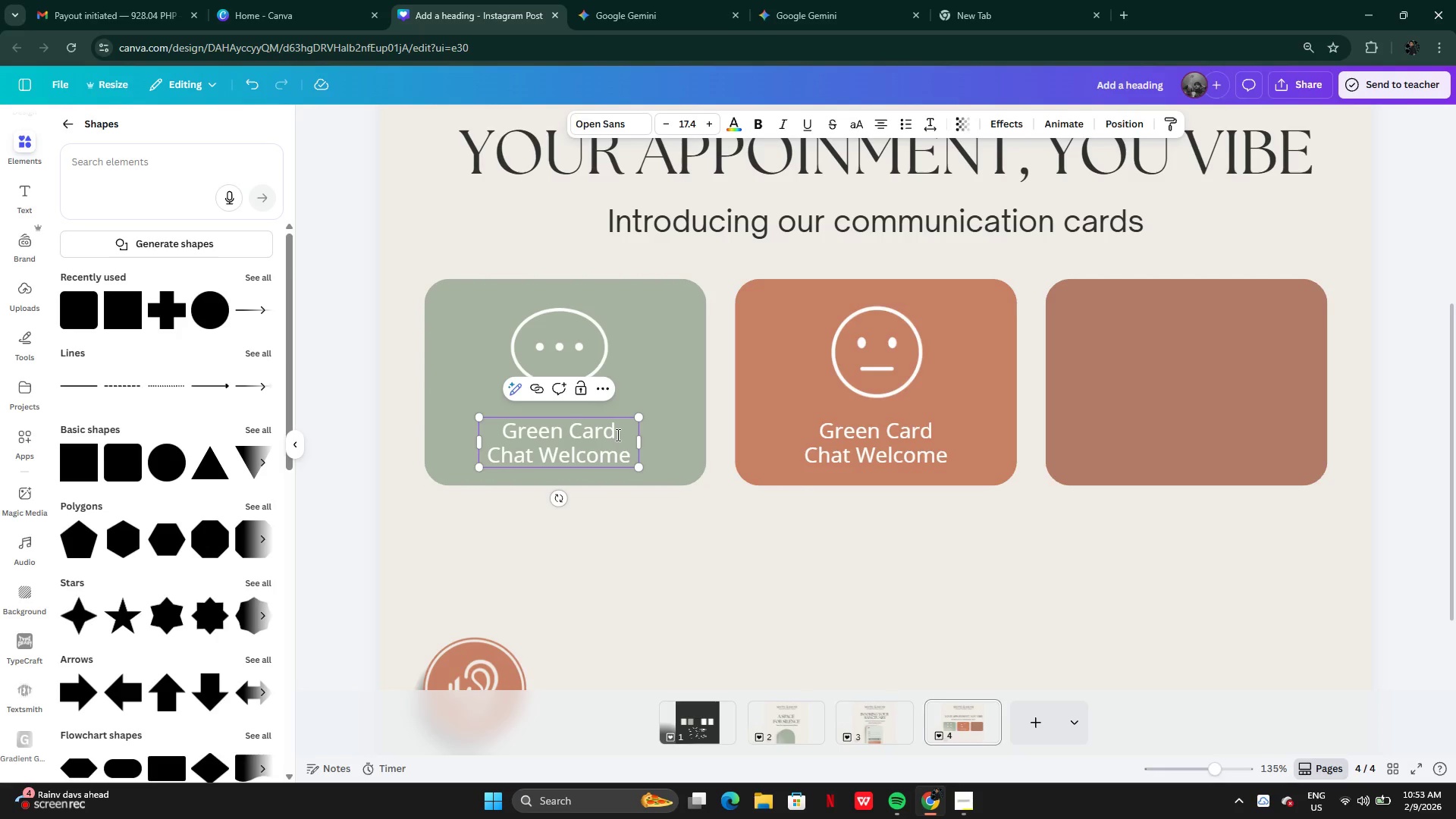 
key(Shift+Semicolon)
 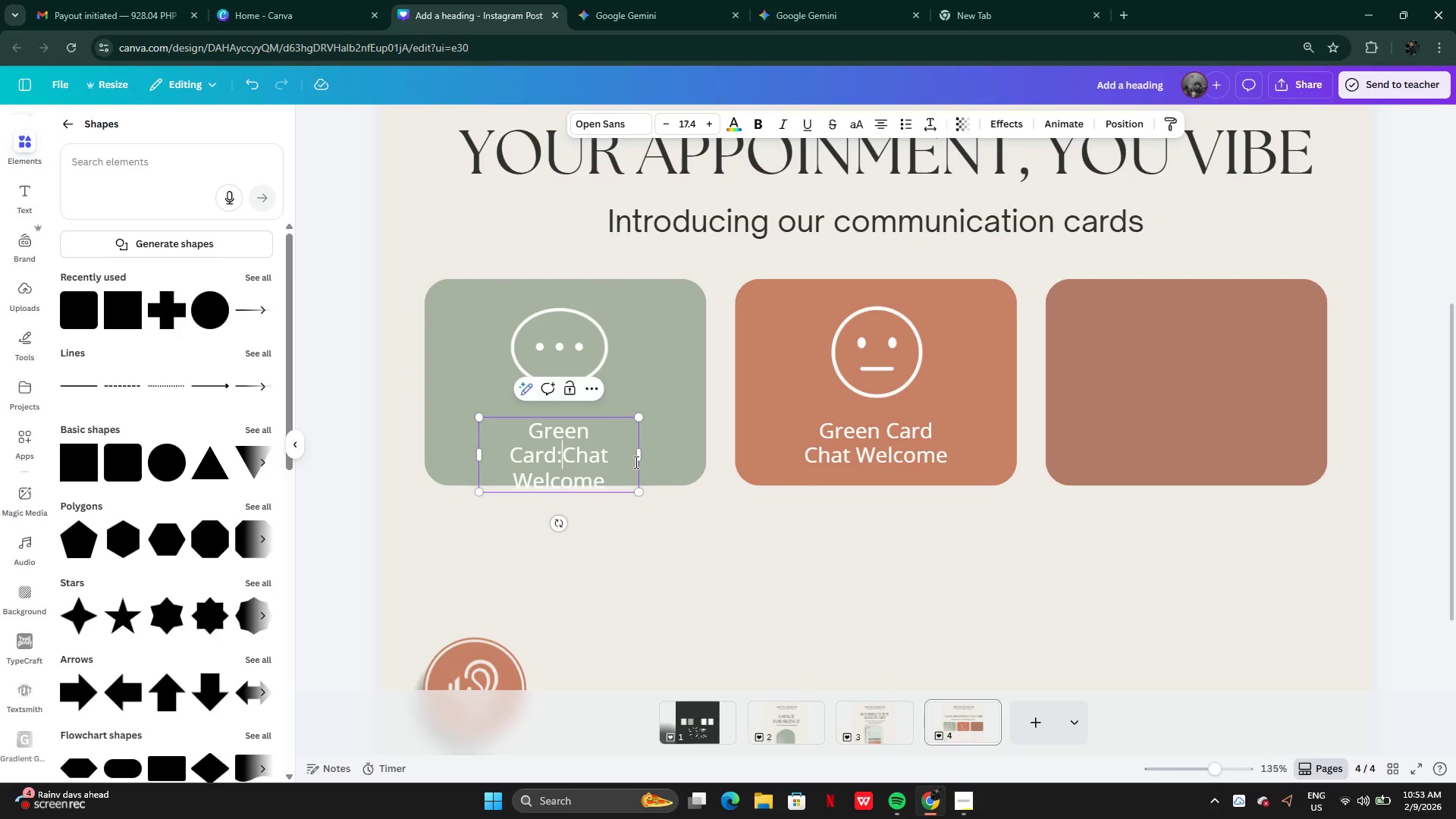 
left_click_drag(start_coordinate=[639, 457], to_coordinate=[651, 453])
 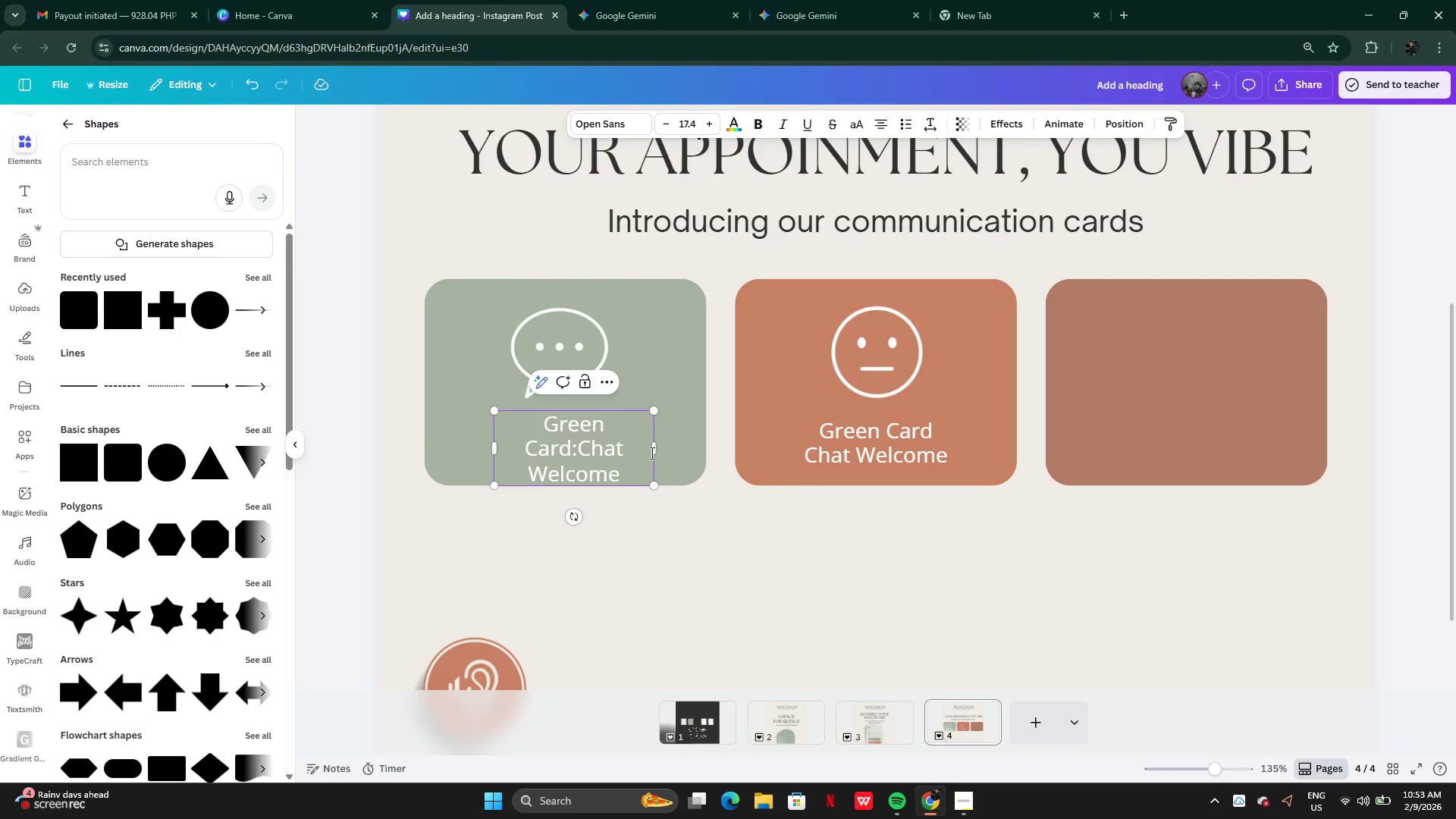 
key(Control+Z)
 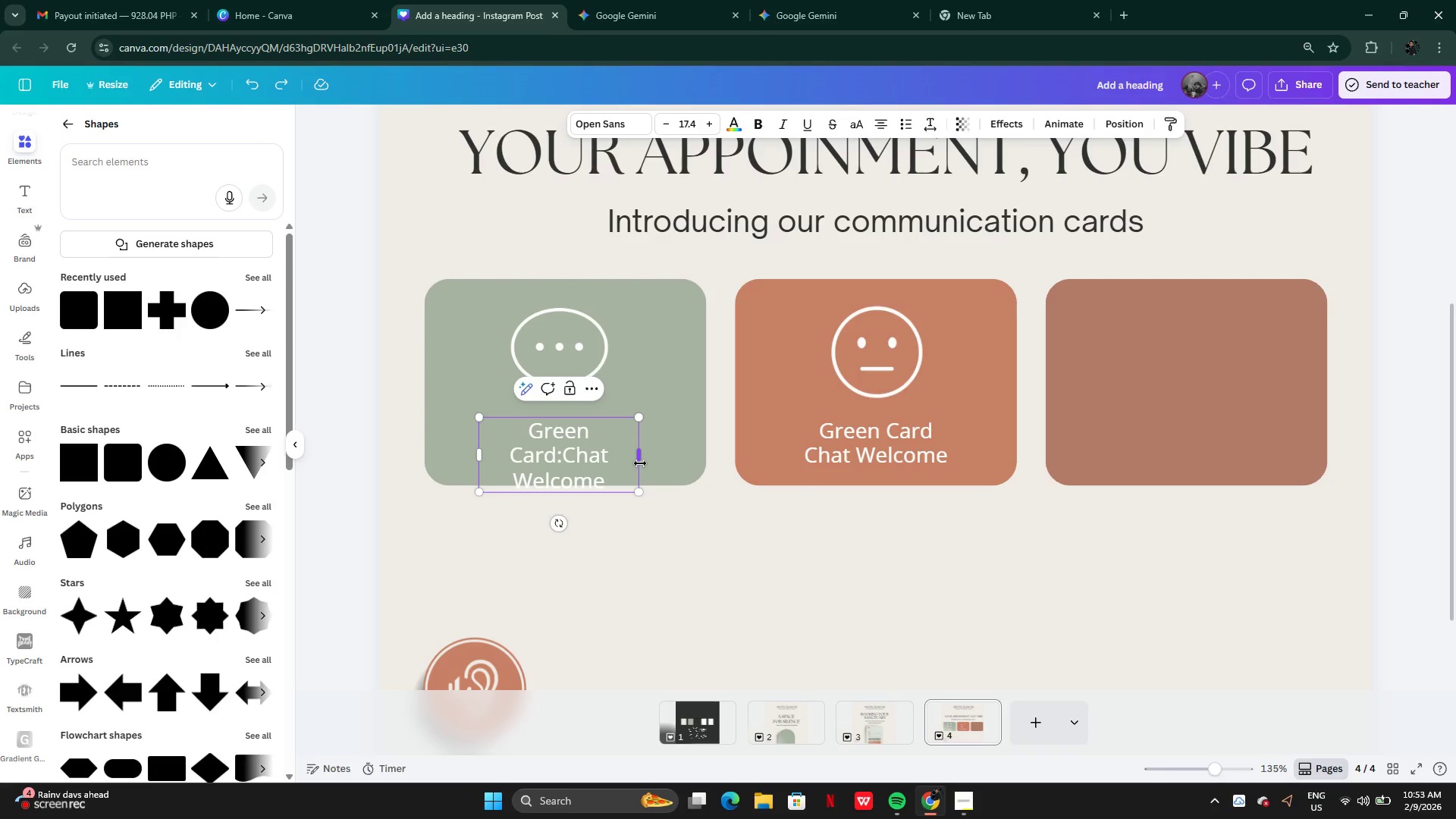 
left_click_drag(start_coordinate=[640, 463], to_coordinate=[658, 462])
 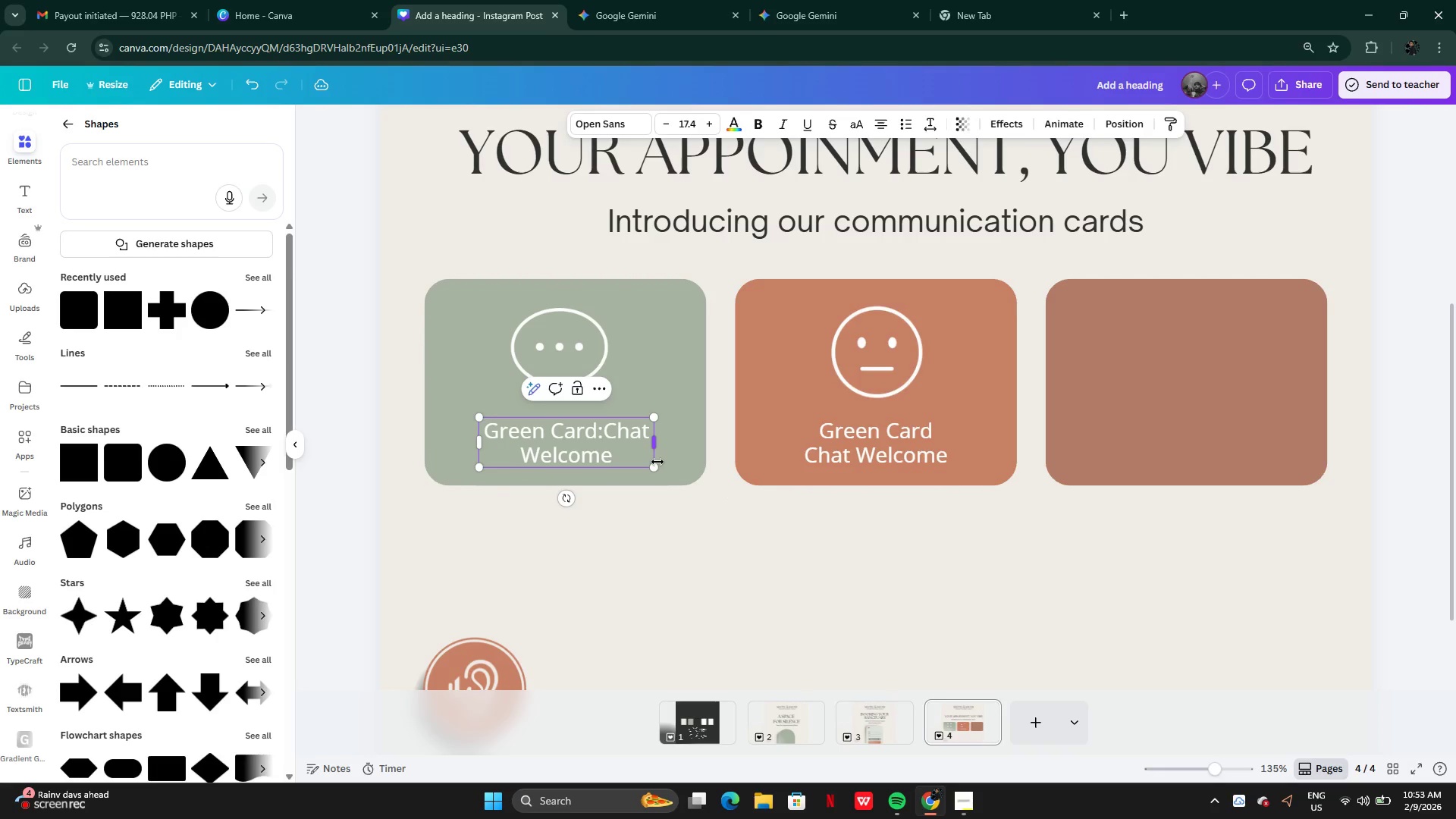 
hold_key(key=ControlLeft, duration=0.58)
 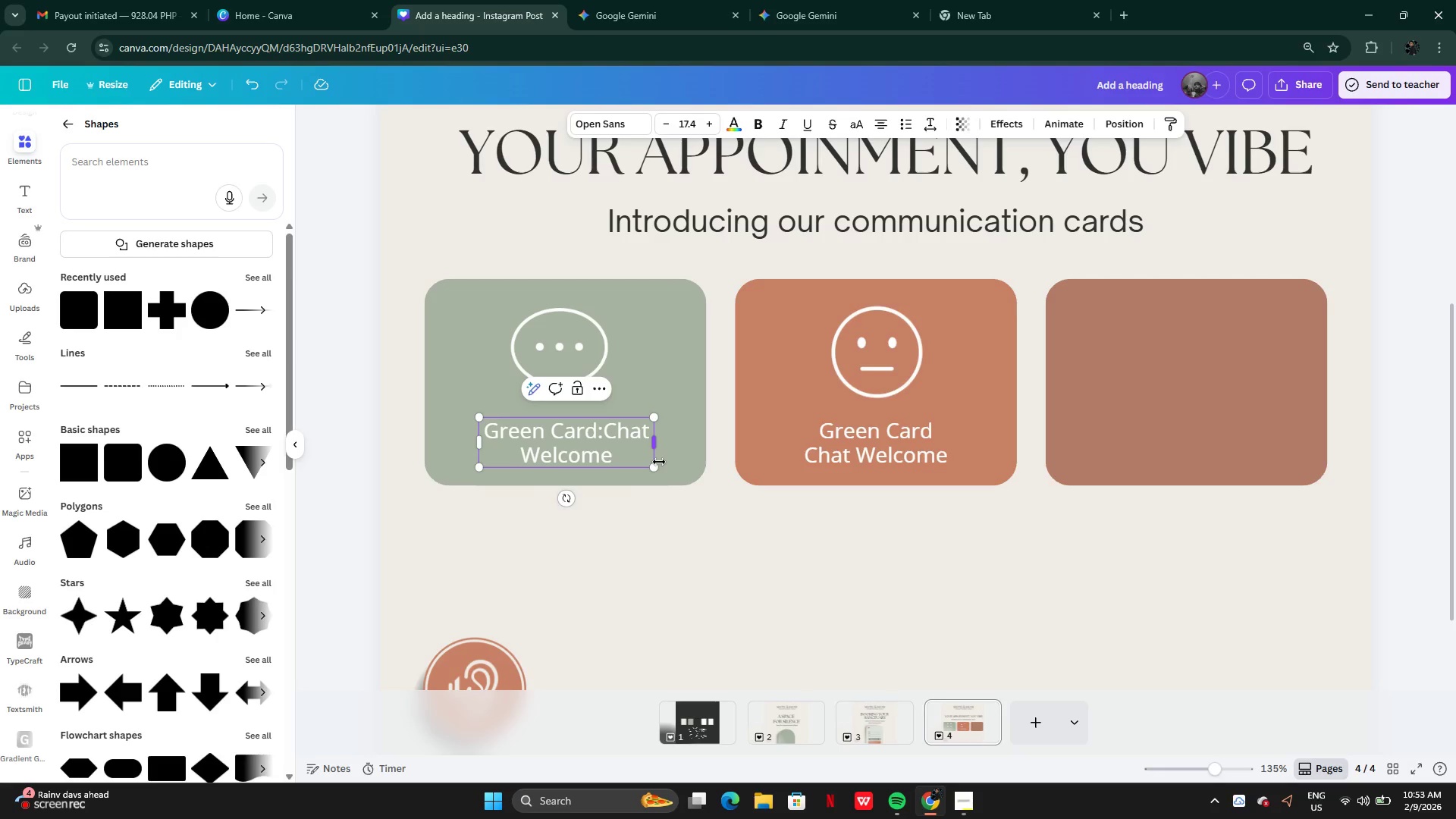 
key(Enter)
 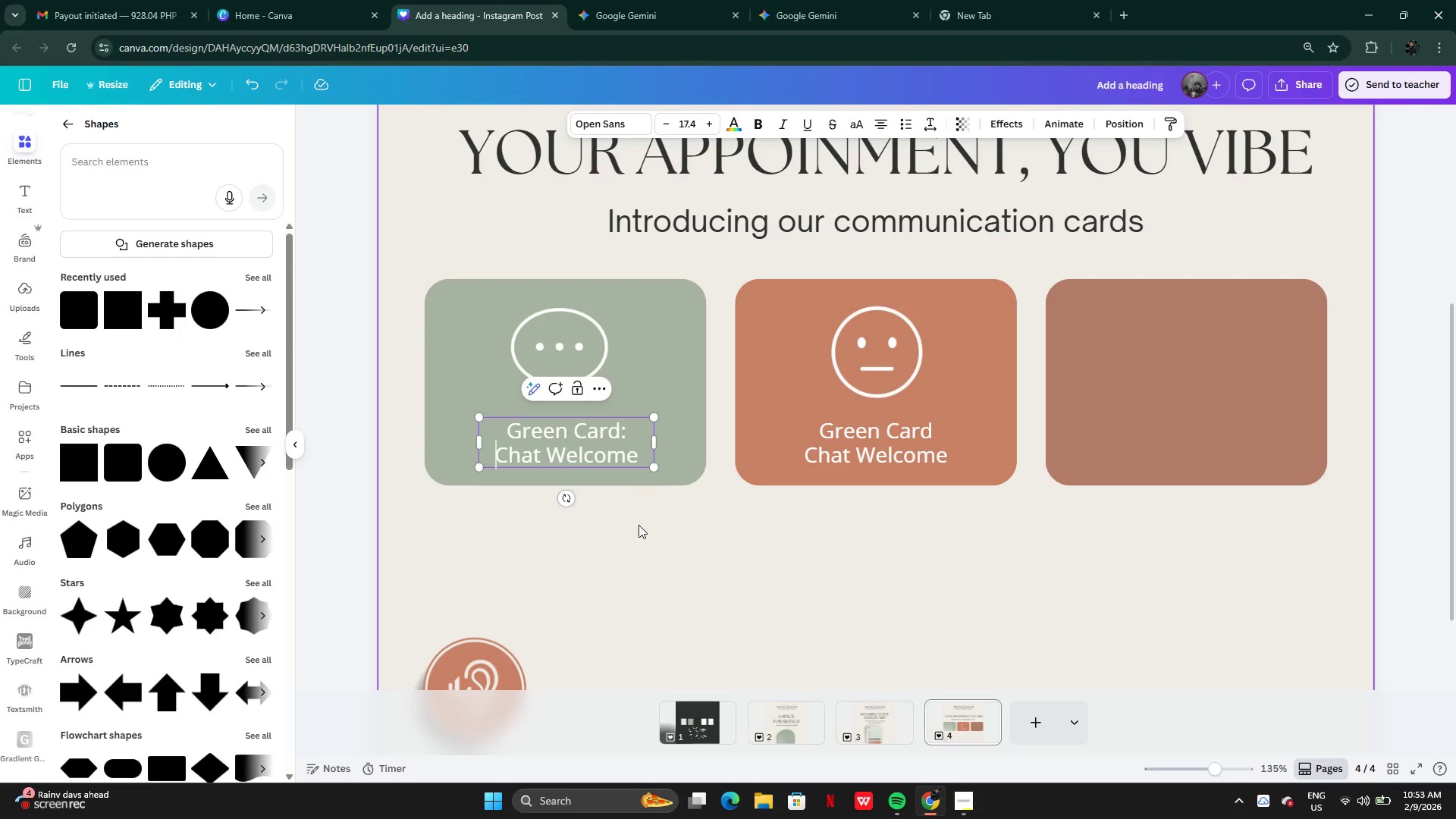 
left_click([640, 525])
 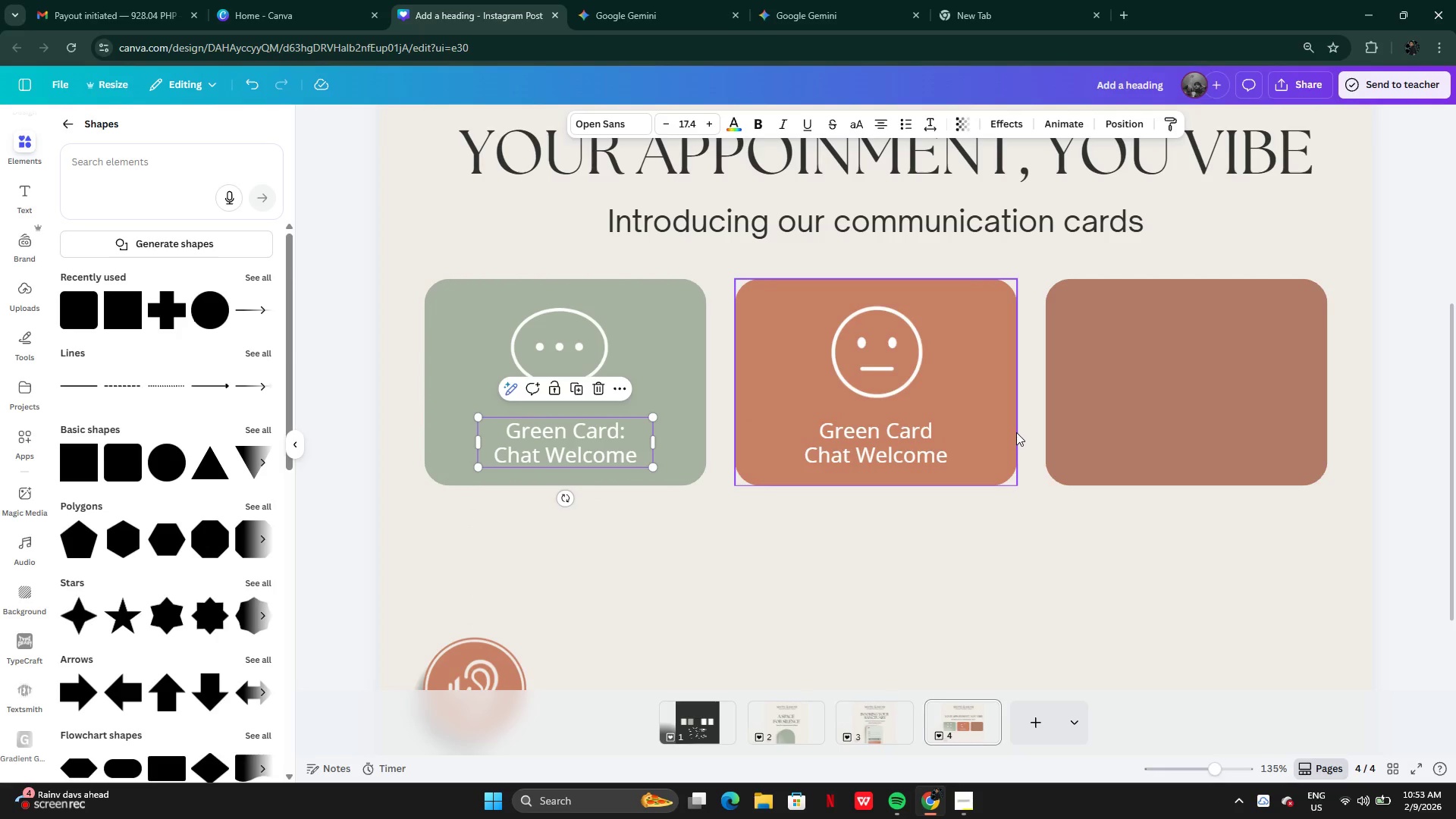 
double_click([935, 432])
 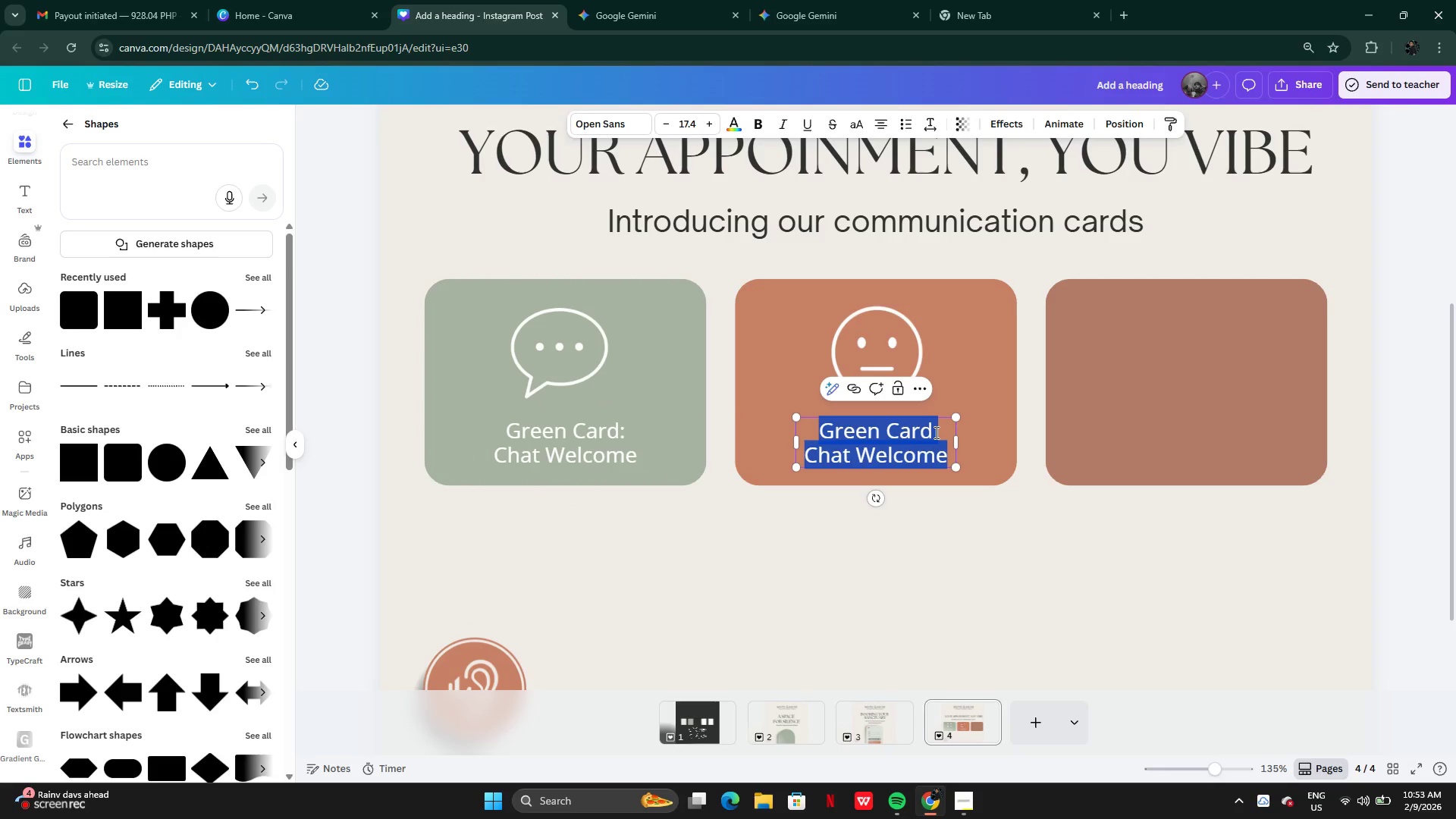 
left_click([935, 432])
 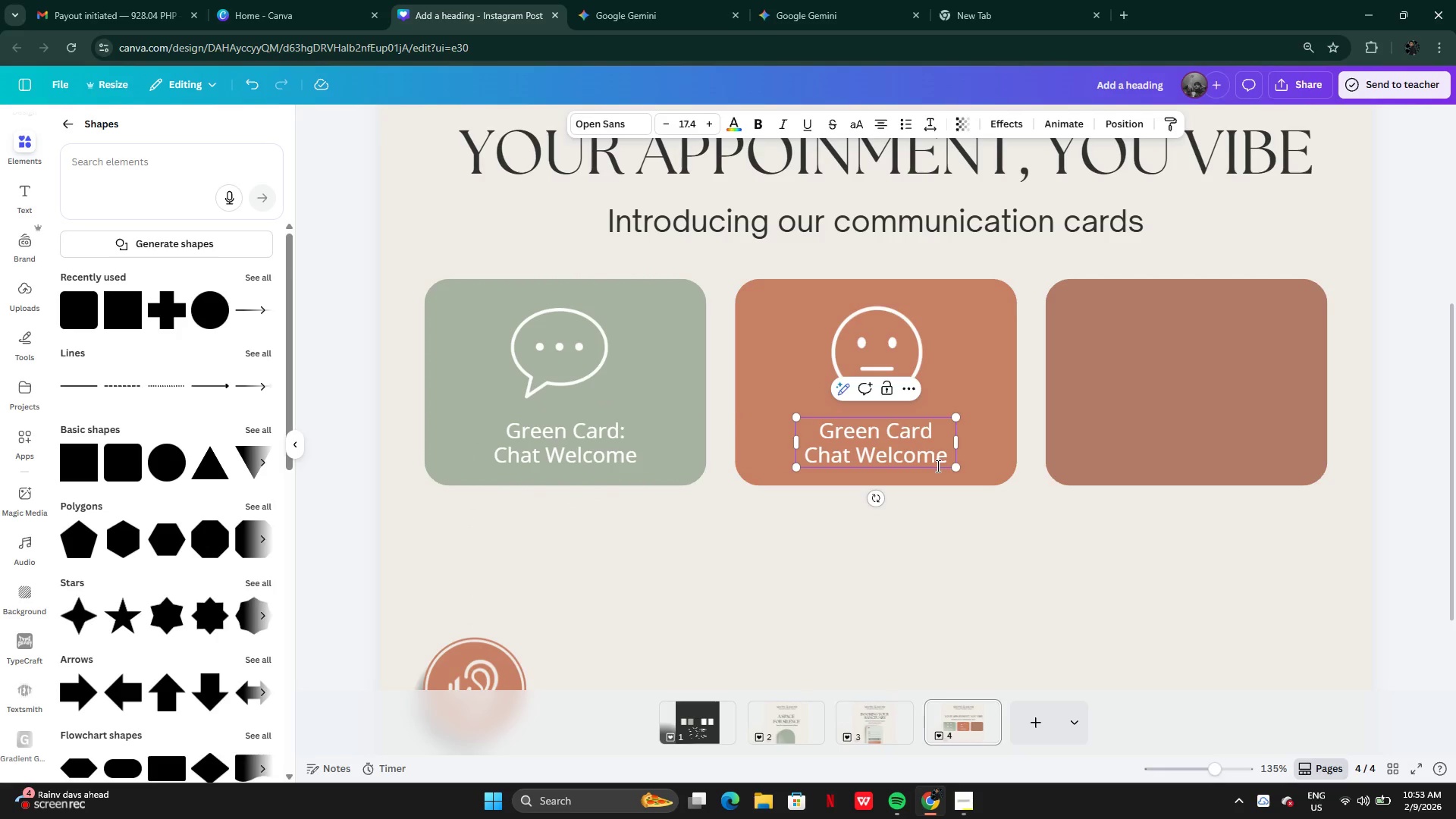 
double_click([937, 466])
 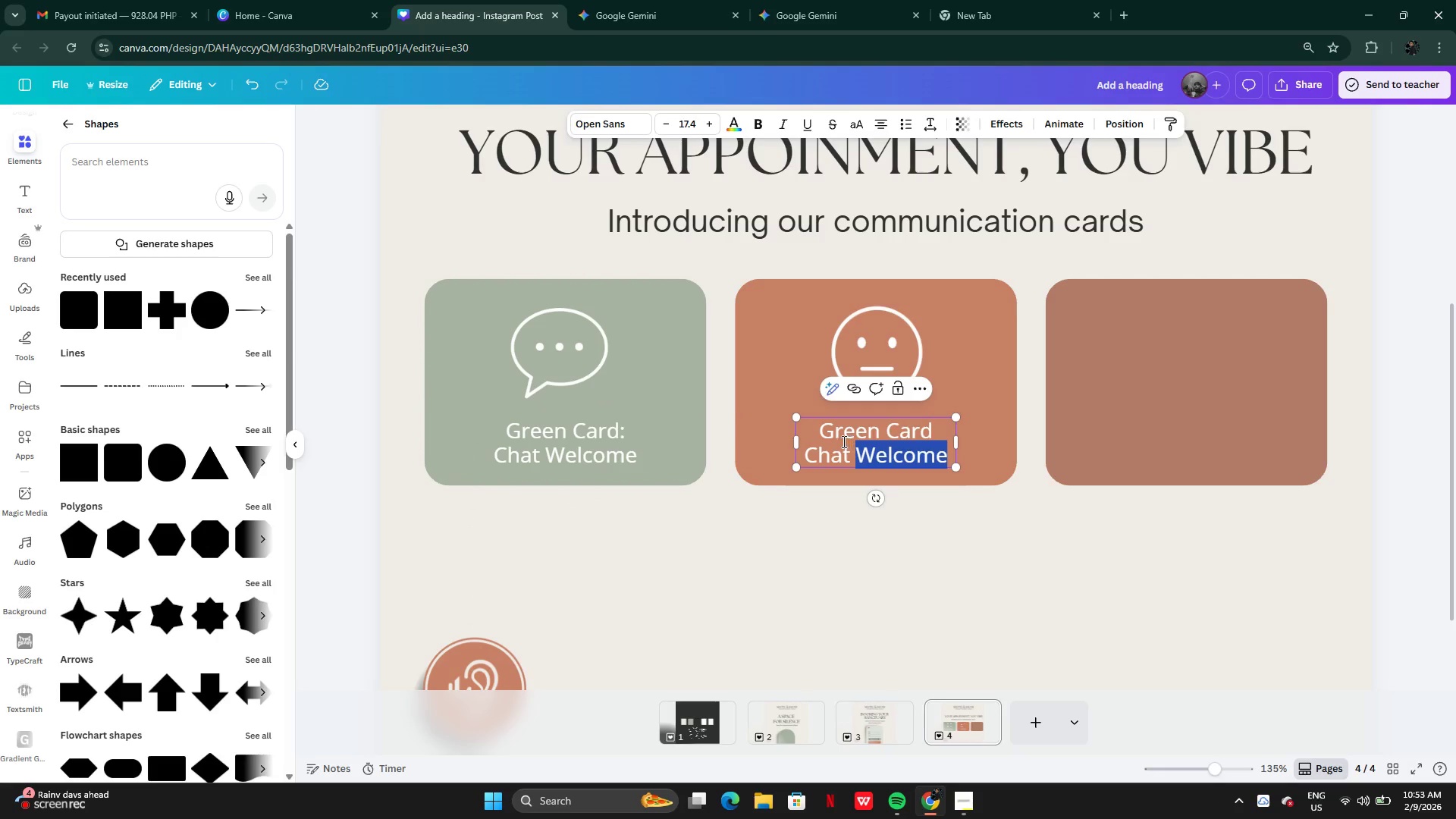 
left_click([827, 440])
 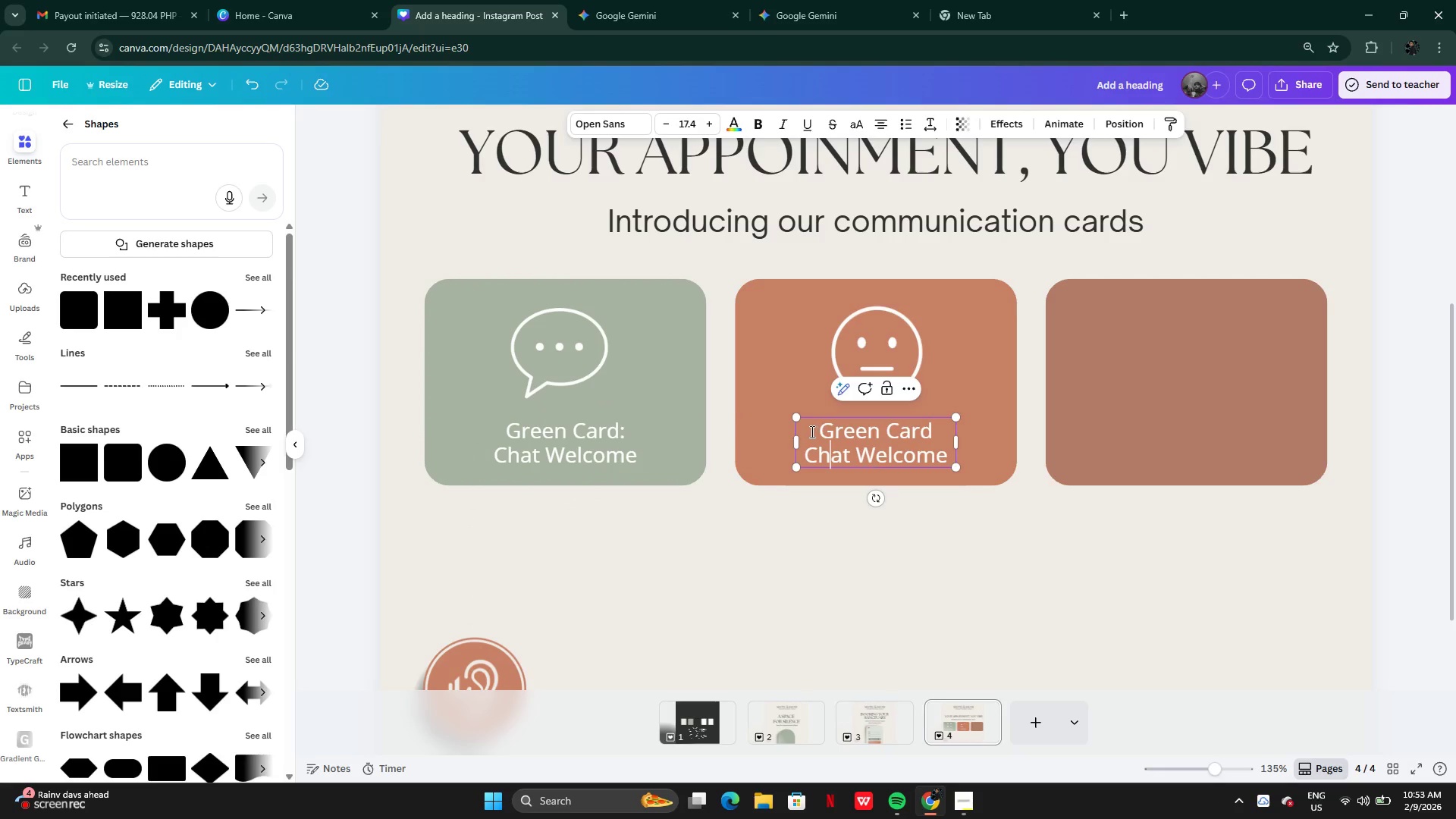 
left_click_drag(start_coordinate=[811, 431], to_coordinate=[949, 466])
 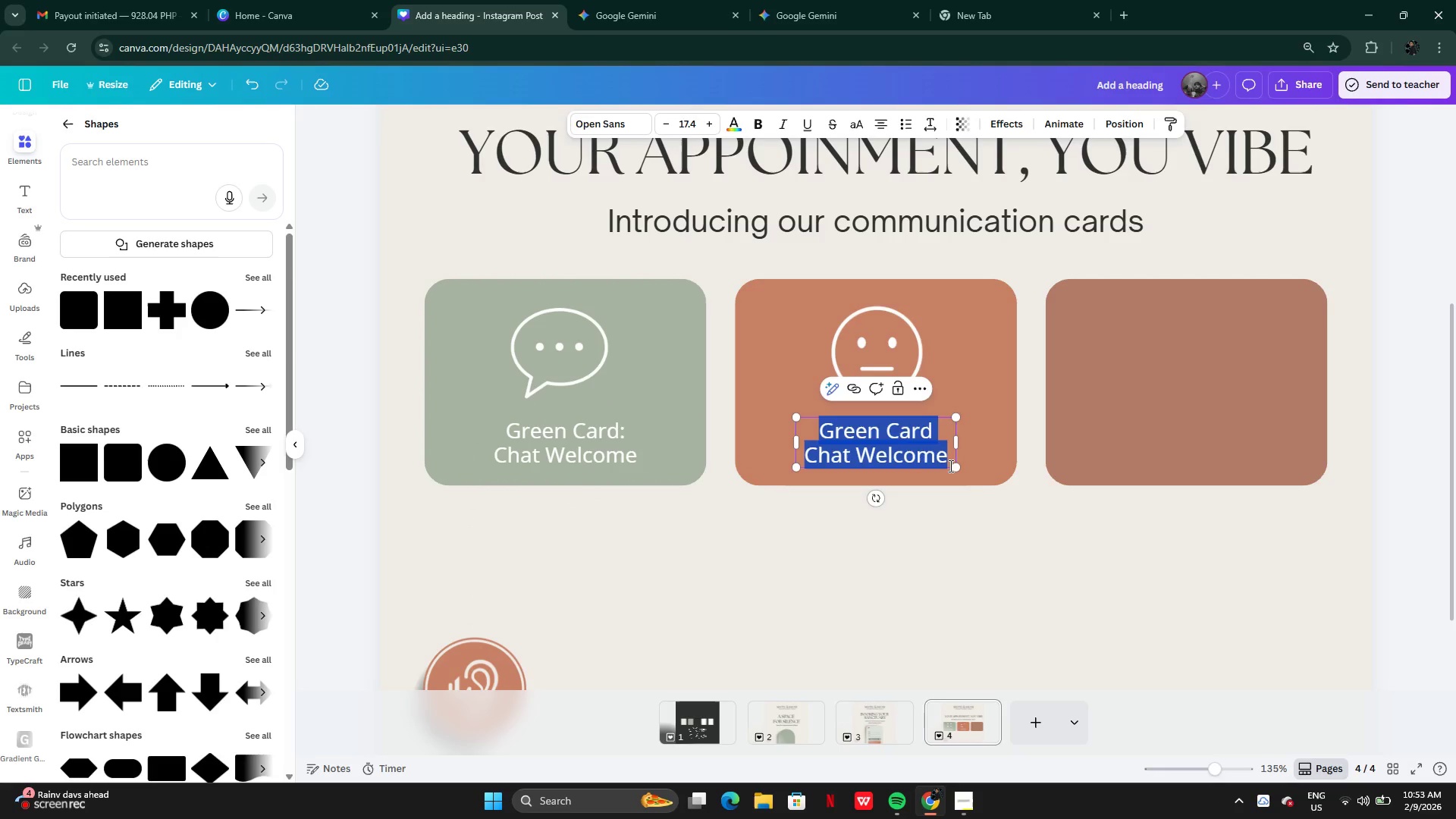 
key(Backspace)
type(YE)
key(Backspace)
type(ellow Card:)
 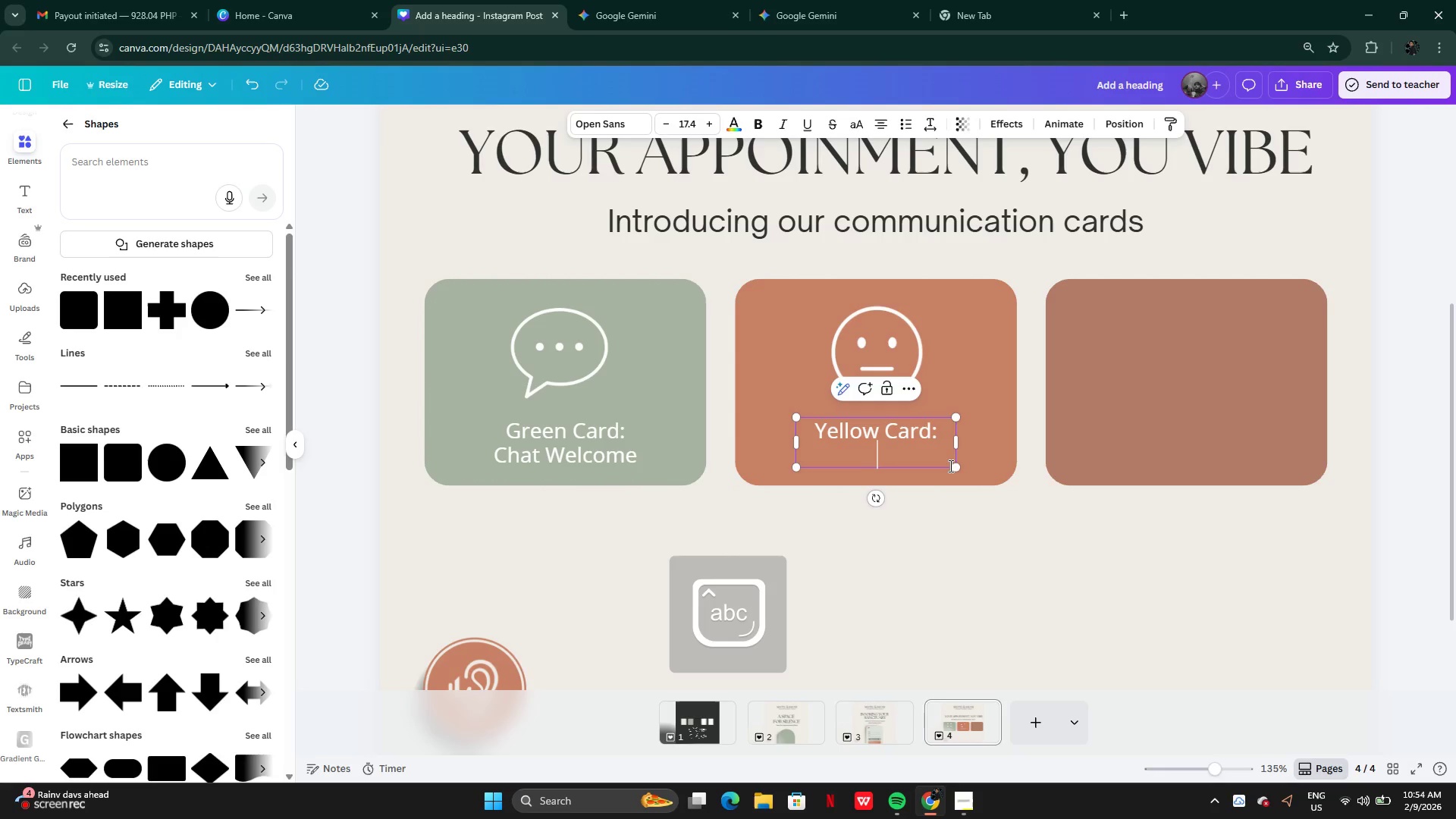 
 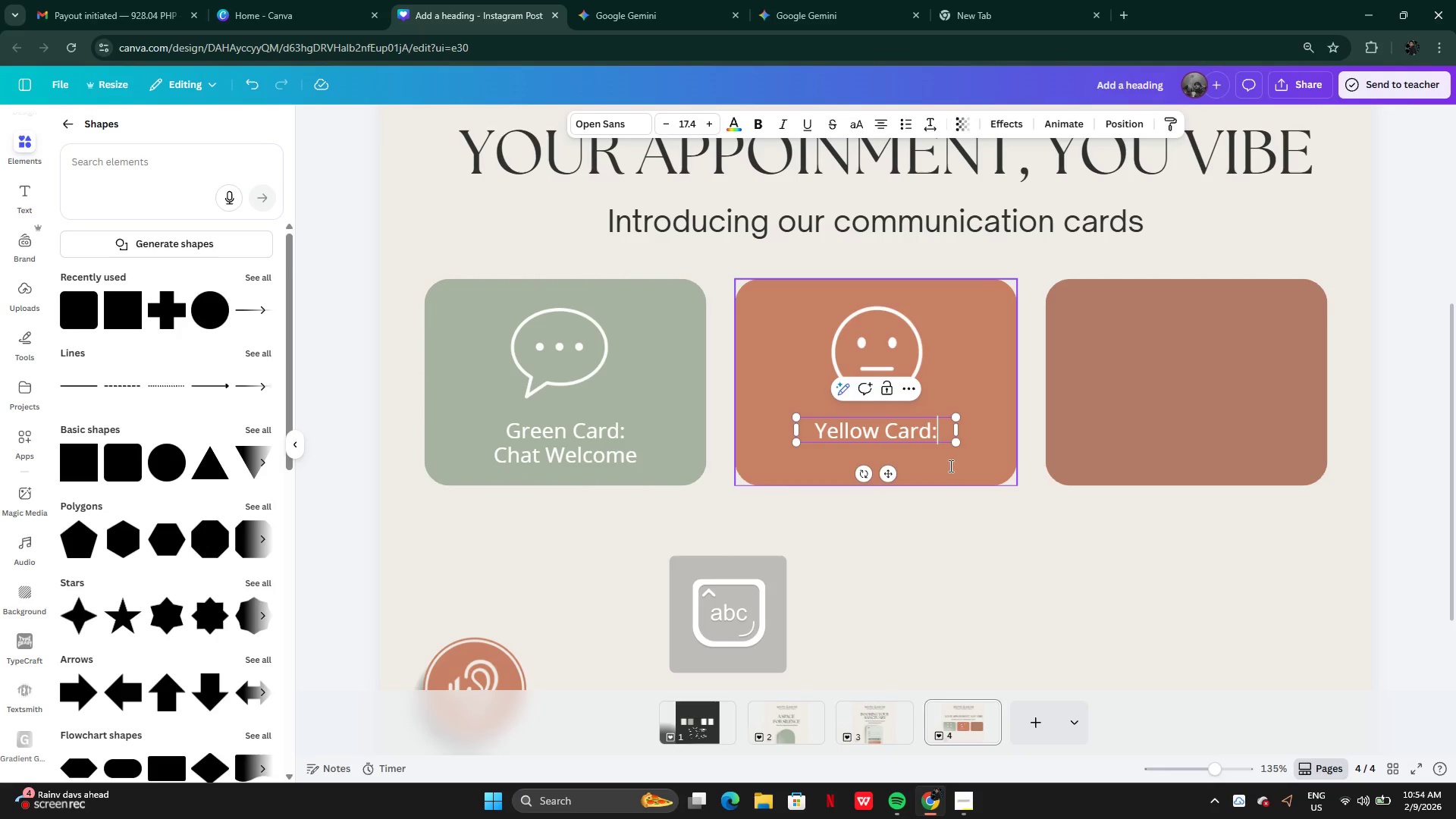 
key(Enter)
 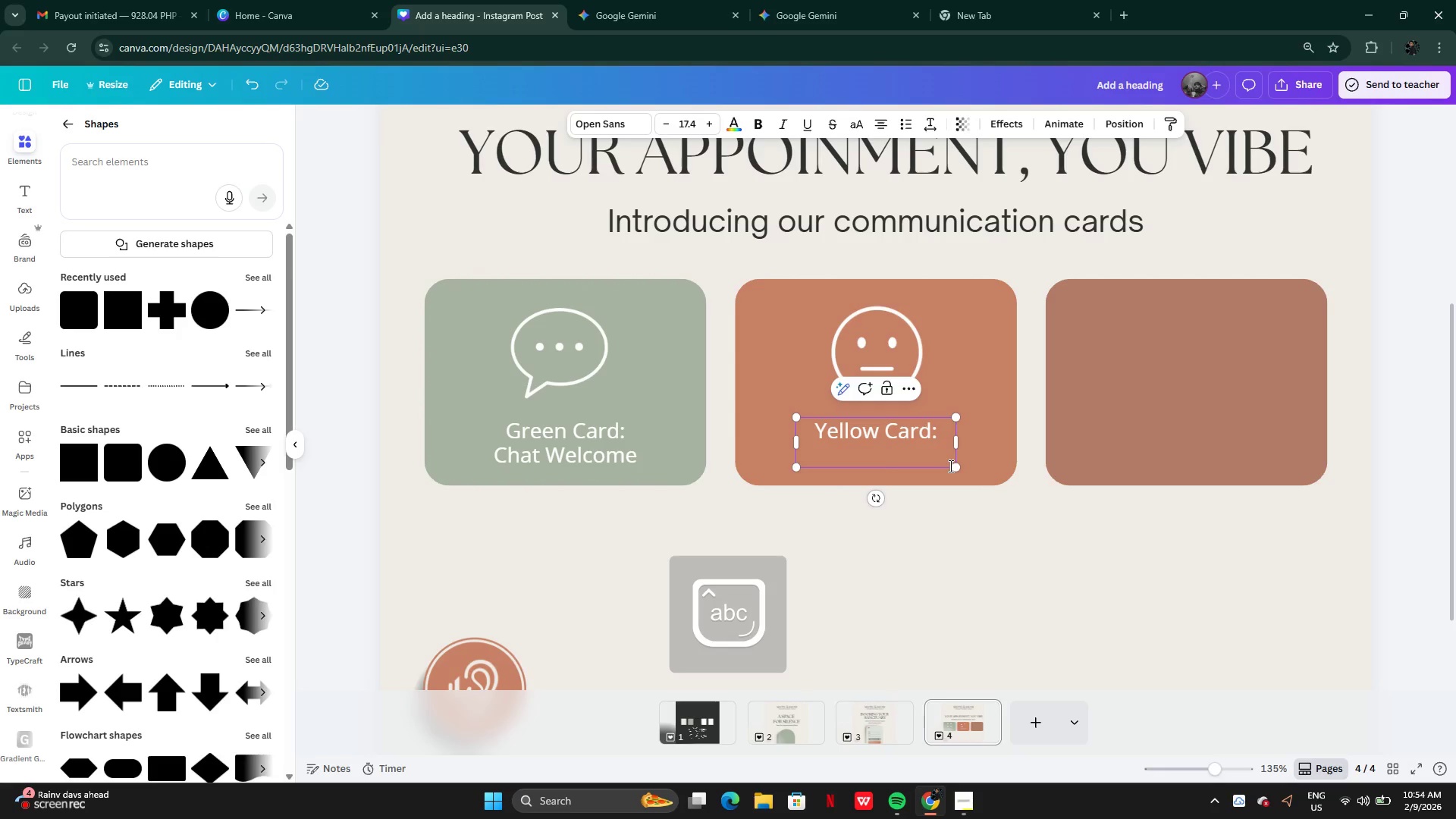 
type(Nr)
key(Backspace)
type(eeds only)
 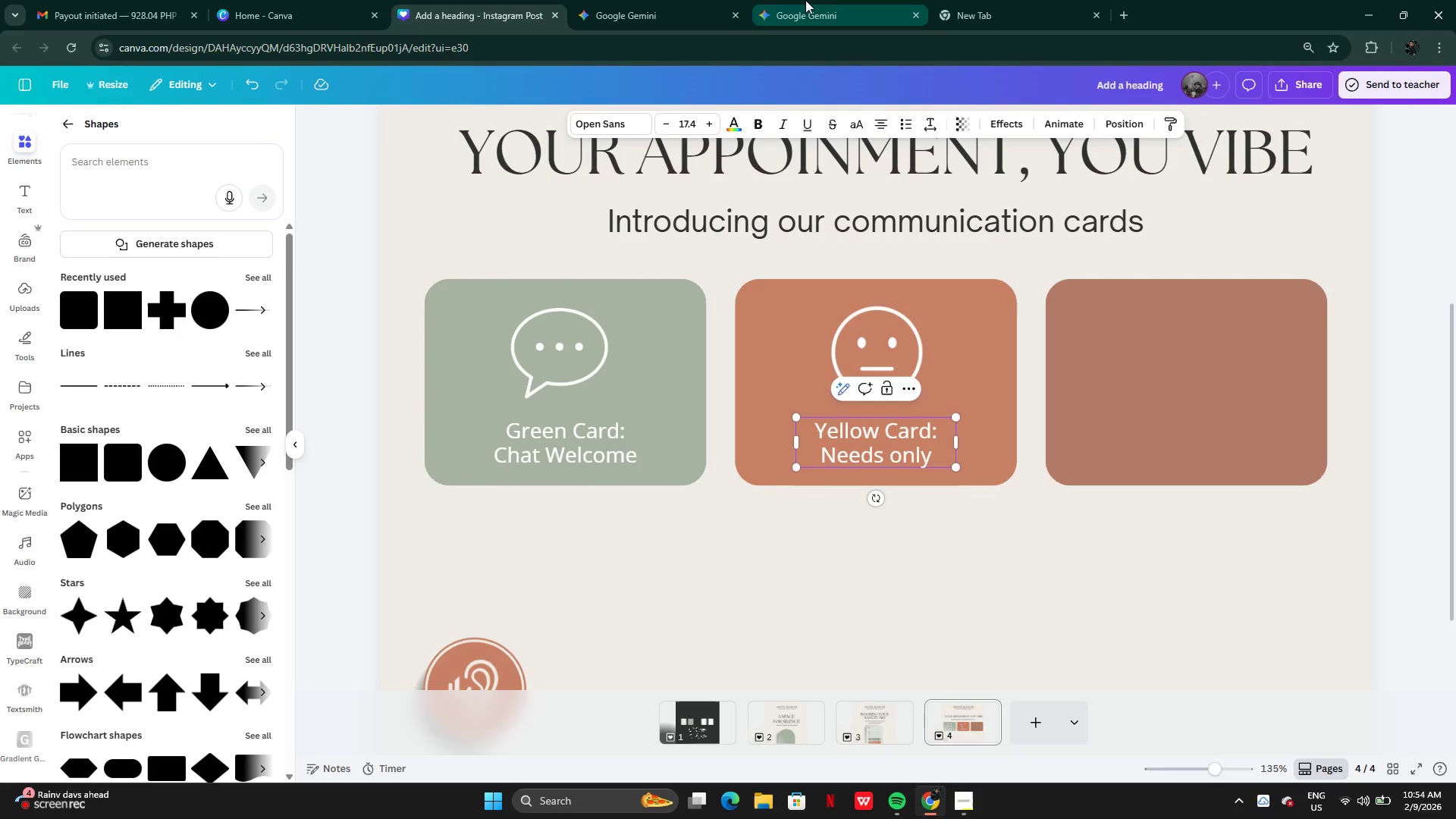 
left_click([807, 11])
 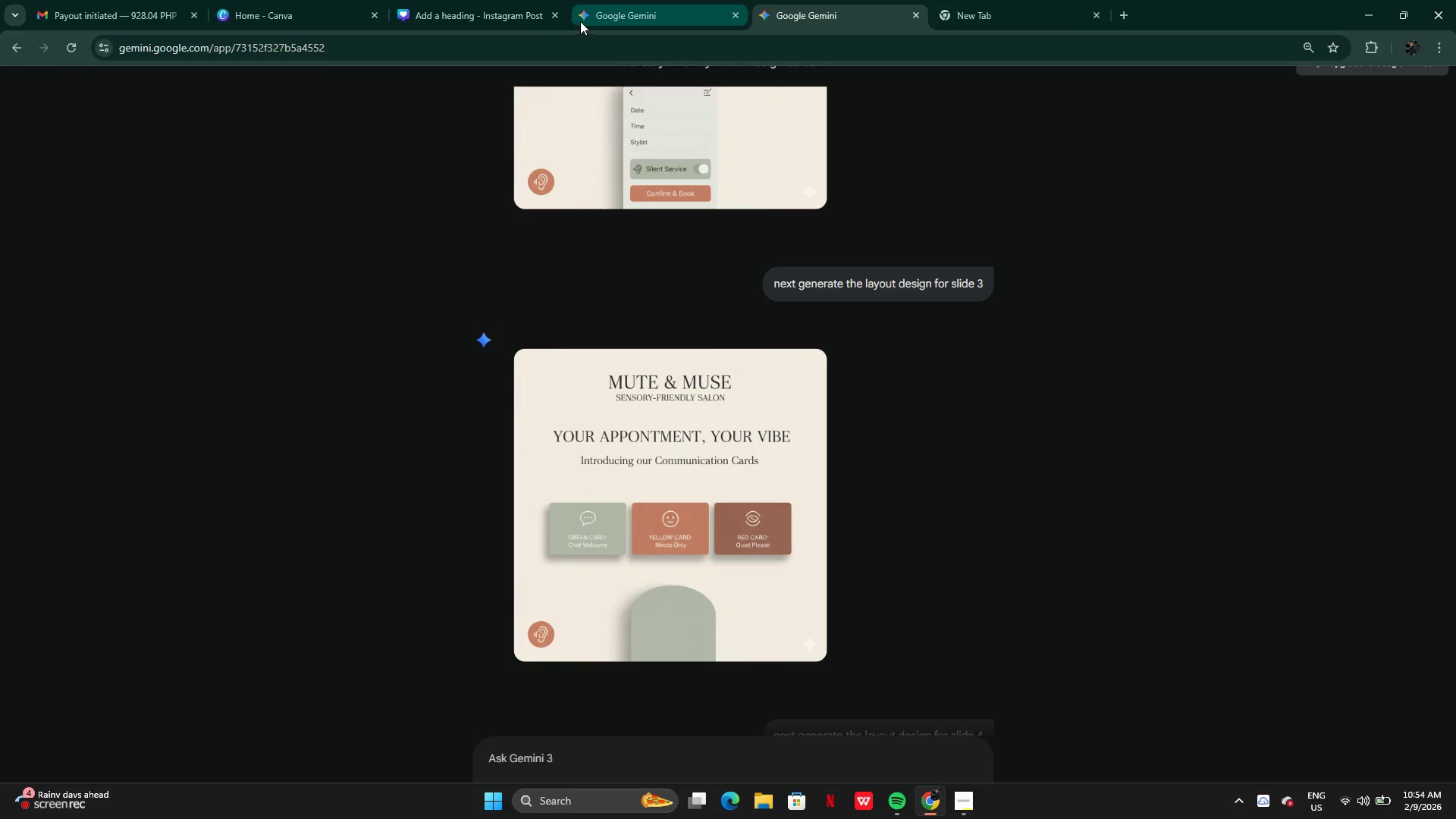 
left_click([601, 14])
 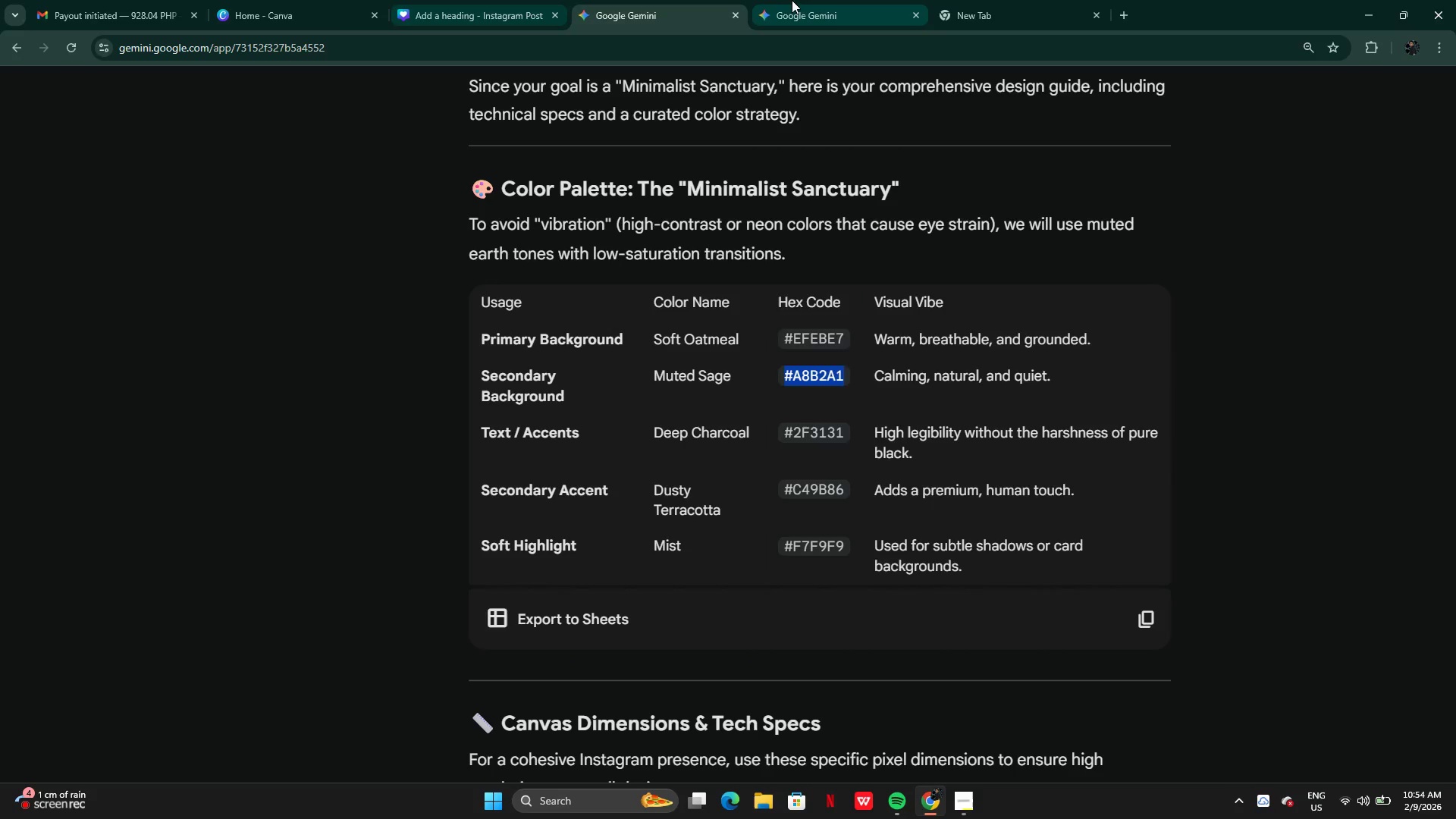 
left_click([803, 7])
 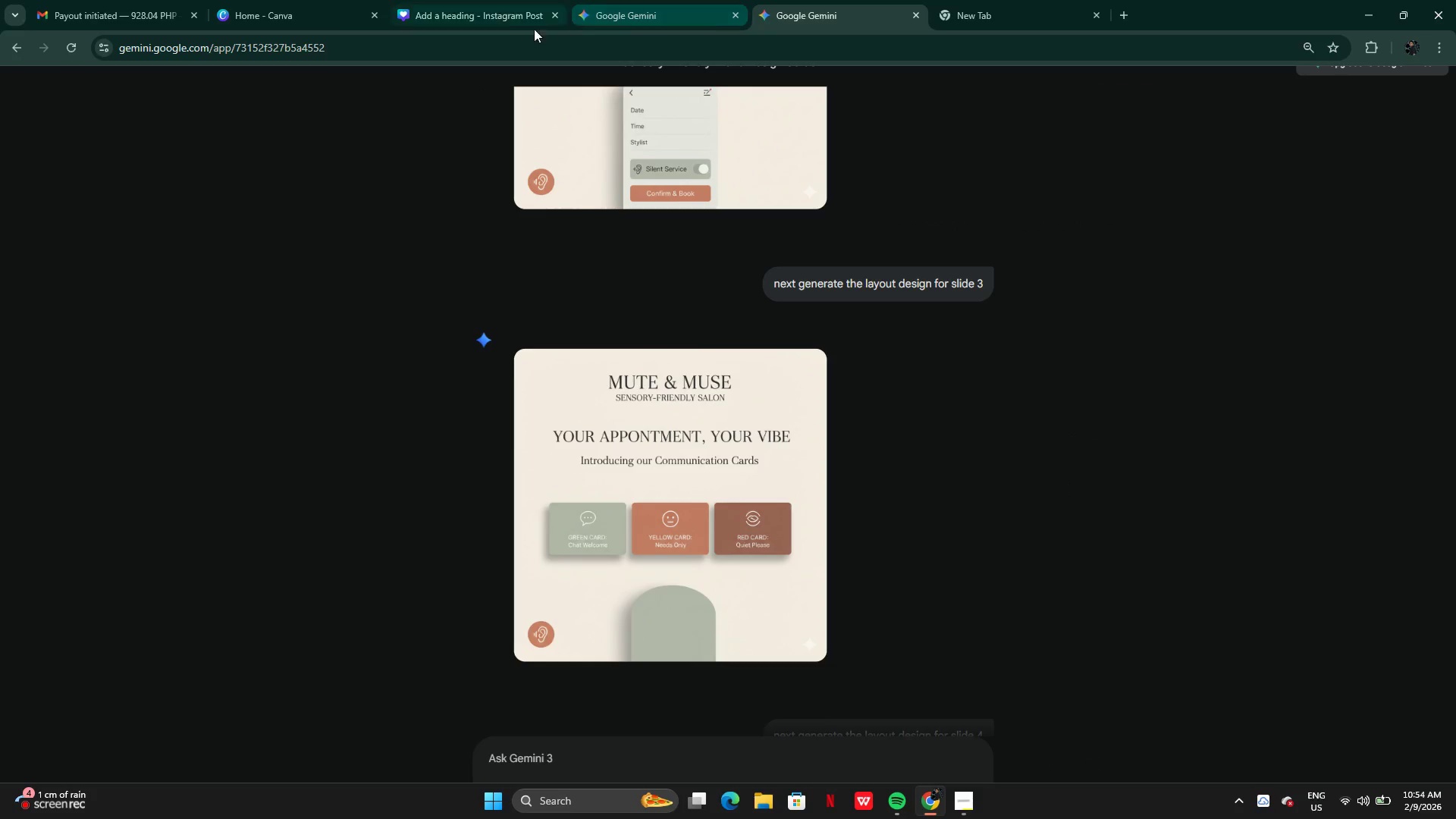 
left_click([474, 21])
 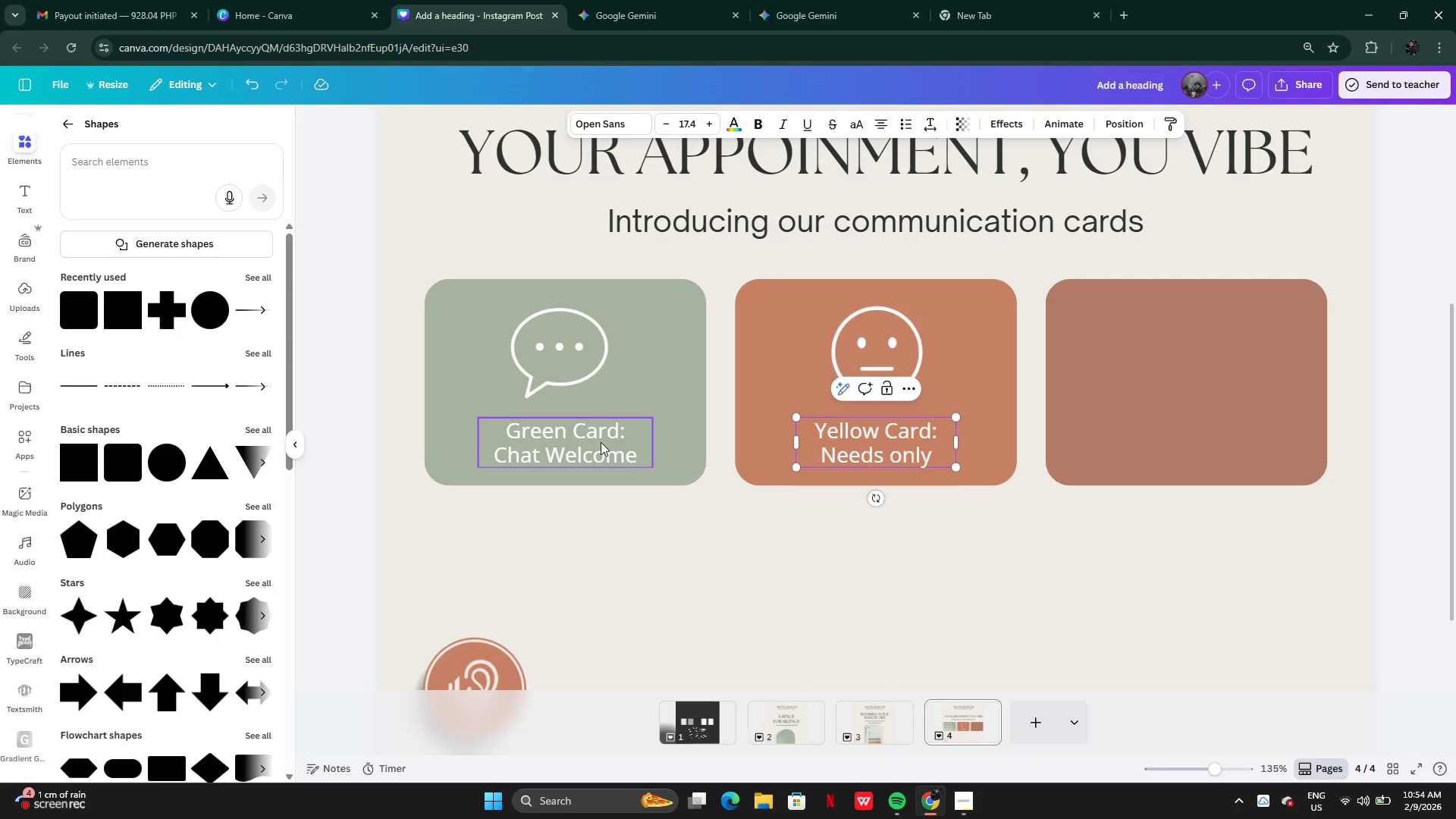 
double_click([600, 439])
 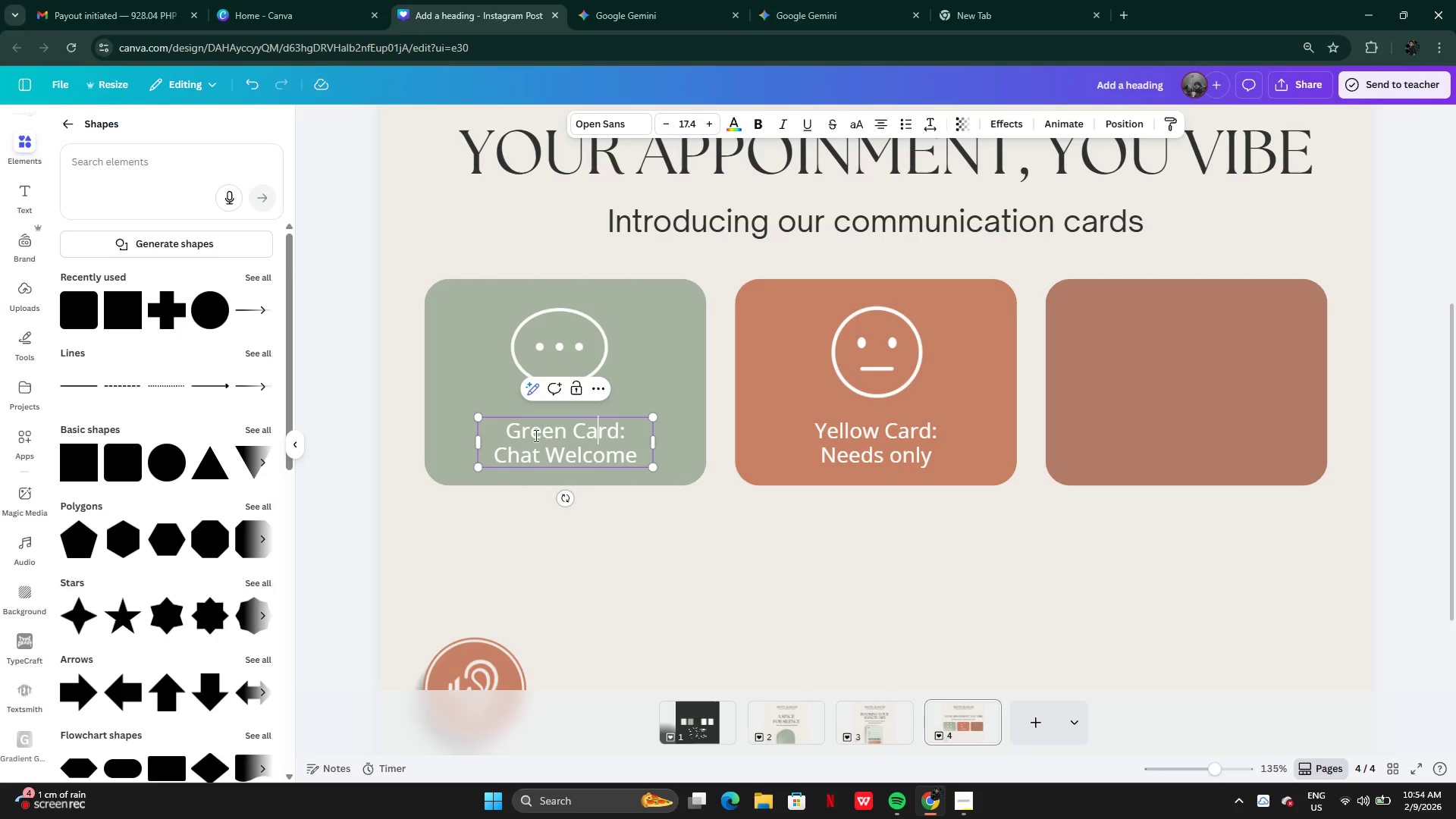 
triple_click([535, 435])
 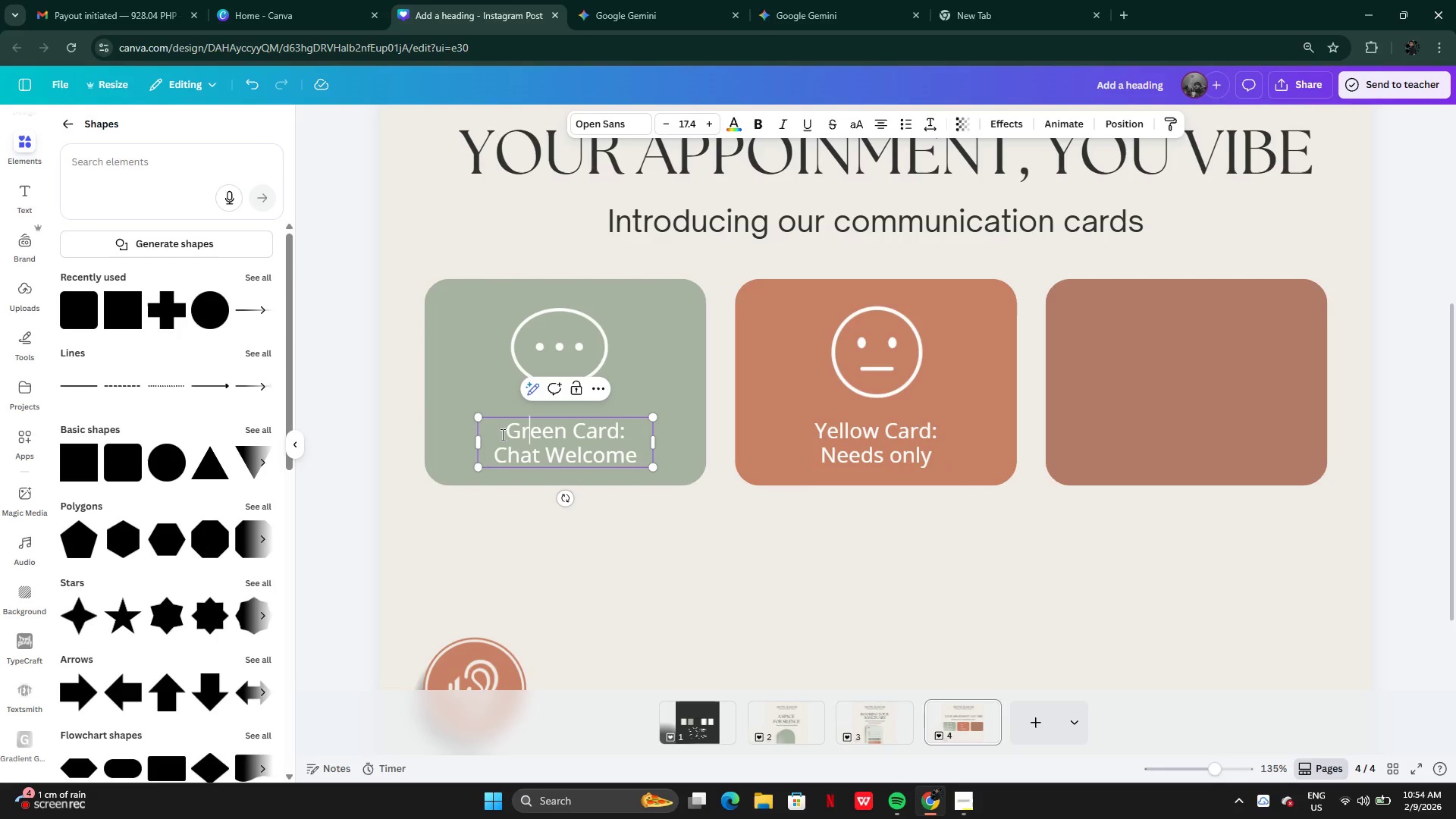 
left_click_drag(start_coordinate=[501, 435], to_coordinate=[615, 436])
 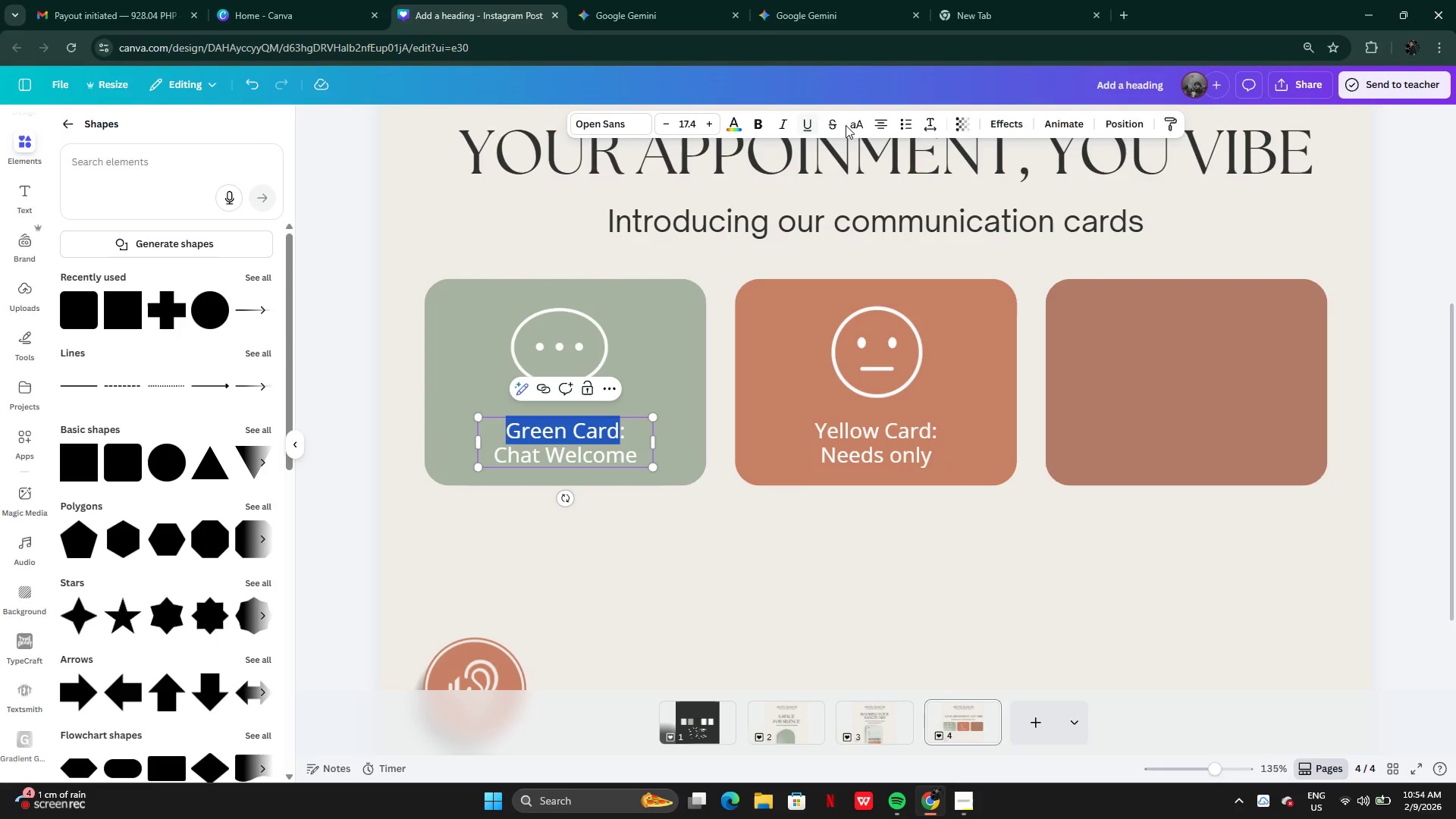 
left_click([853, 125])
 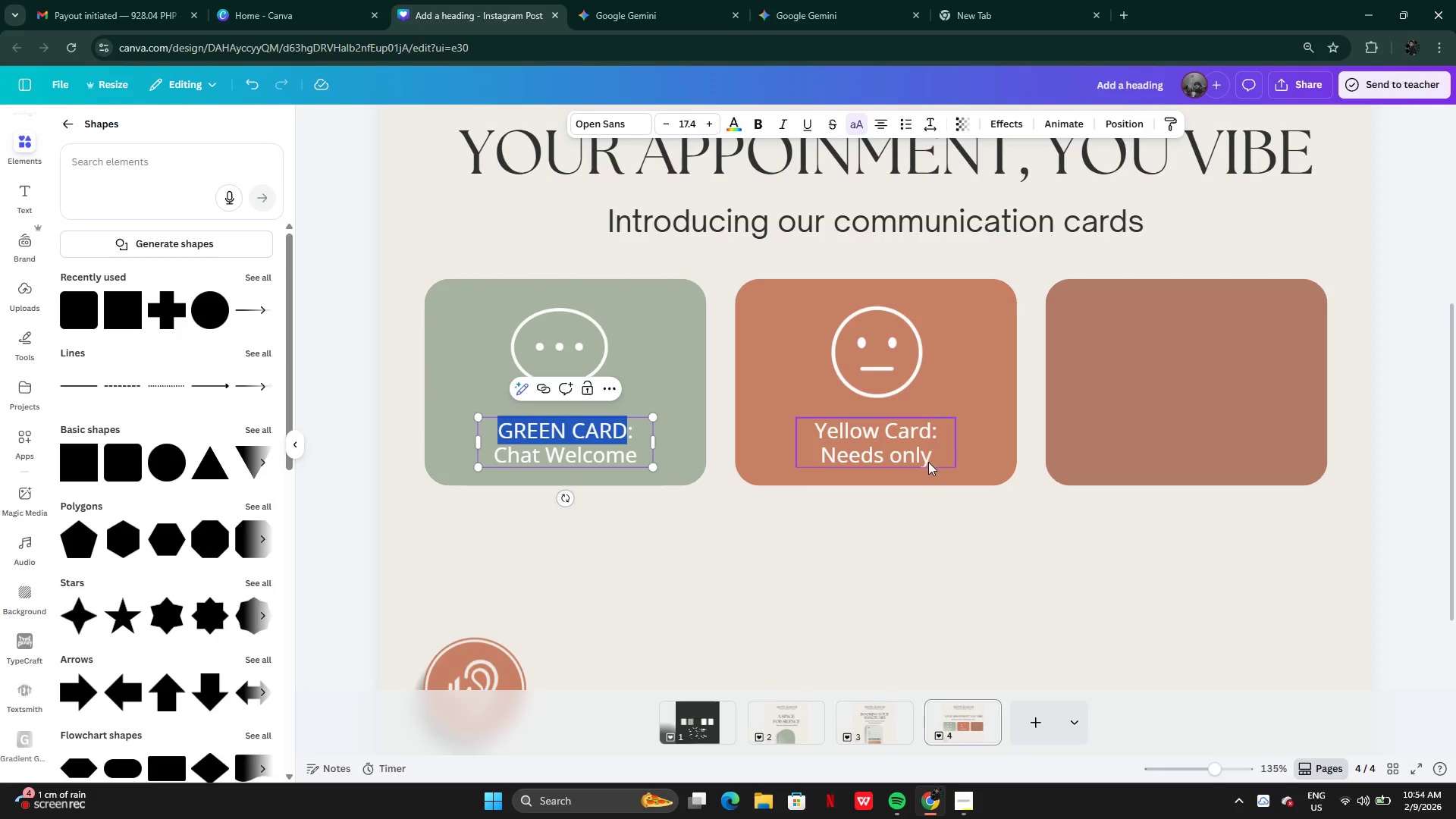 
left_click([884, 426])
 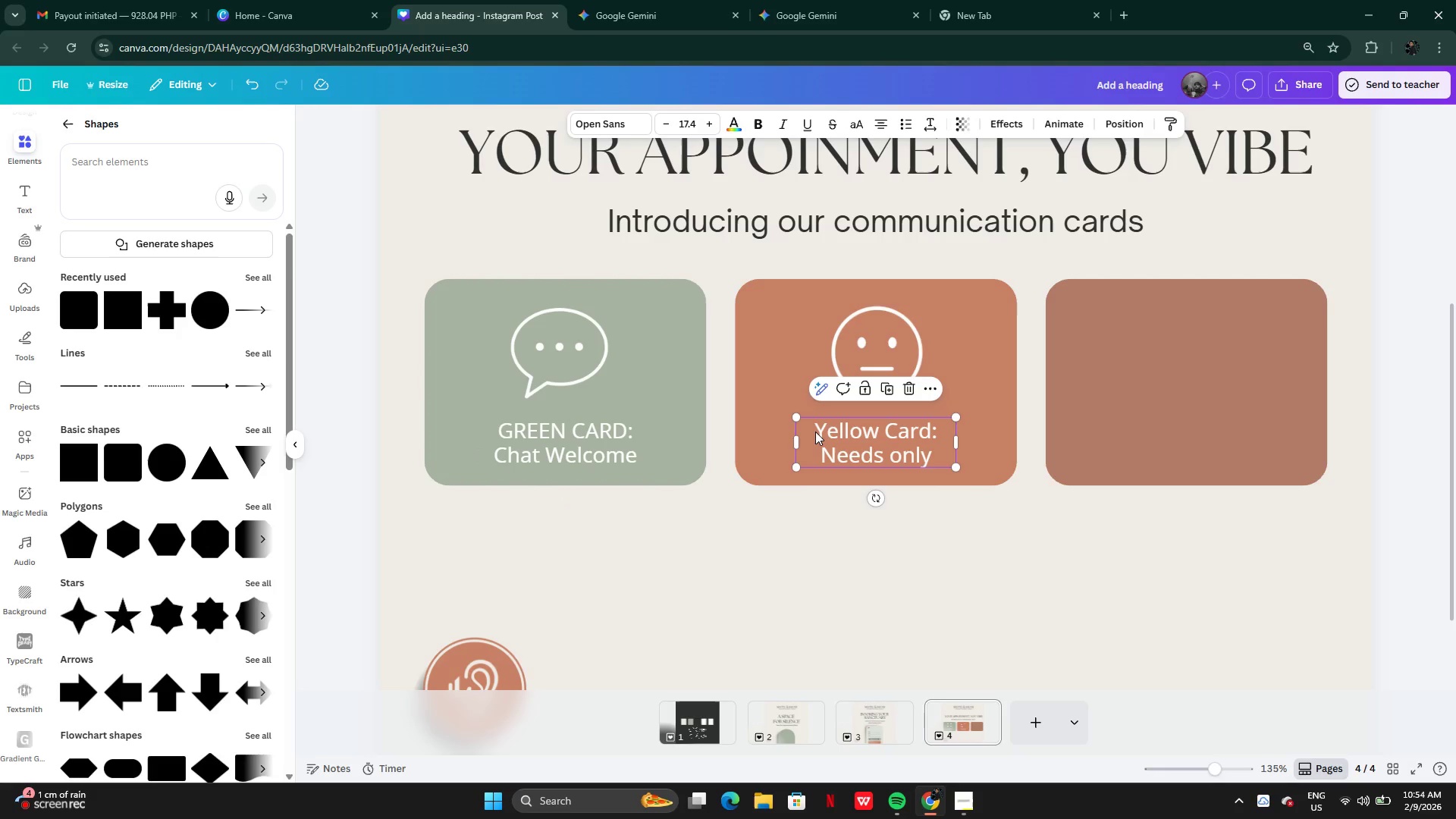 
double_click([815, 431])
 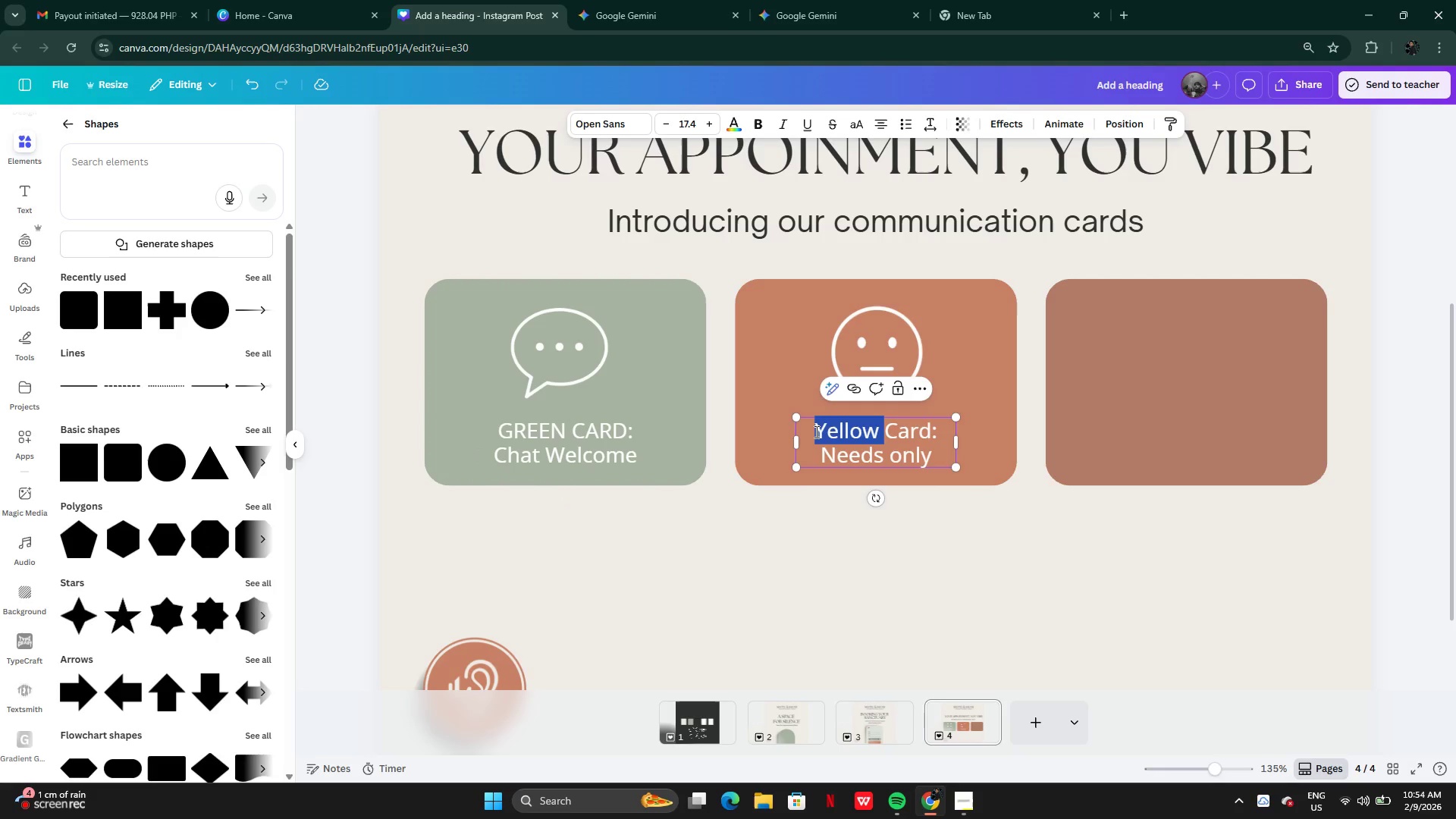 
left_click([815, 431])
 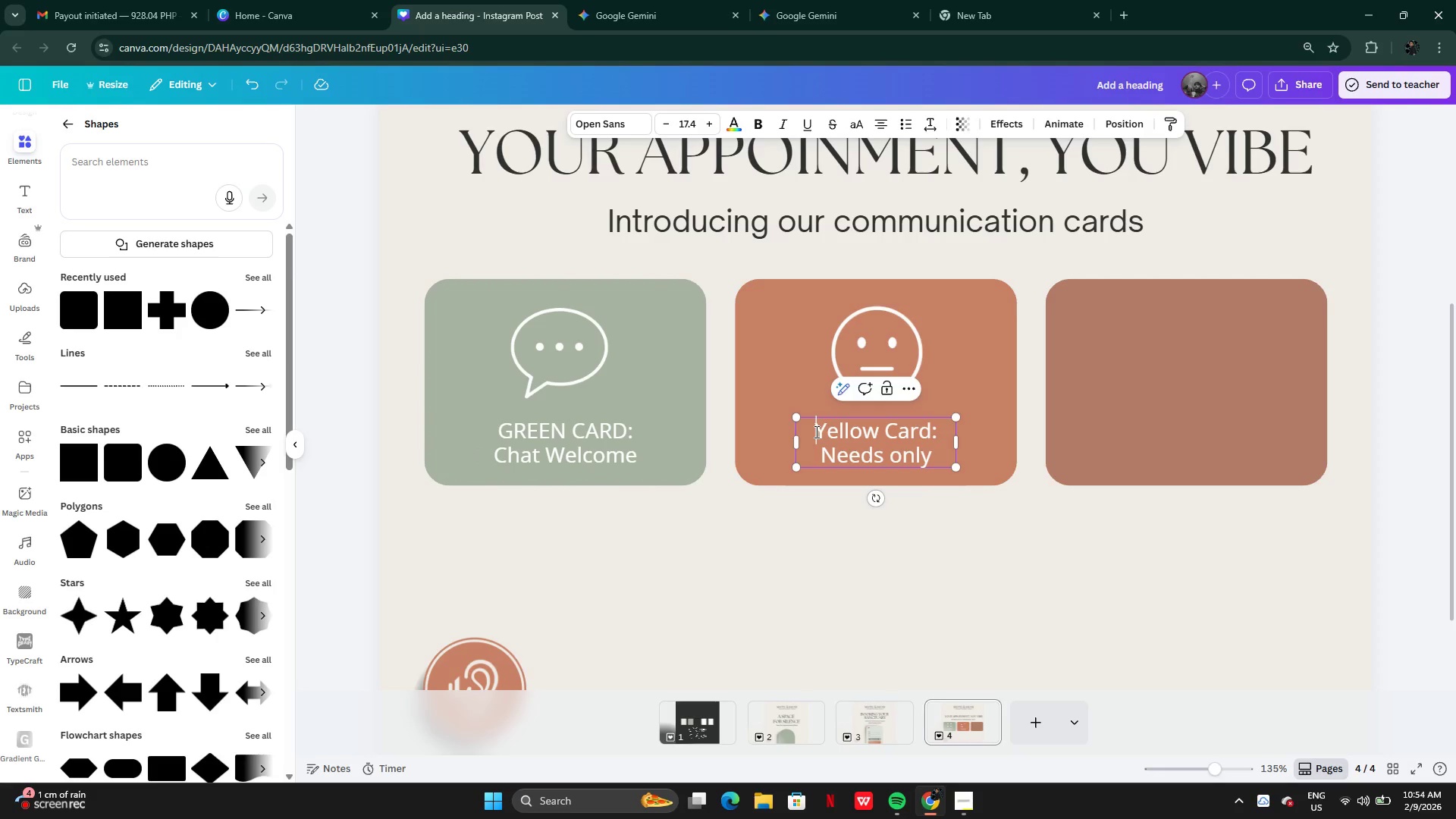 
left_click_drag(start_coordinate=[815, 431], to_coordinate=[936, 428])
 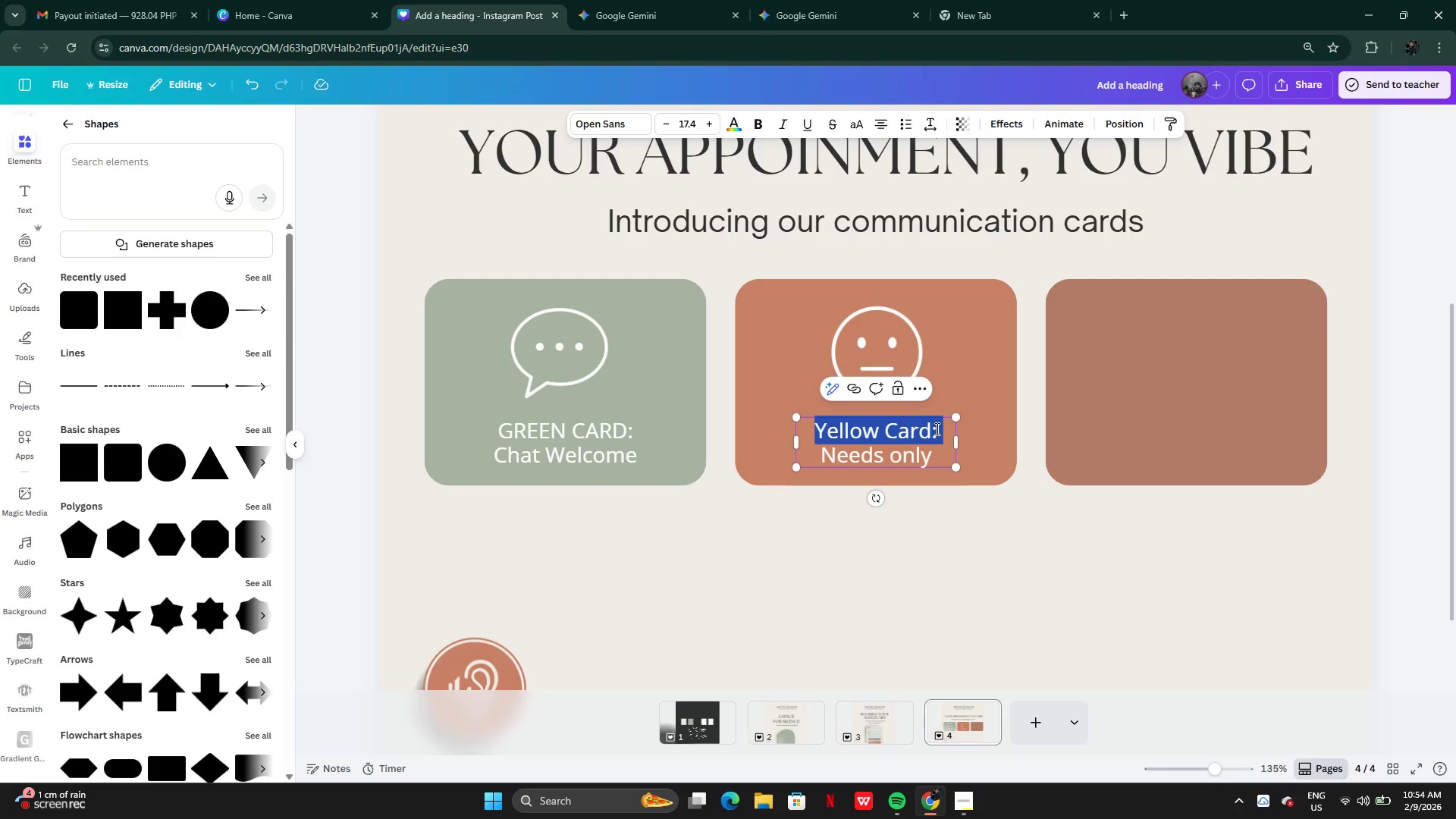 
left_click([936, 428])
 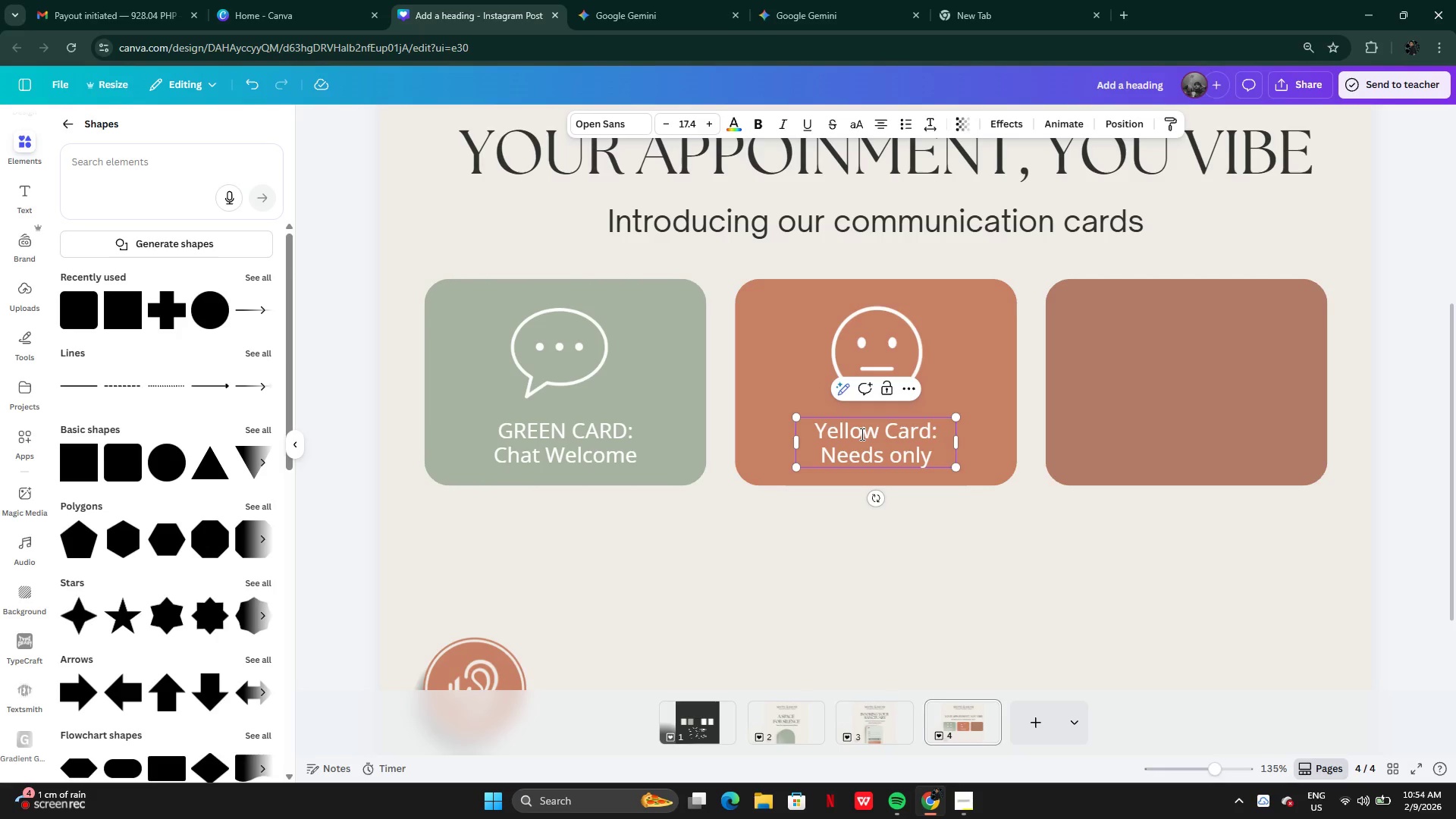 
left_click([861, 434])
 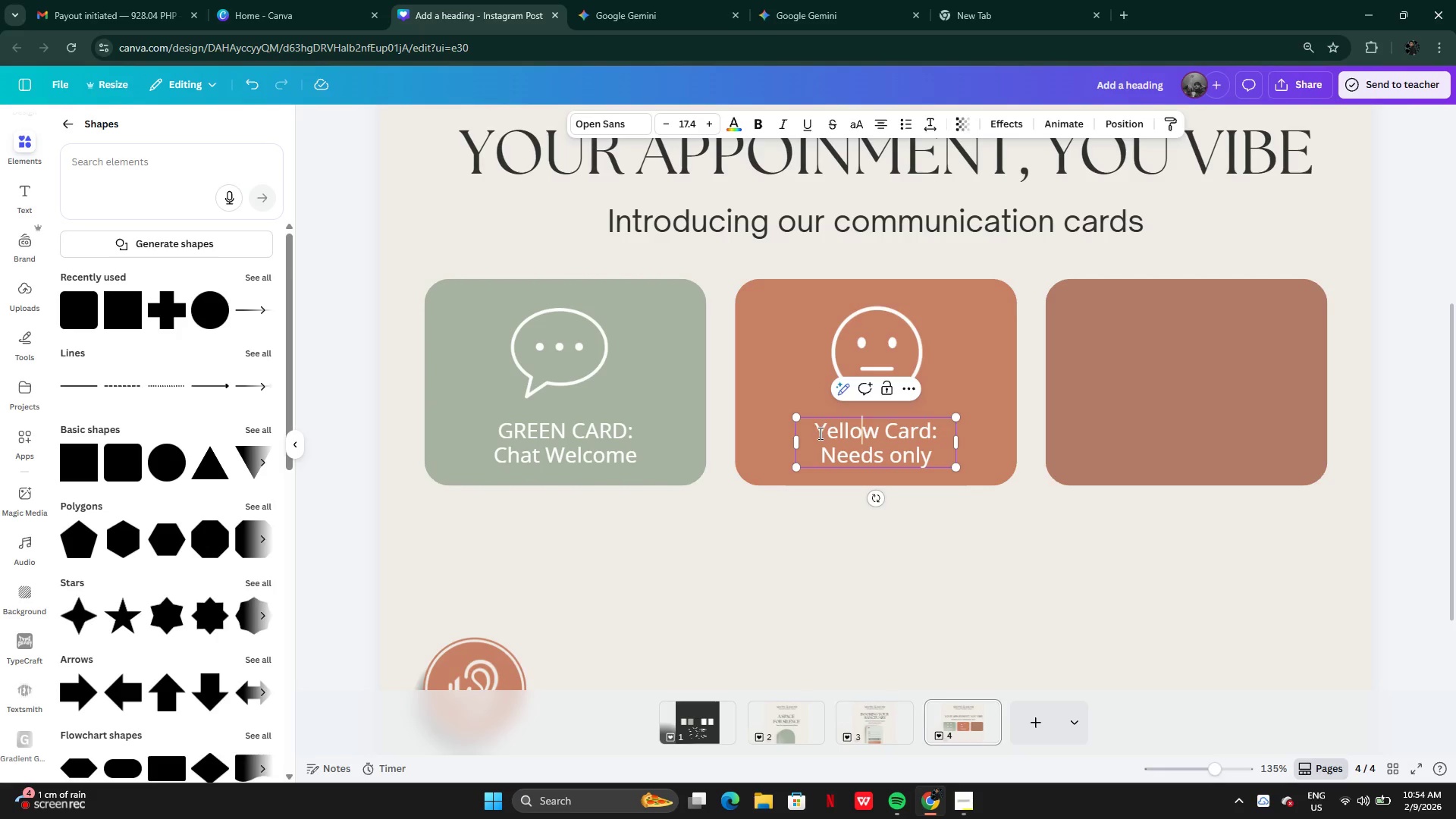 
left_click_drag(start_coordinate=[819, 433], to_coordinate=[934, 437])
 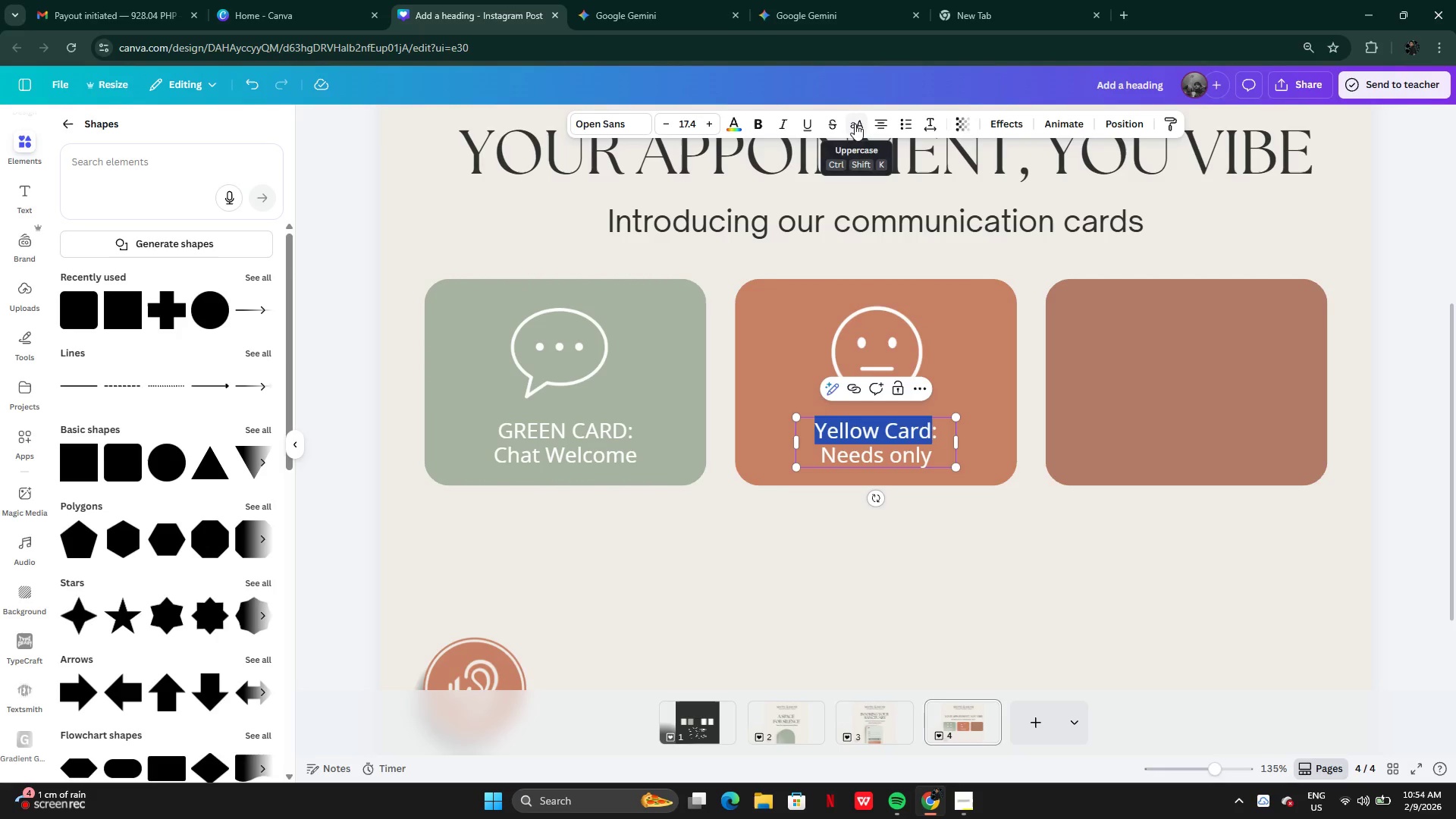 
left_click([855, 124])
 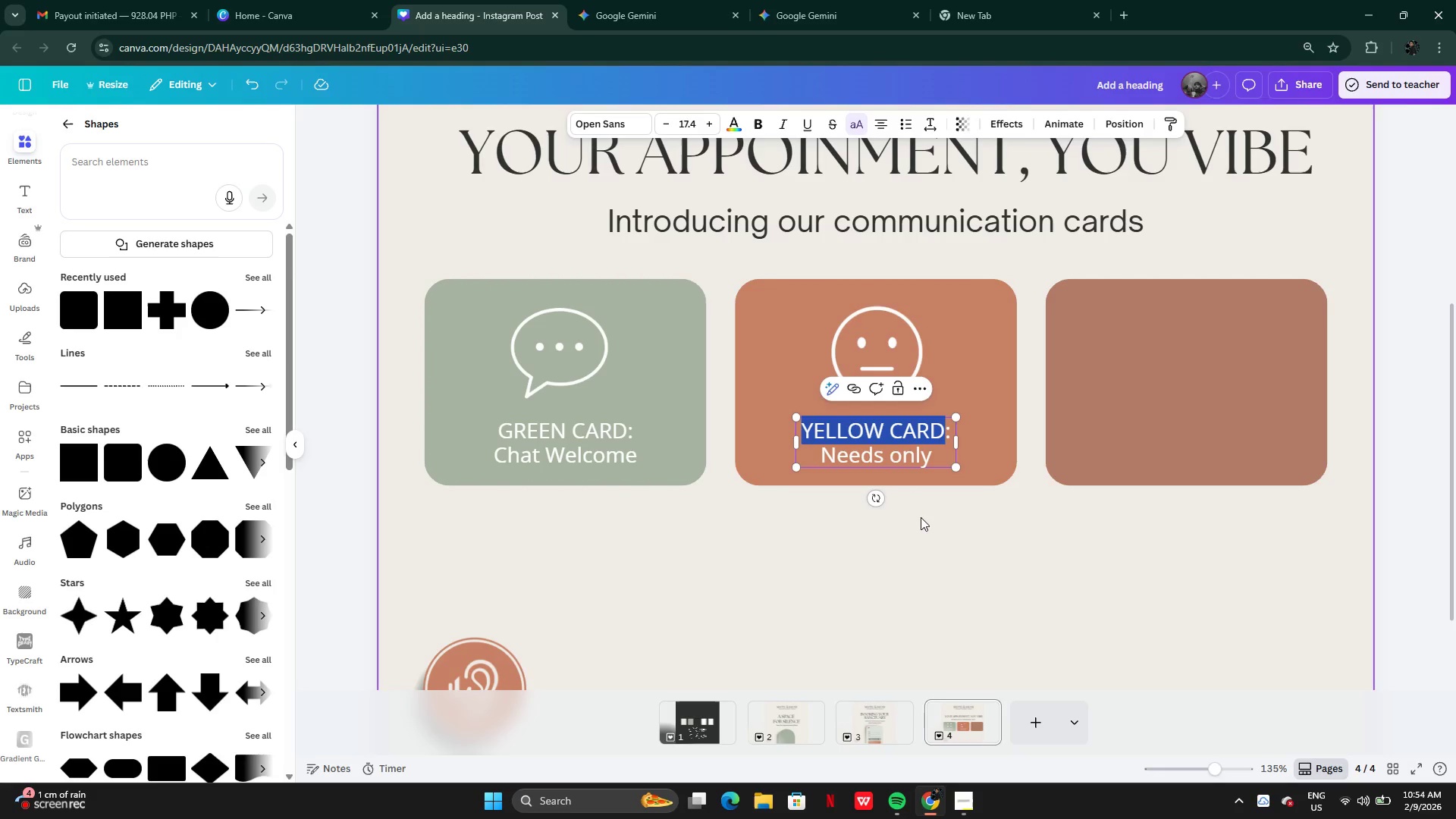 
left_click([921, 526])
 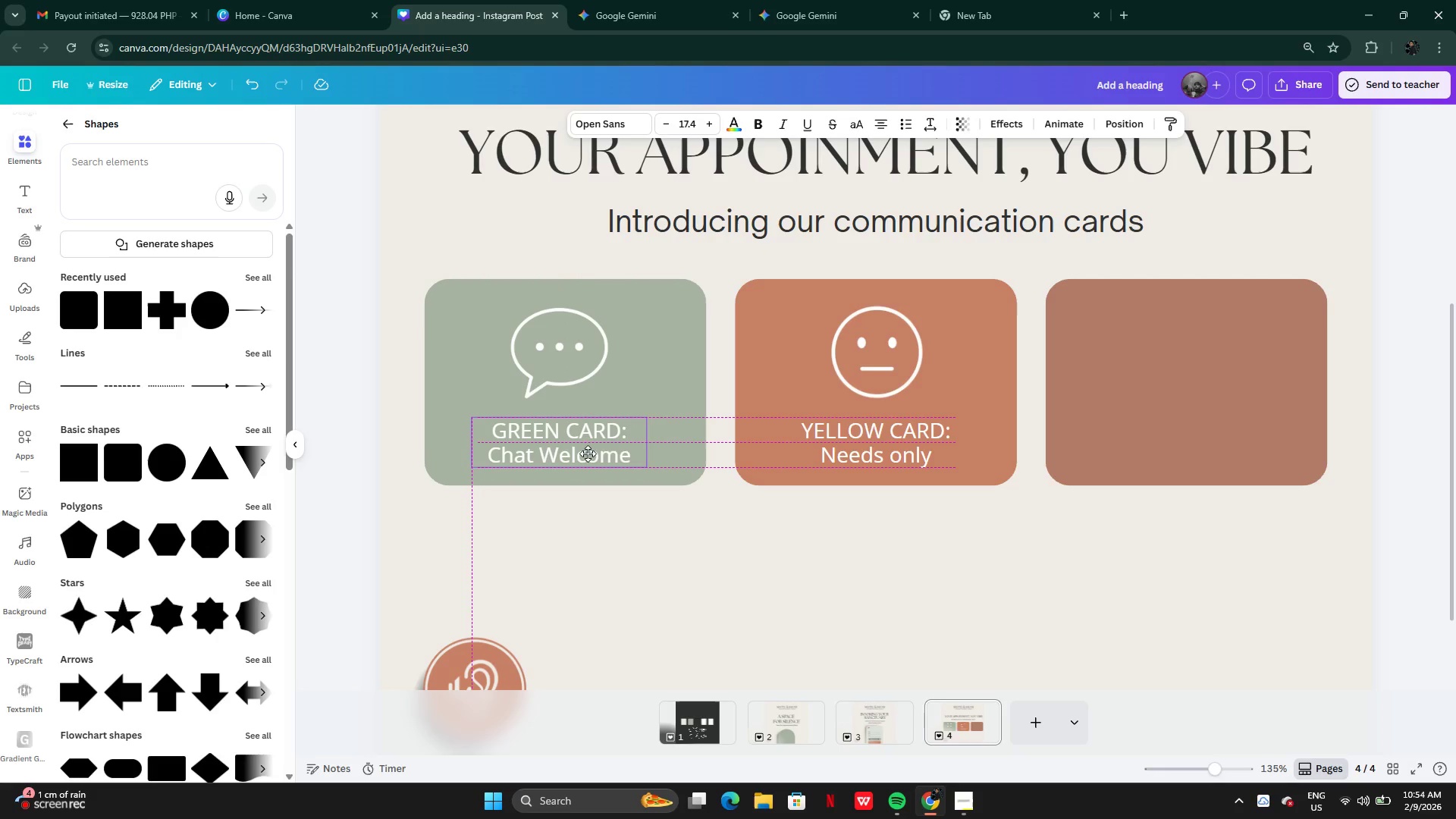 
wait(10.38)
 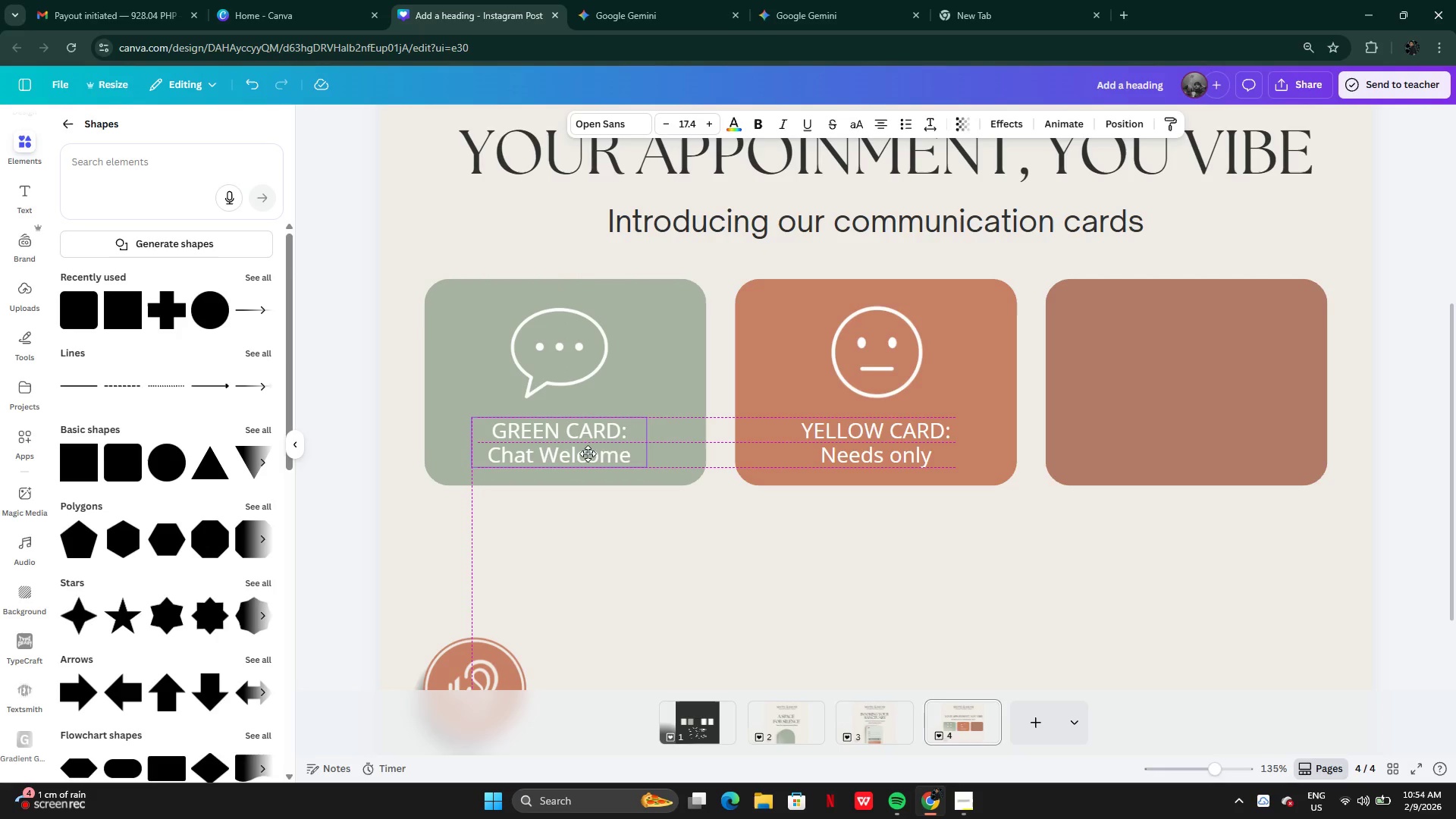 
left_click([548, 360])
 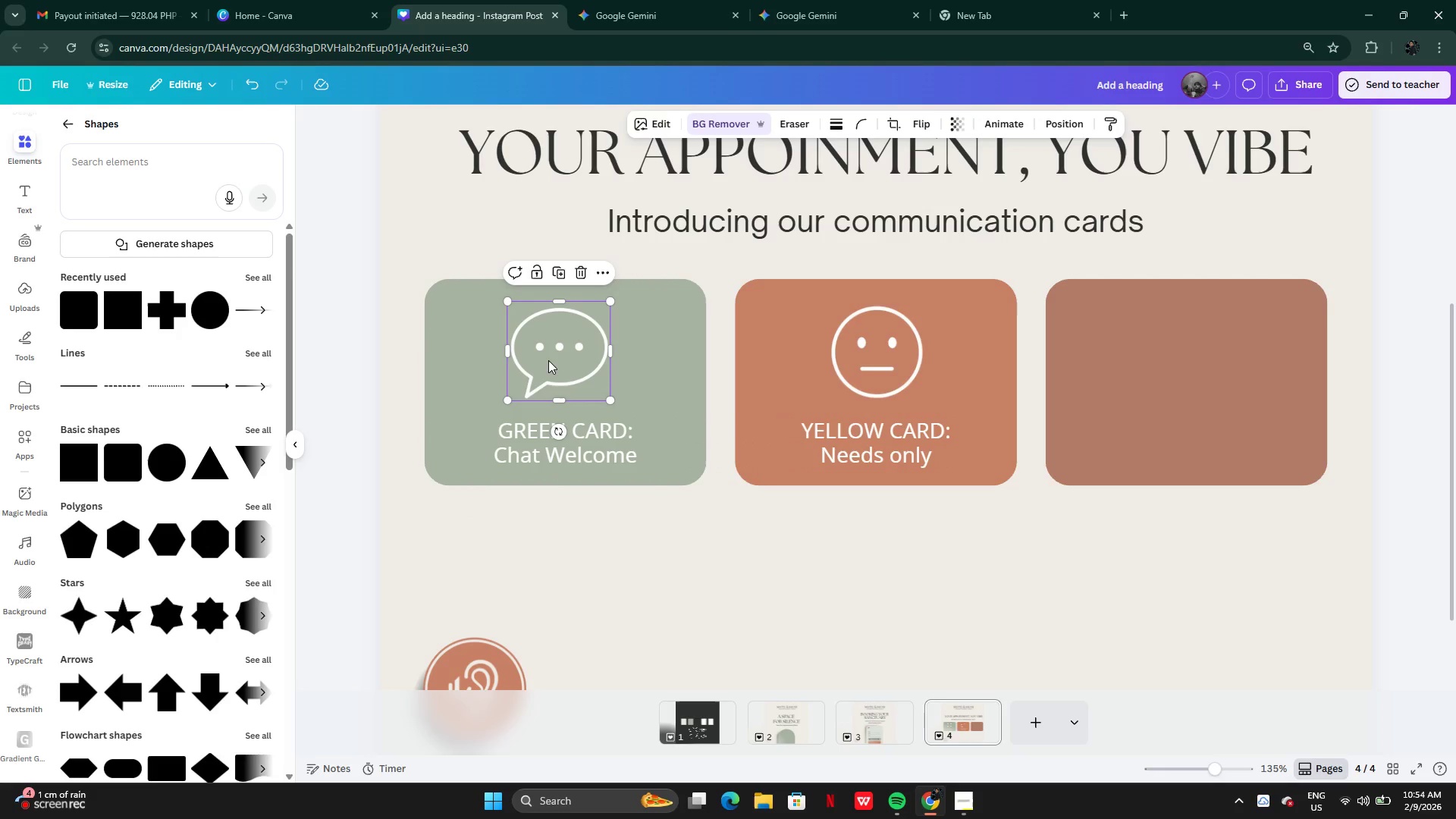 
left_click_drag(start_coordinate=[548, 360], to_coordinate=[558, 362])
 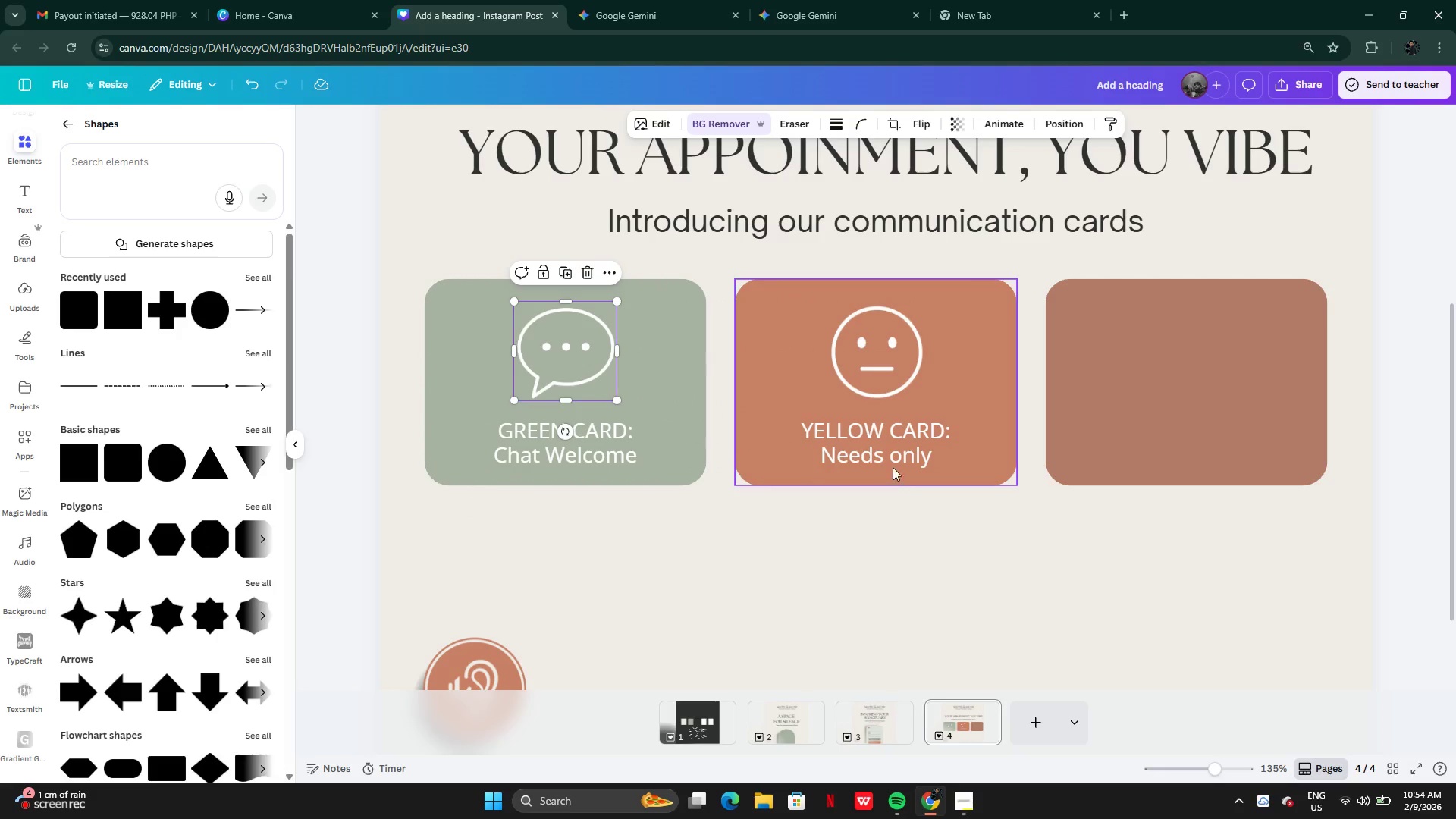 
left_click([890, 464])
 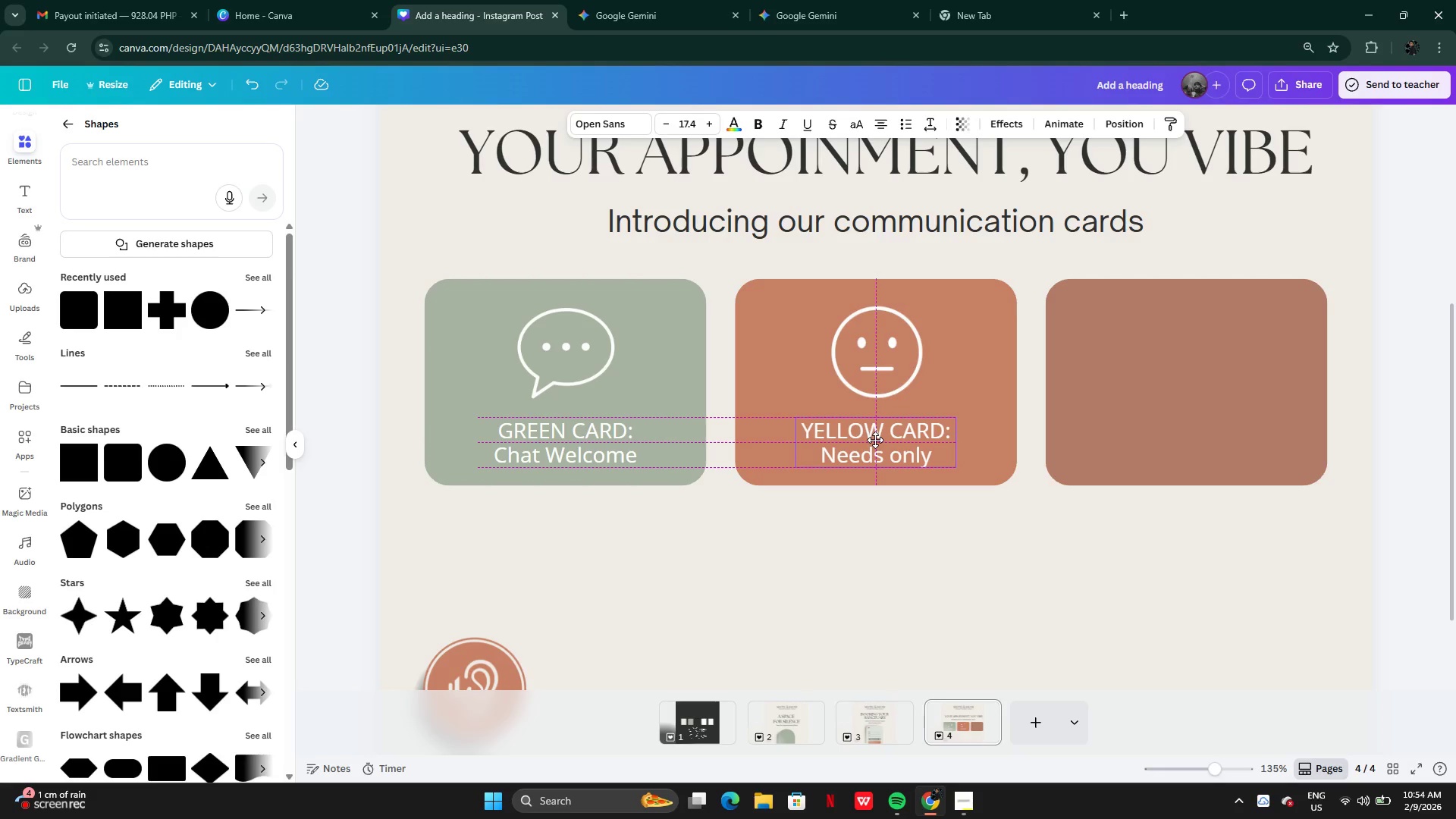 
left_click([873, 372])
 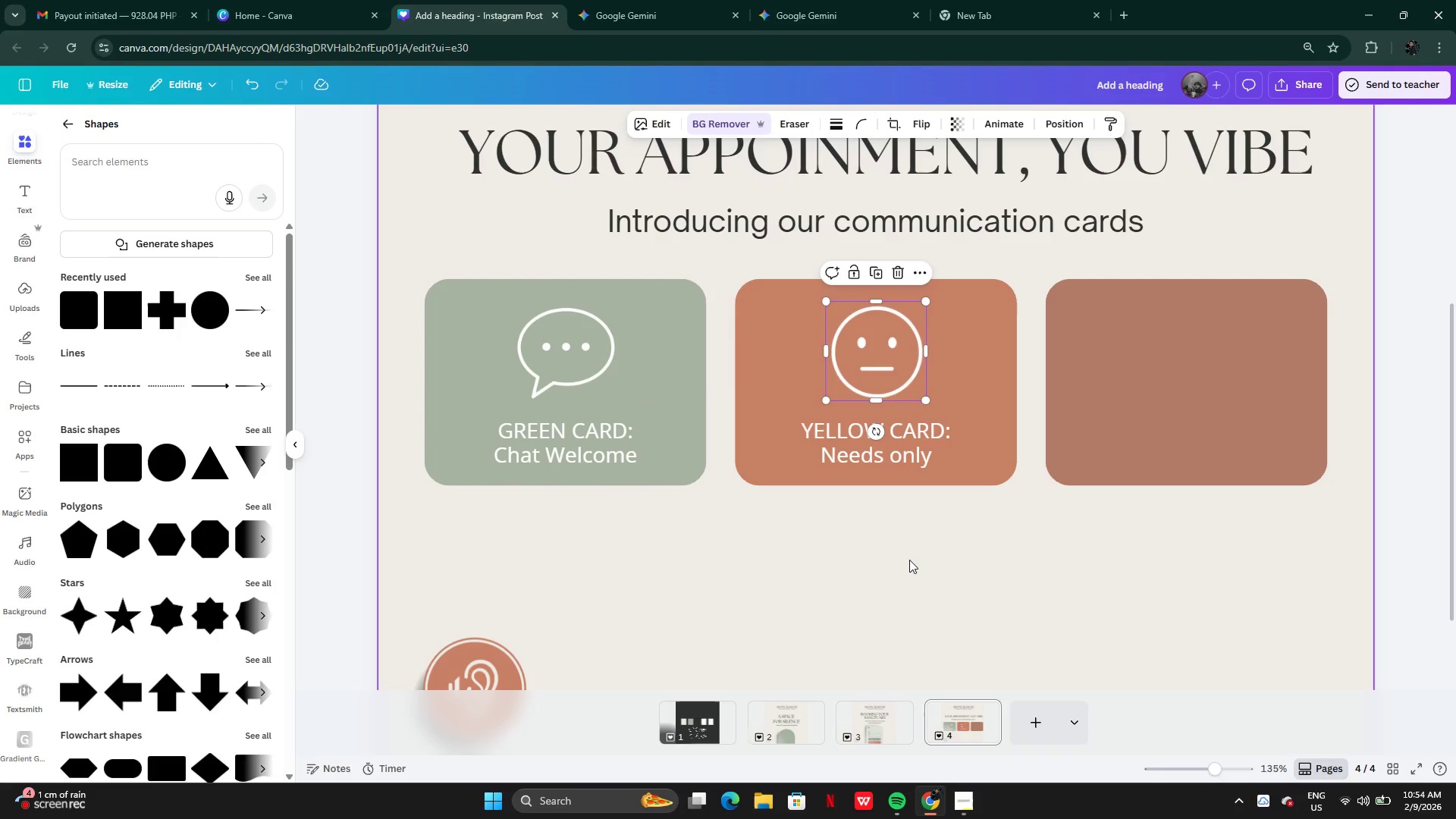 
wait(7.73)
 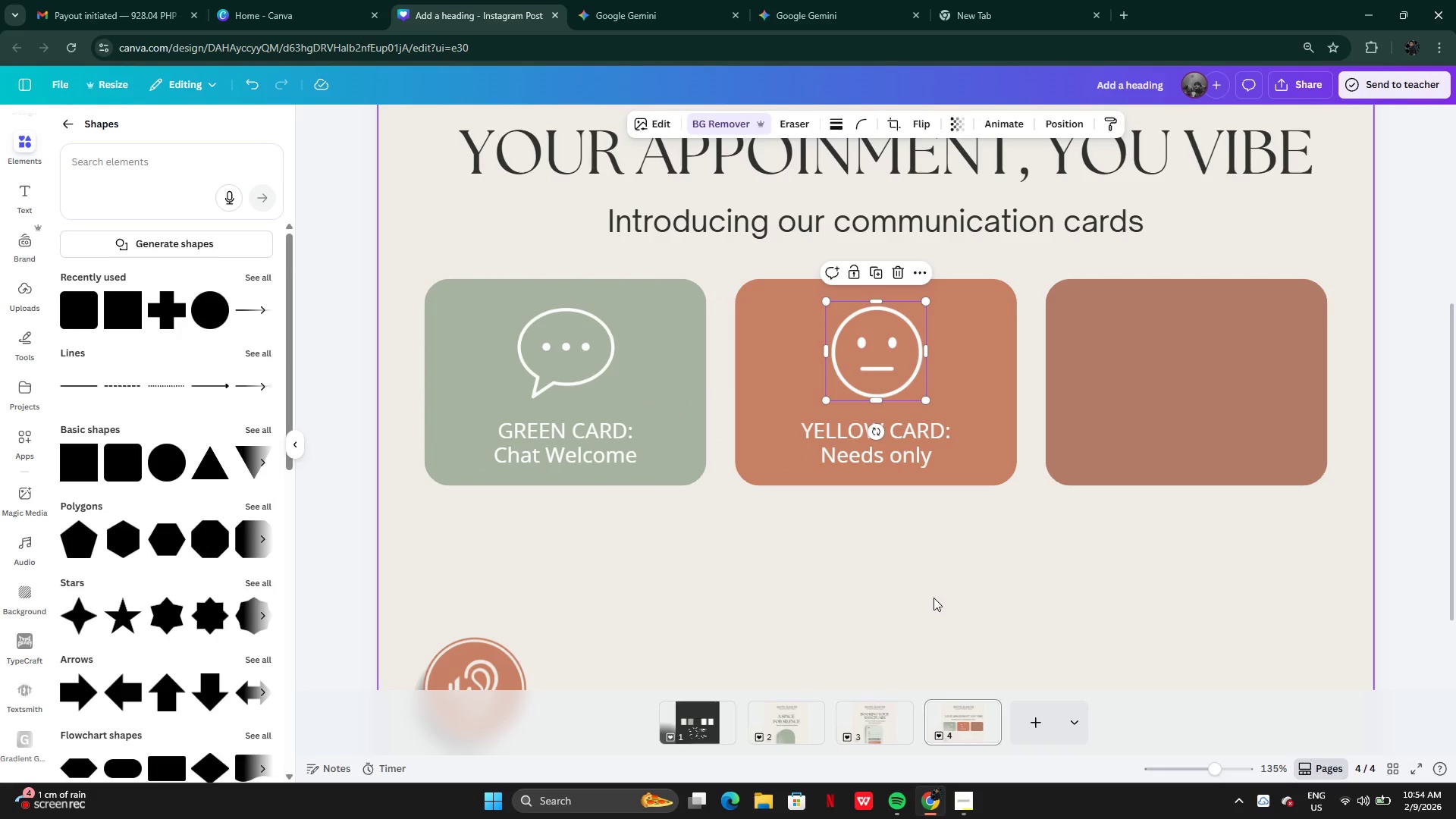 
left_click([924, 589])
 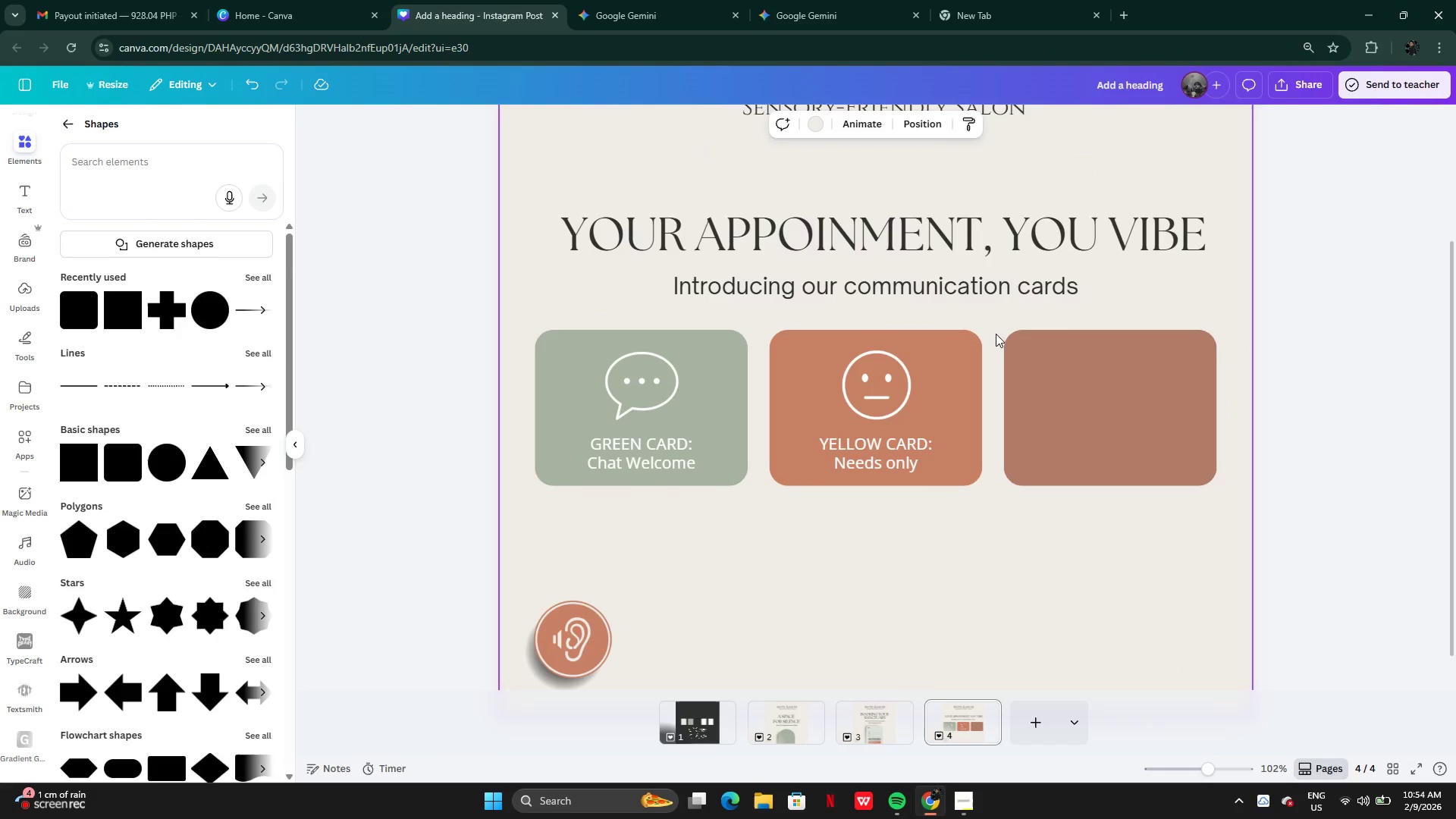 
left_click([832, 8])
 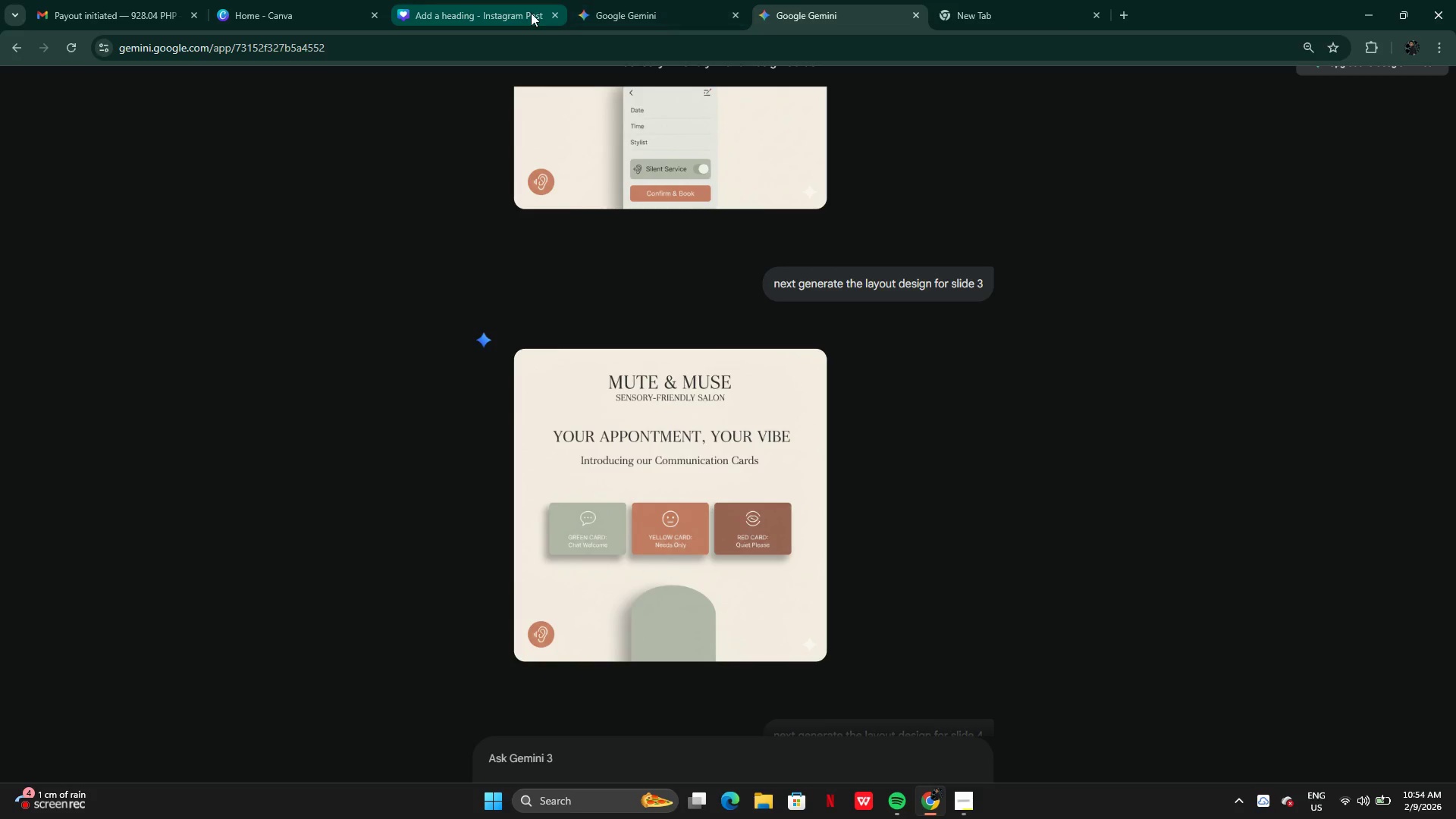 
left_click([530, 13])
 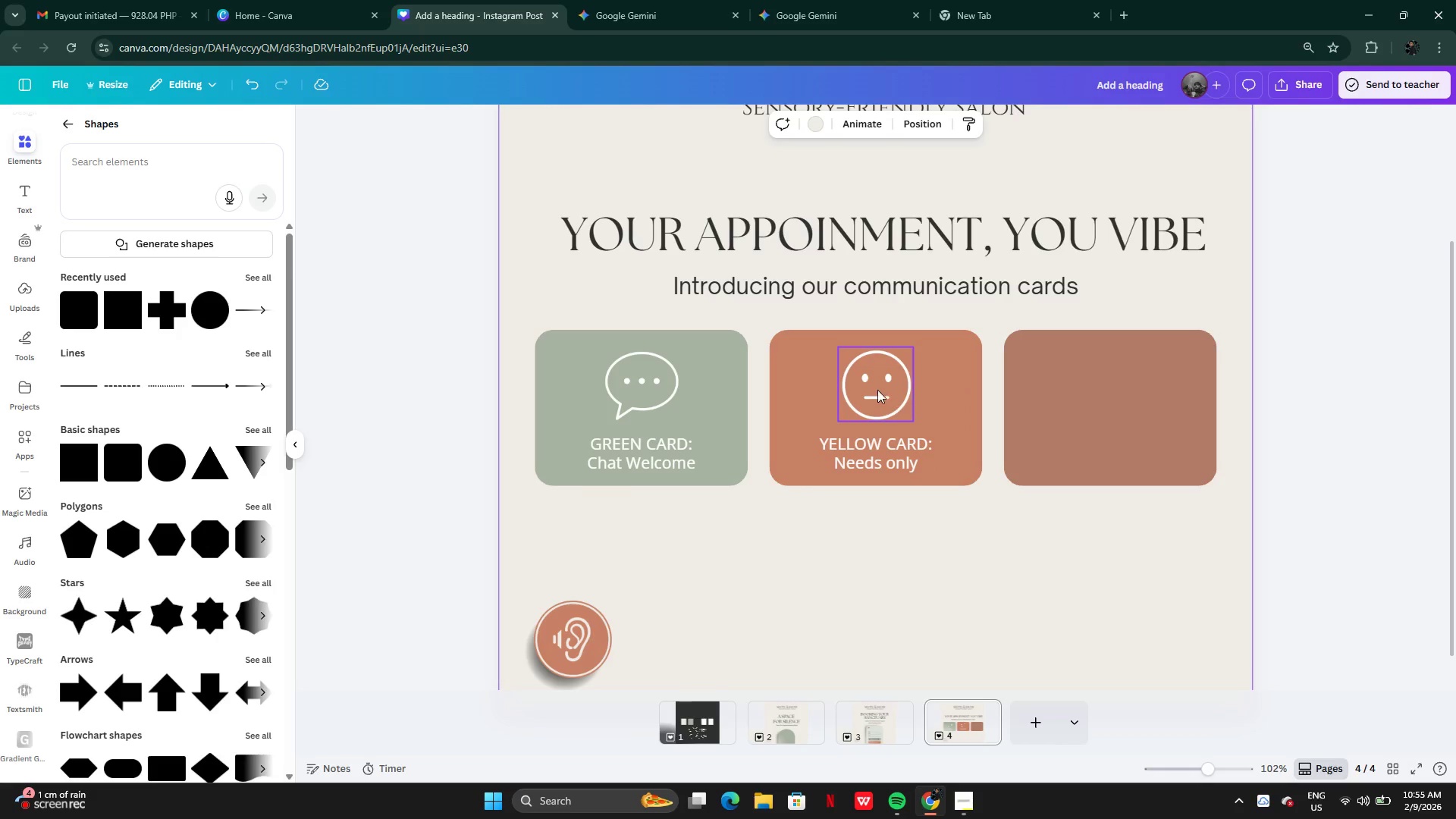 
hold_key(key=AltLeft, duration=0.45)
left_click_drag(start_coordinate=[886, 458], to_coordinate=[928, 459])
 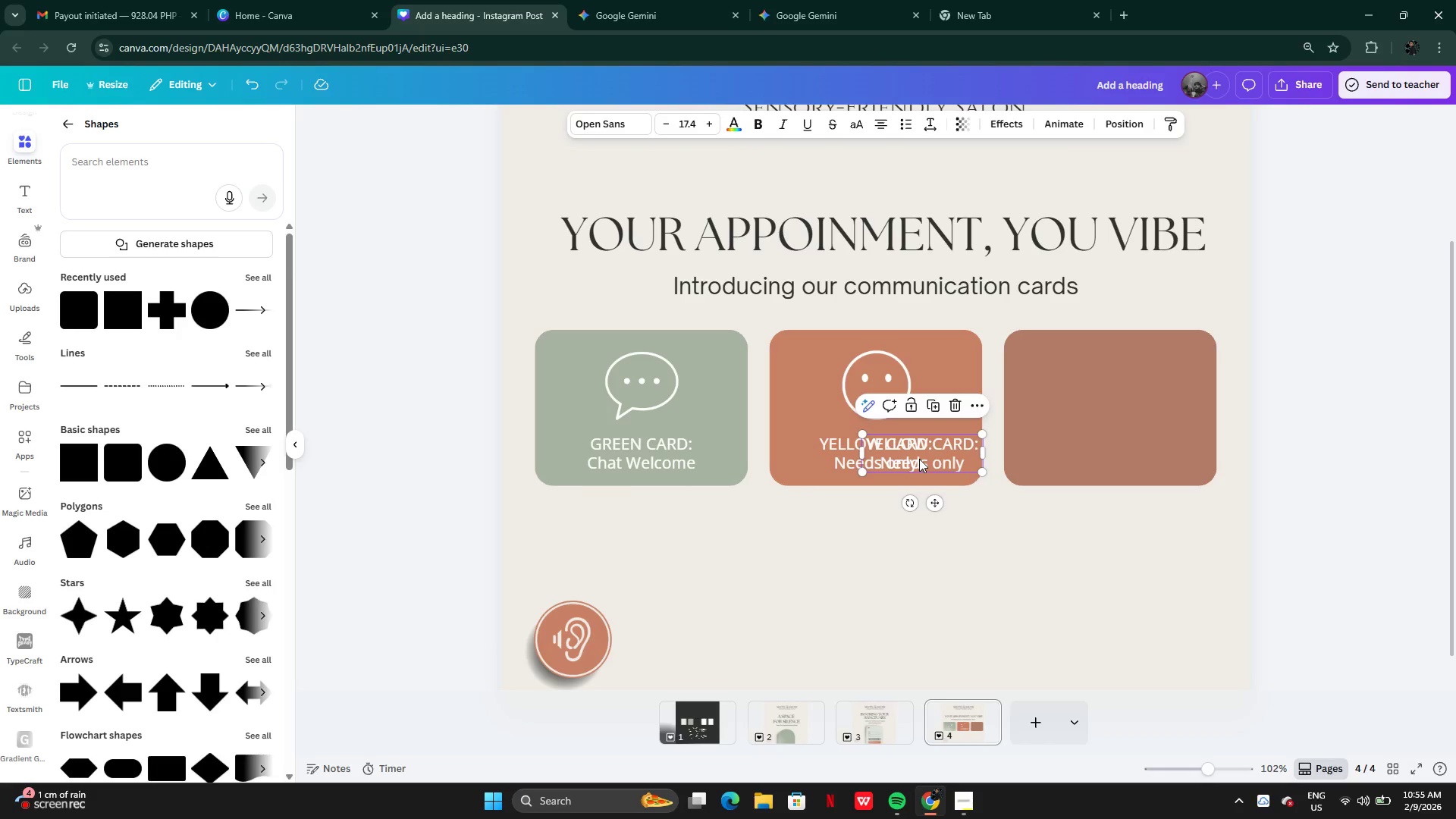 
left_click_drag(start_coordinate=[919, 459], to_coordinate=[1104, 460])
 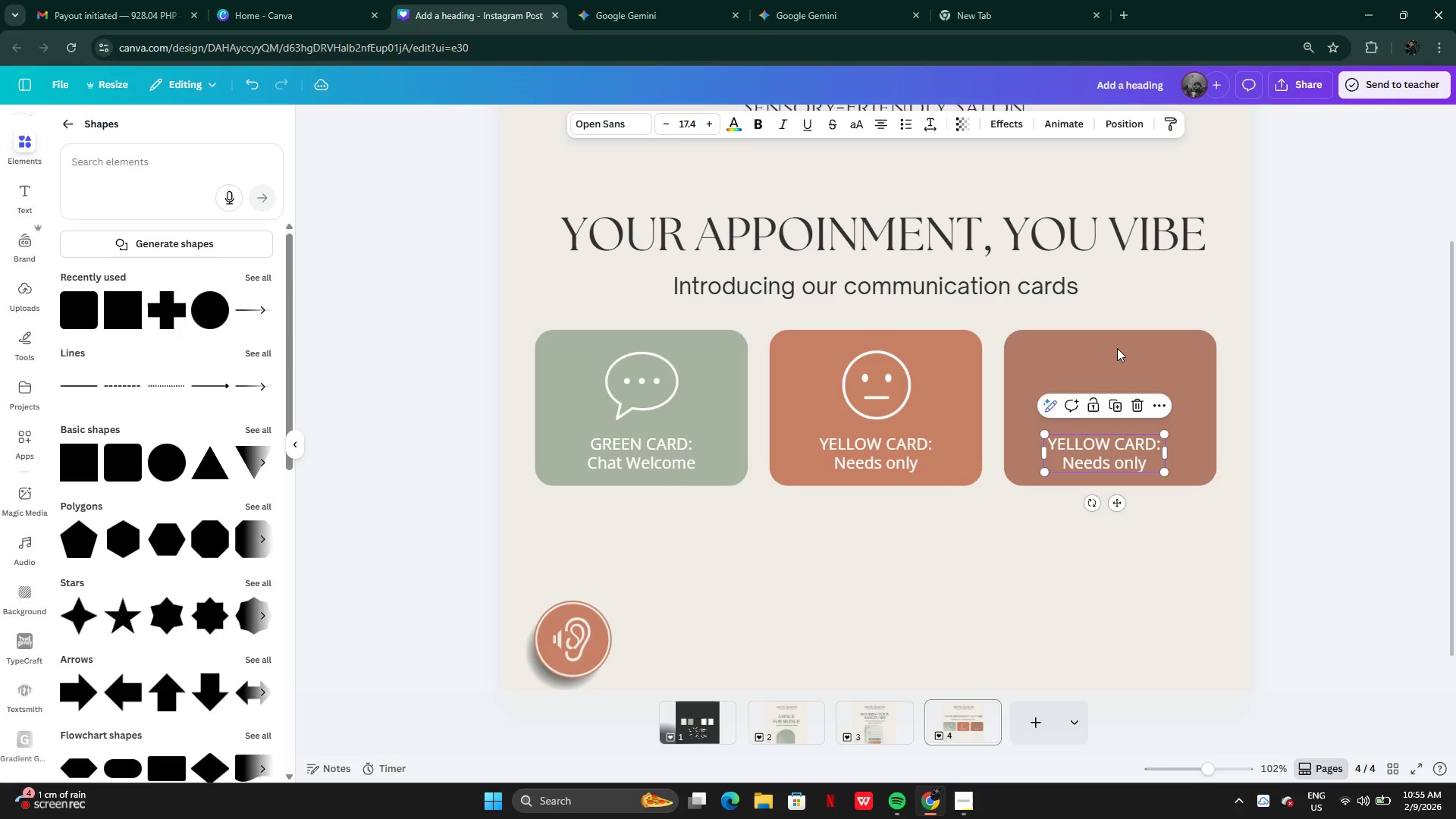 
double_click([1103, 447])
 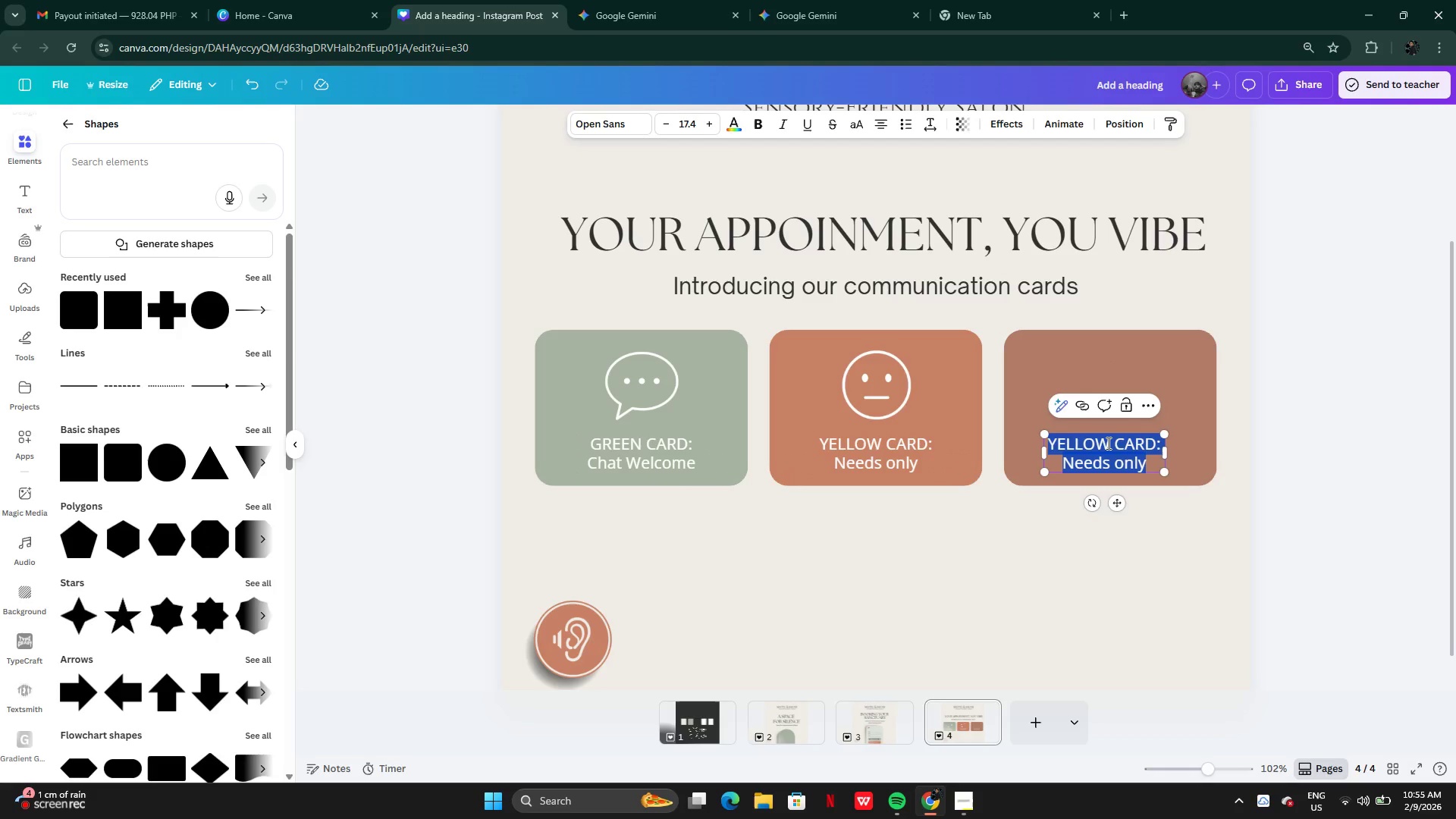 
triple_click([1107, 443])
 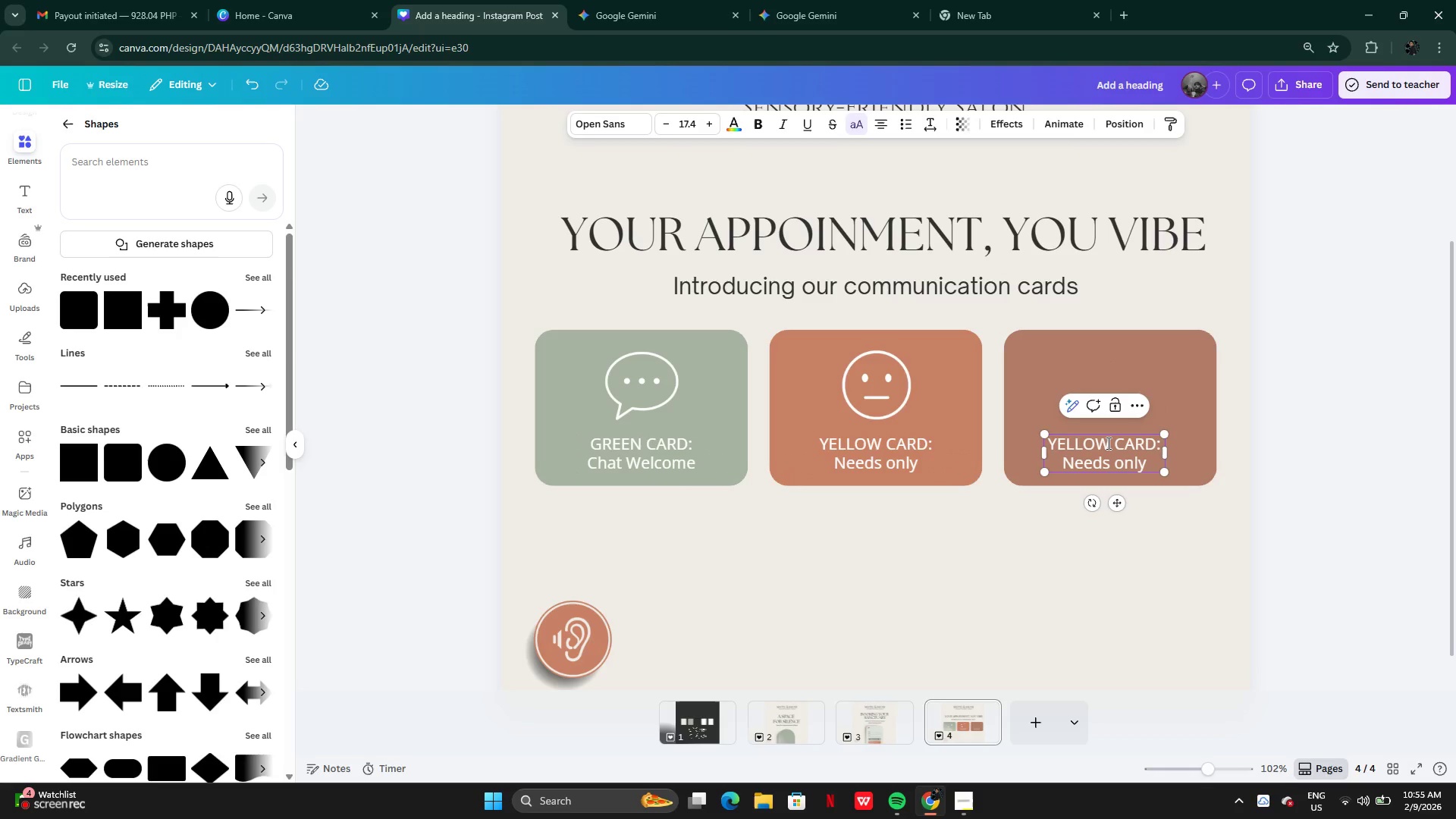 
key(Backspace)
key(Backspace)
key(Backspace)
key(Backspace)
key(Backspace)
key(Backspace)
type(red)
 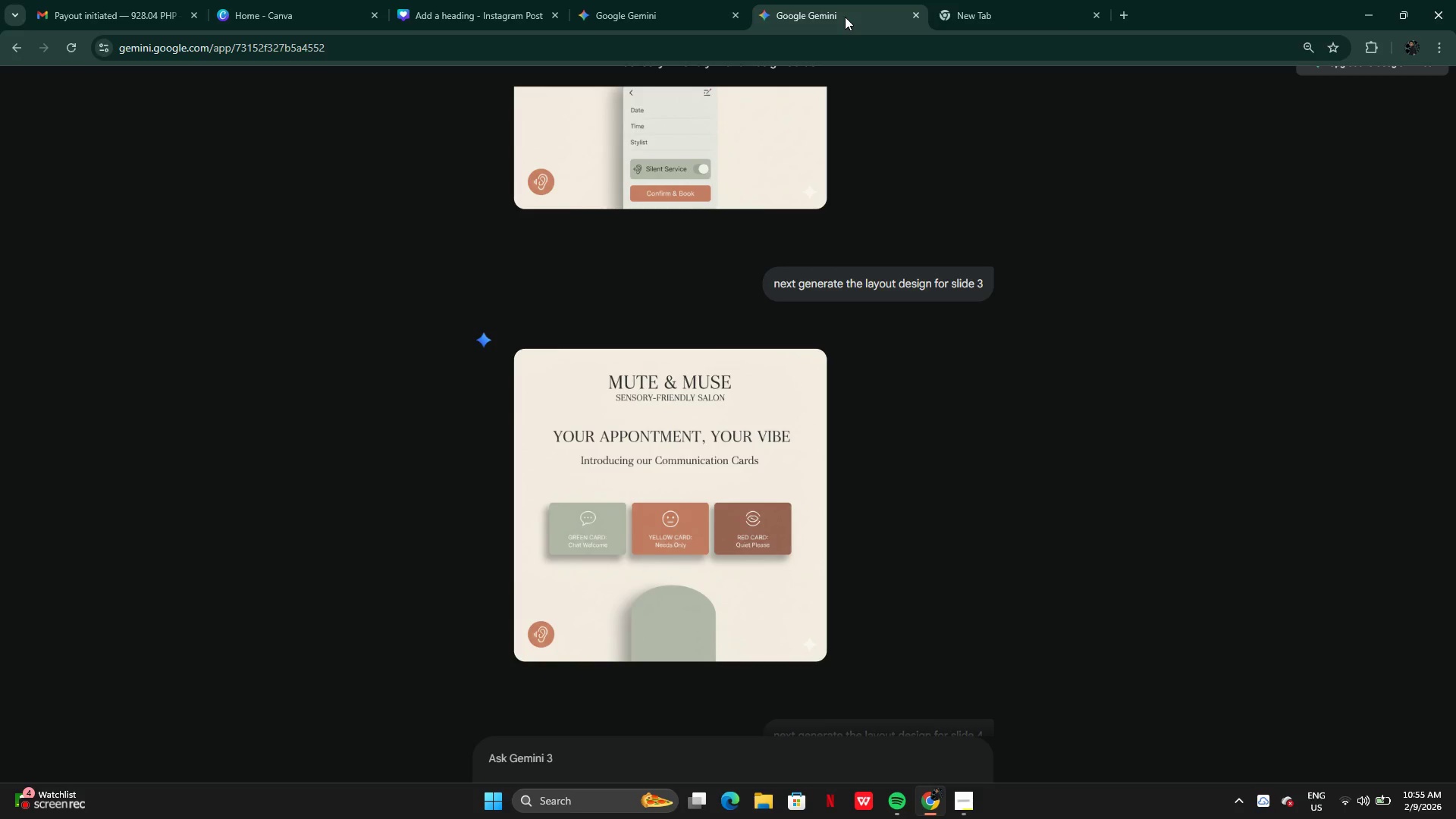 
wait(6.36)
 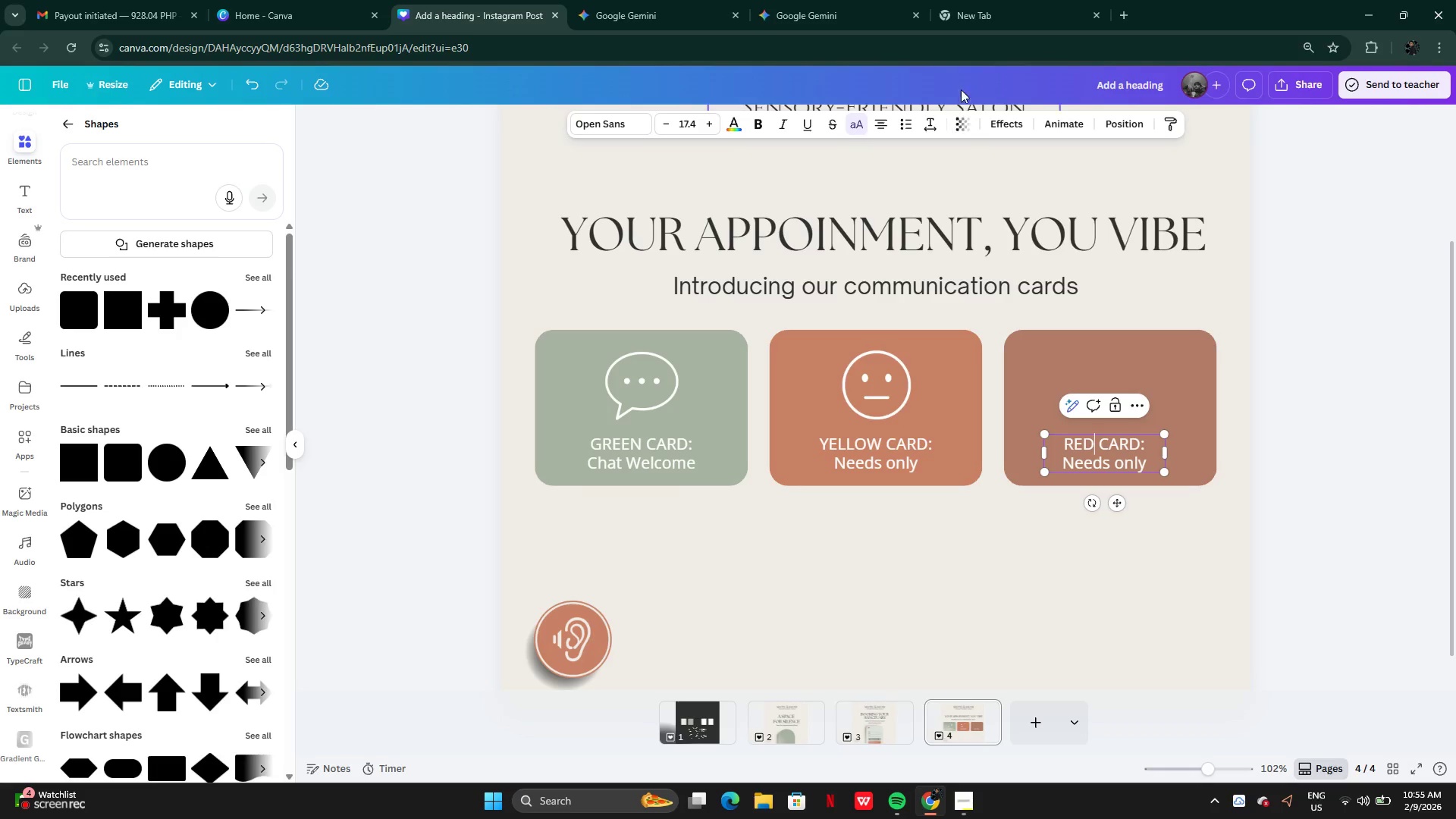 
left_click([488, 13])
 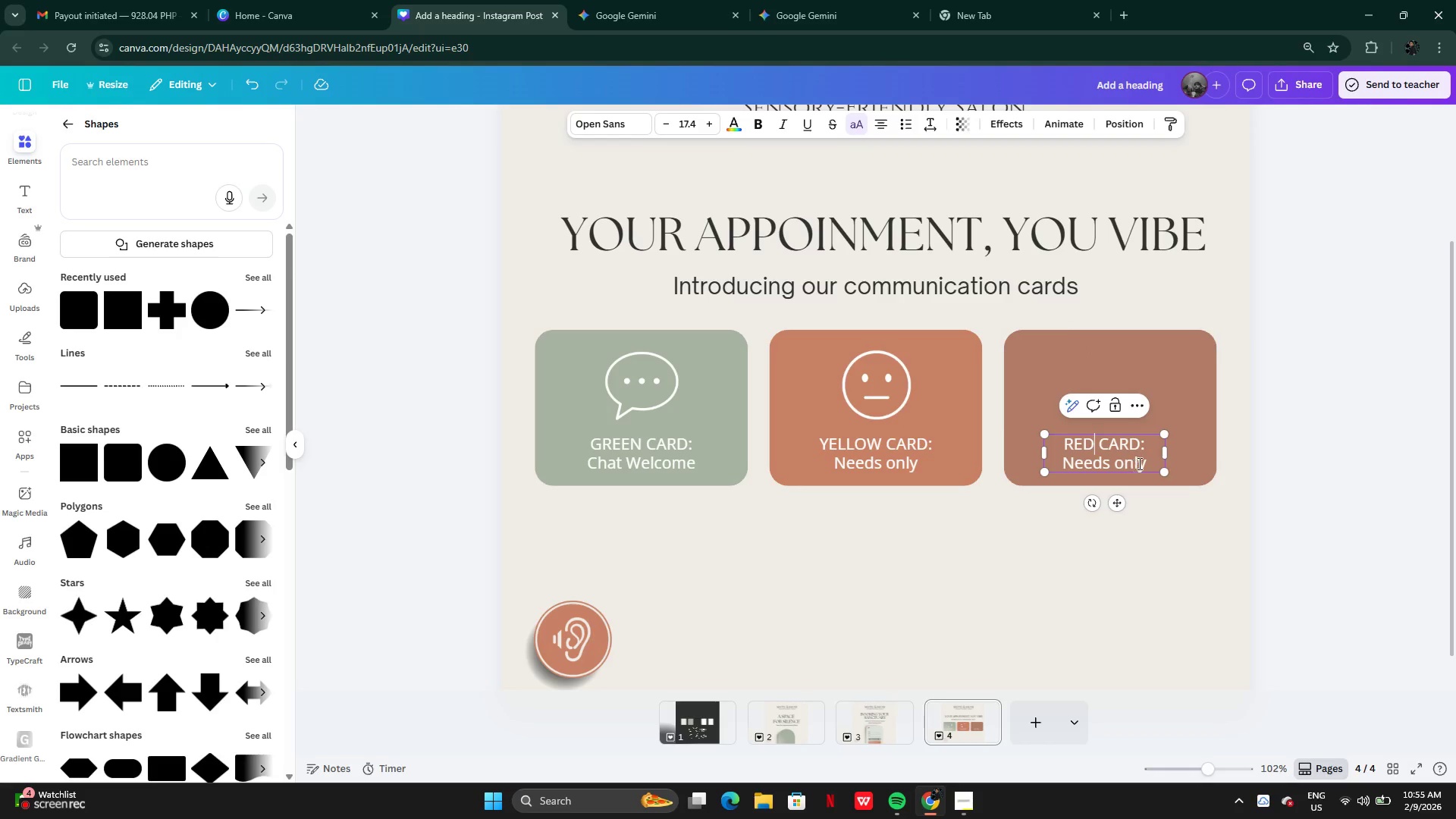 
double_click([1144, 463])
 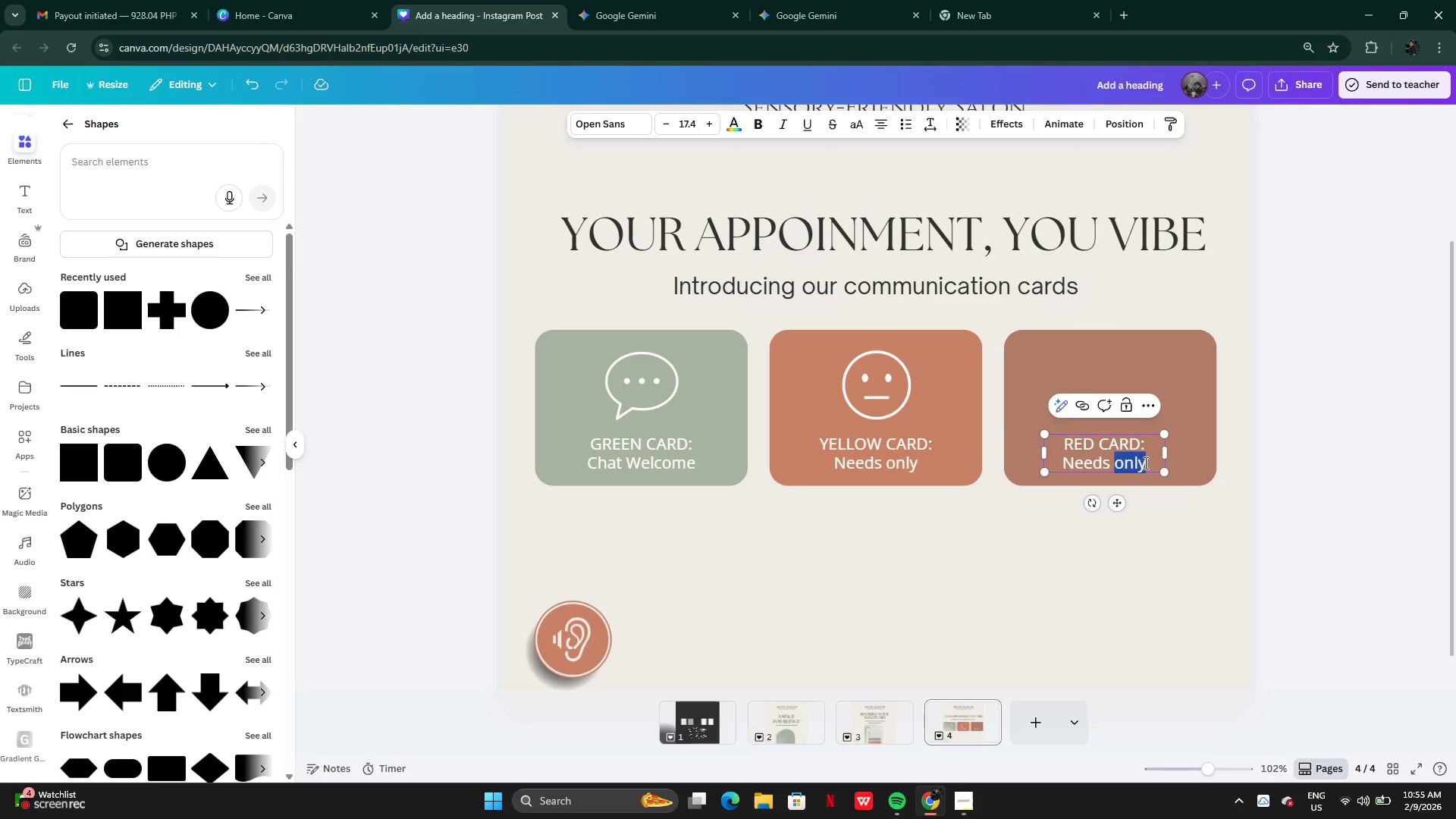 
key(Backspace)
key(Backspace)
key(Backspace)
key(Backspace)
key(Backspace)
key(Backspace)
key(Backspace)
type(Quite Please)
 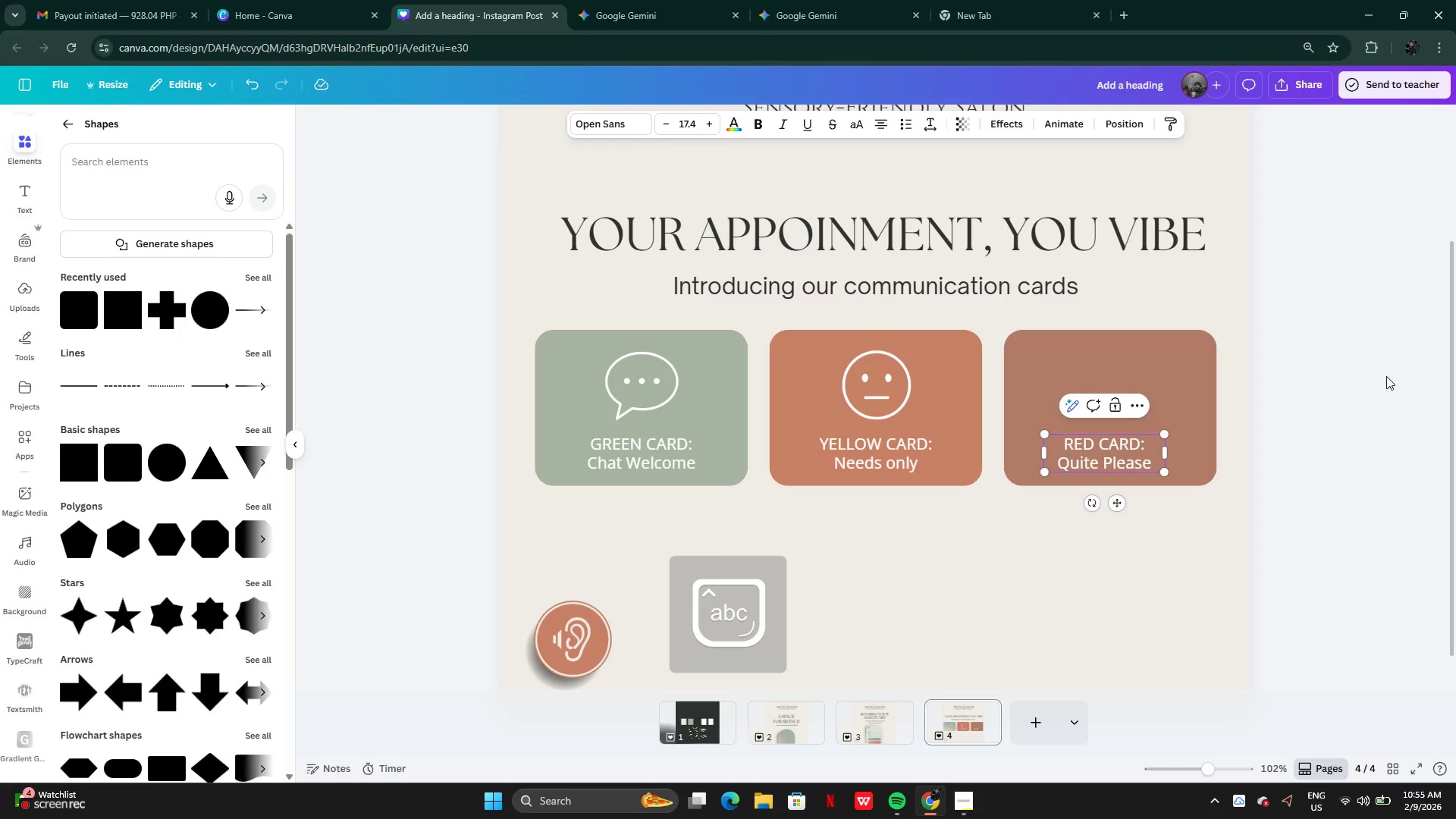 
left_click([1364, 390])
 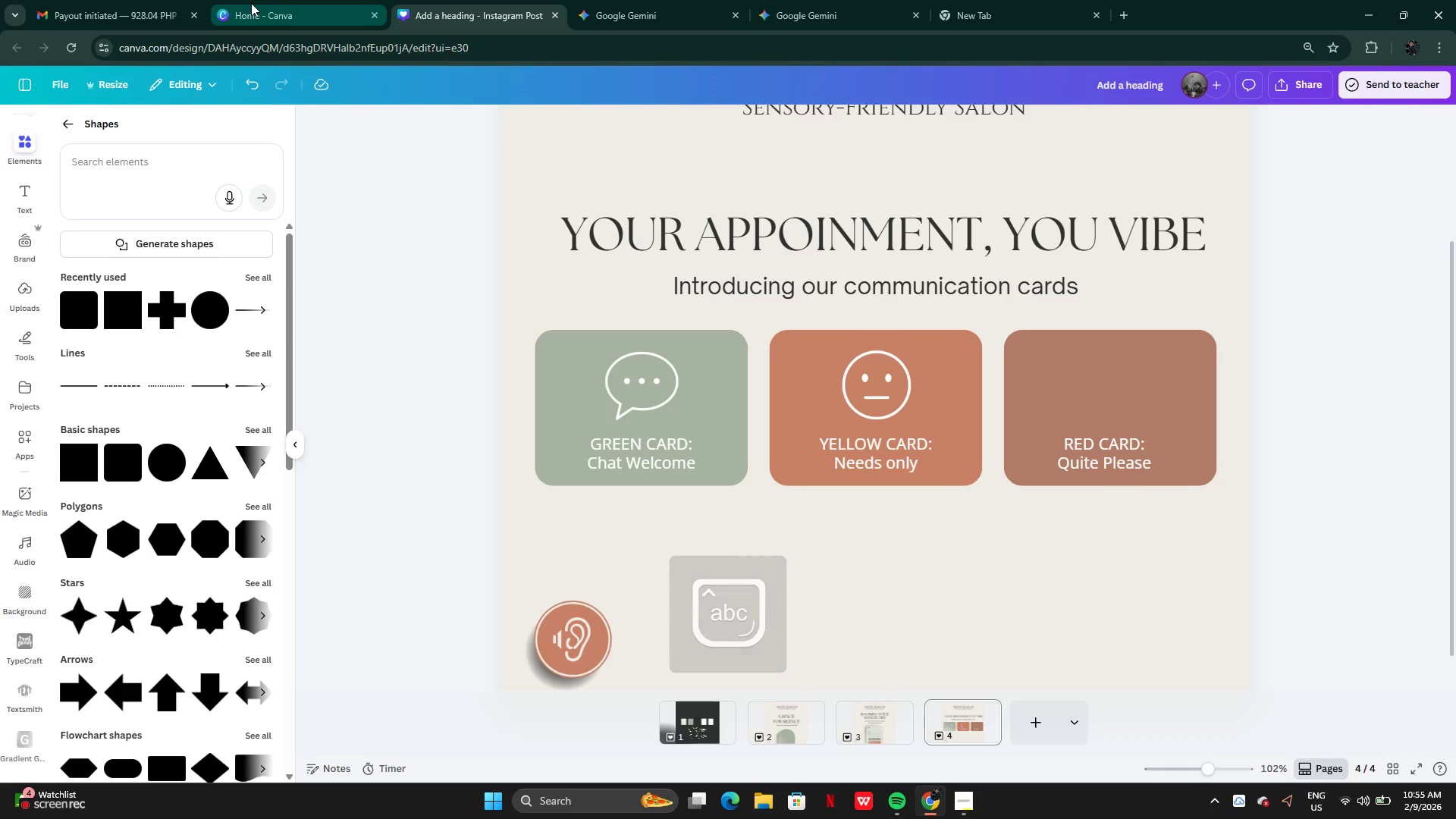 
left_click([247, 8])
 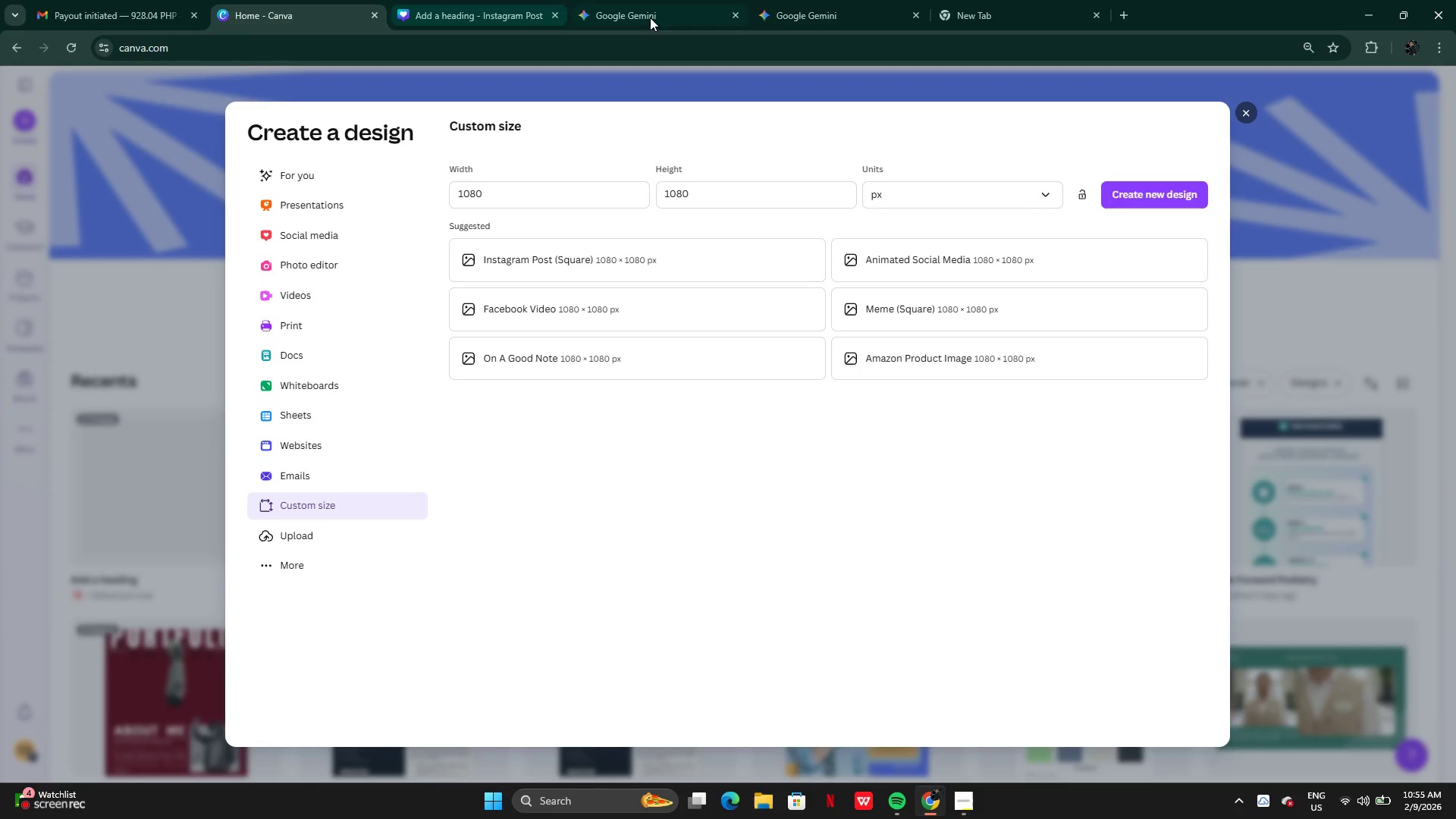 
left_click([669, 14])
 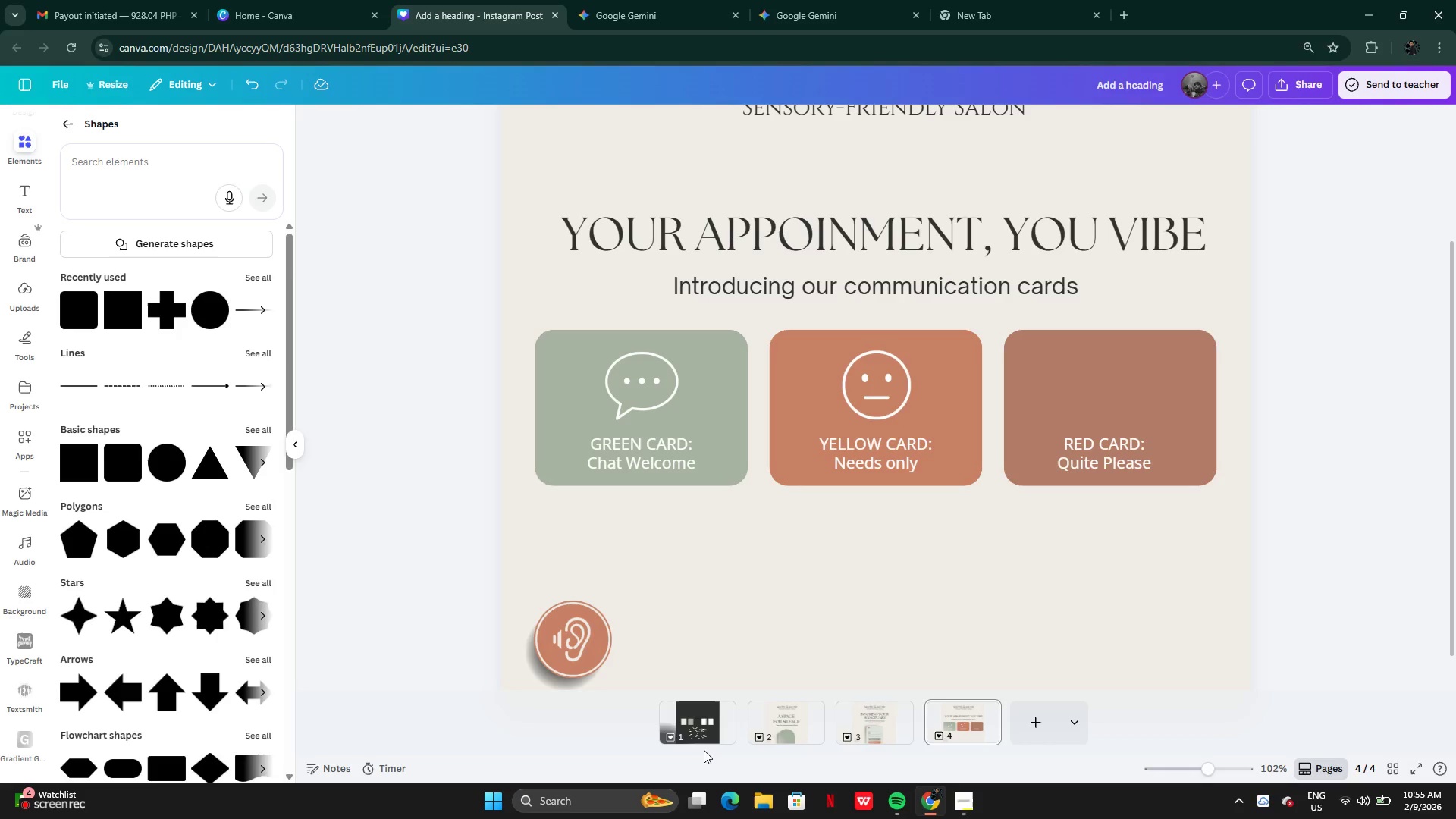 
left_click([692, 708])
 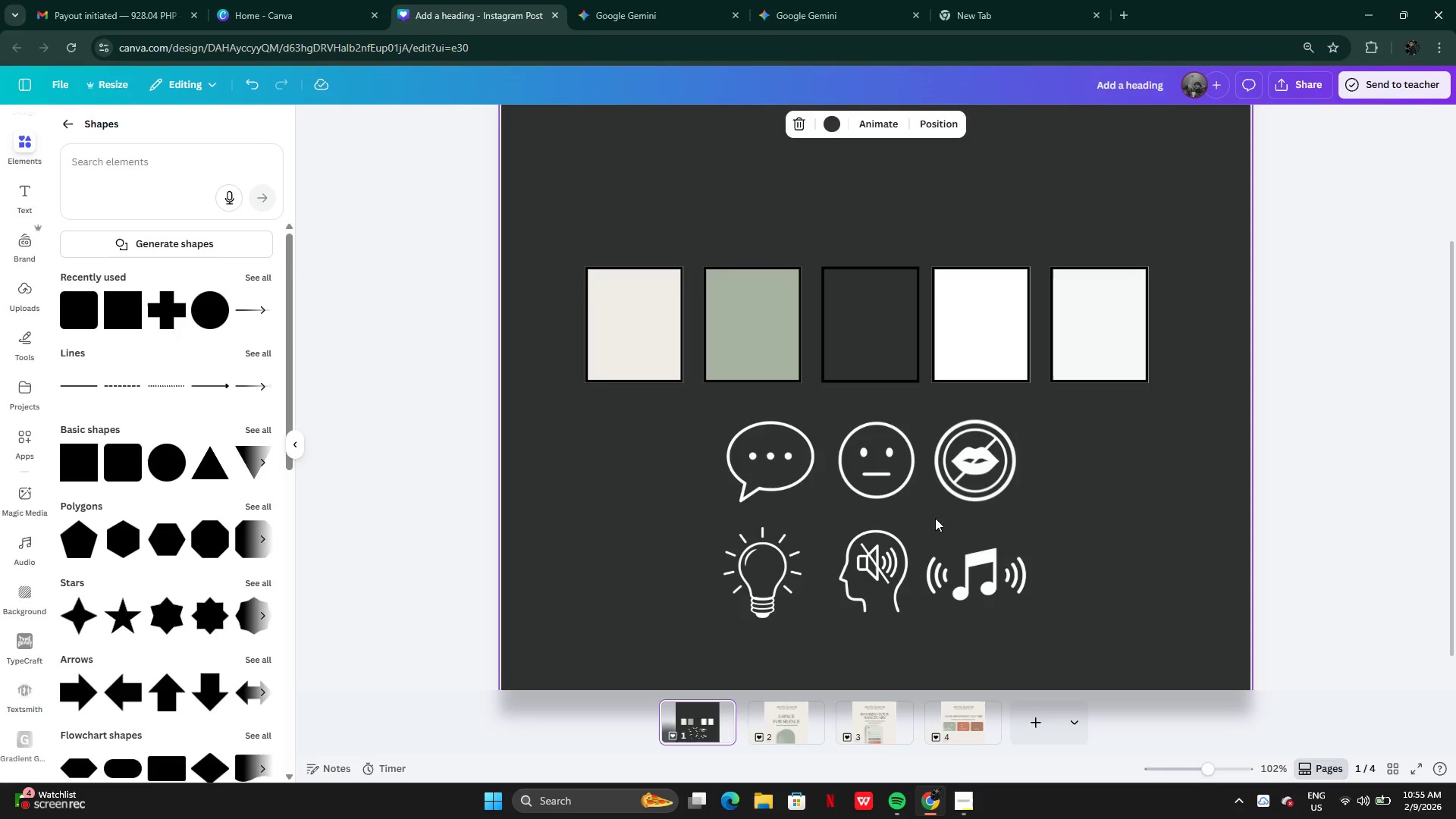 
left_click([976, 477])
 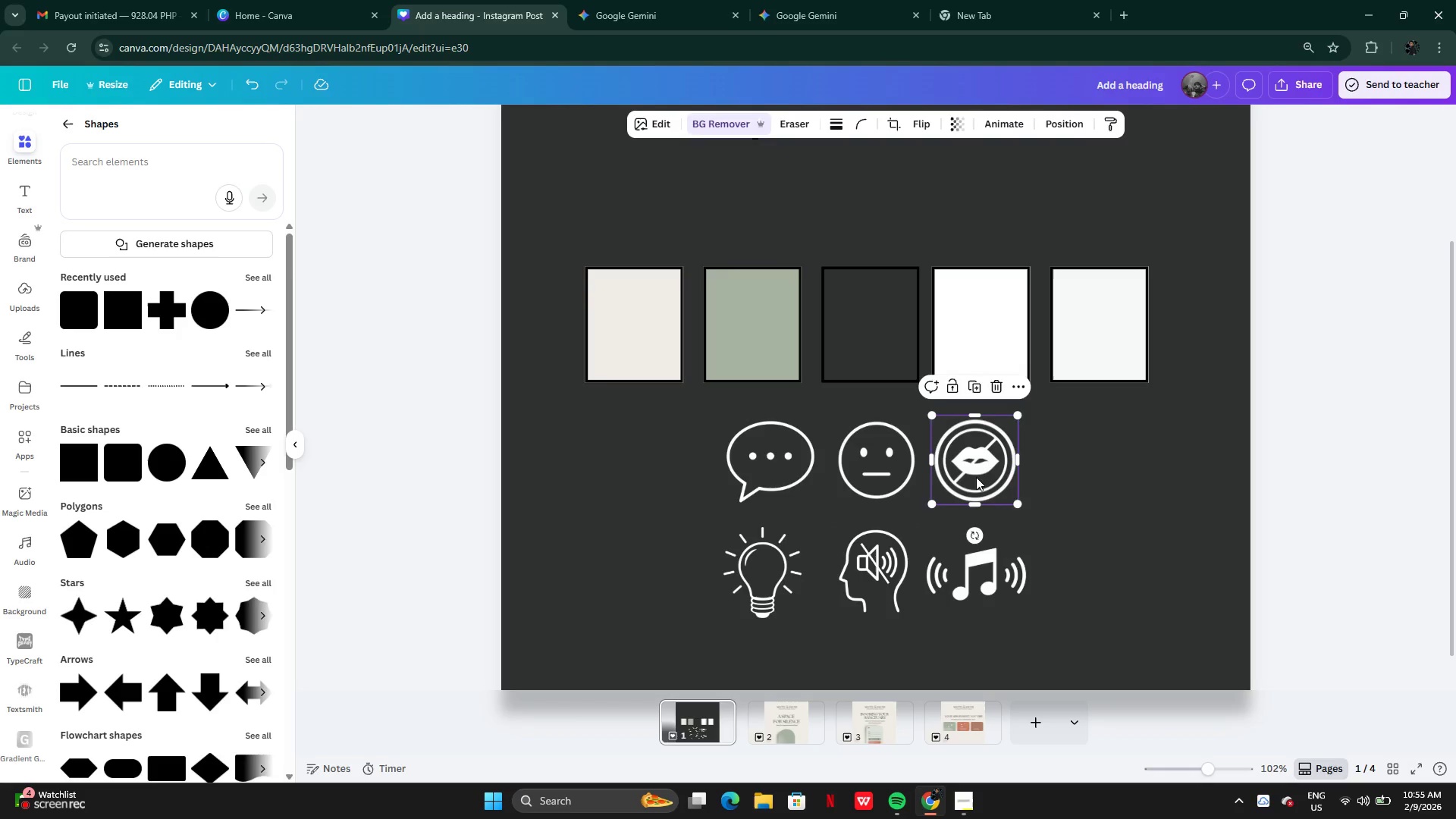 
key(Control+C)
 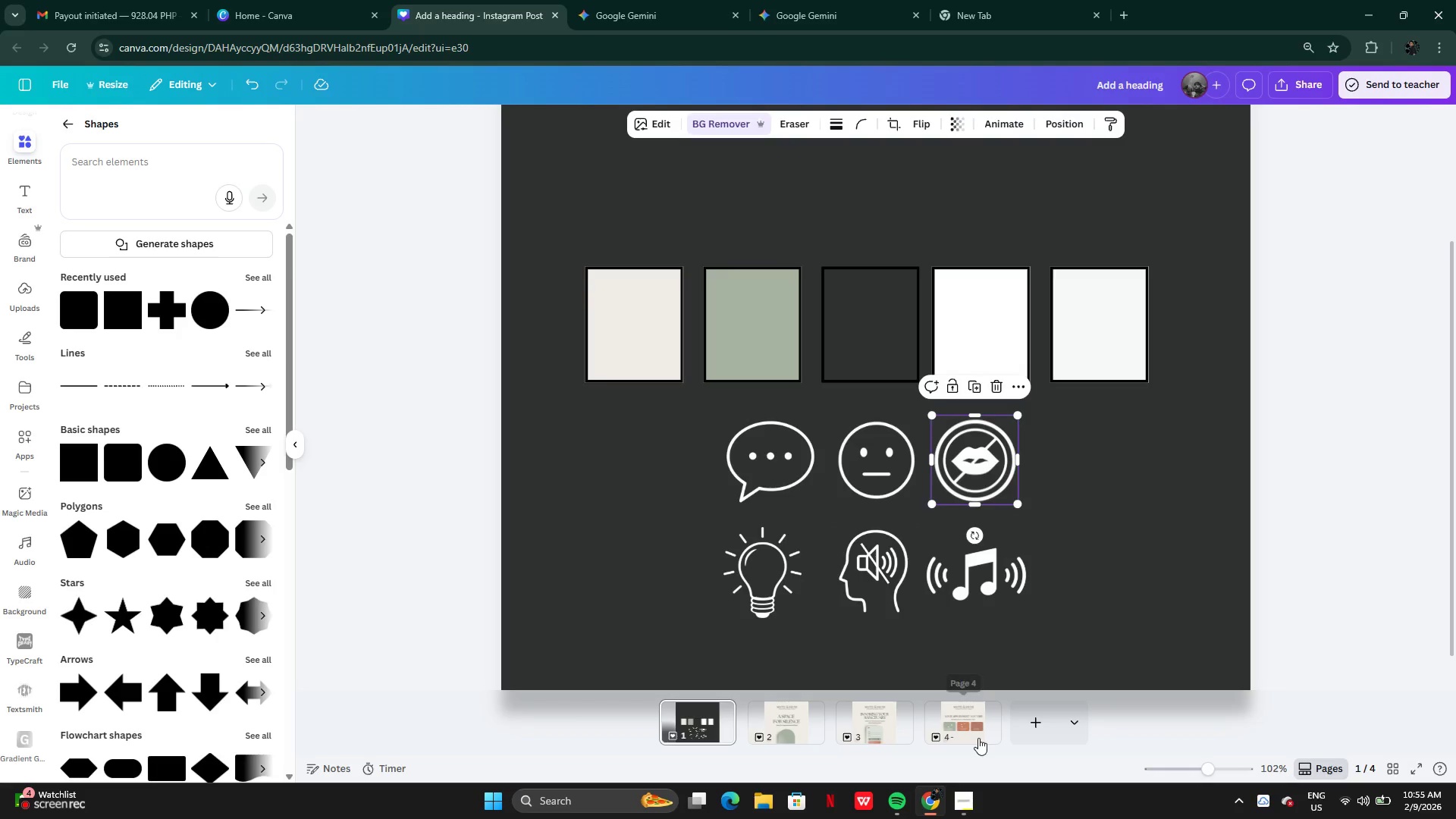 
left_click([977, 733])
 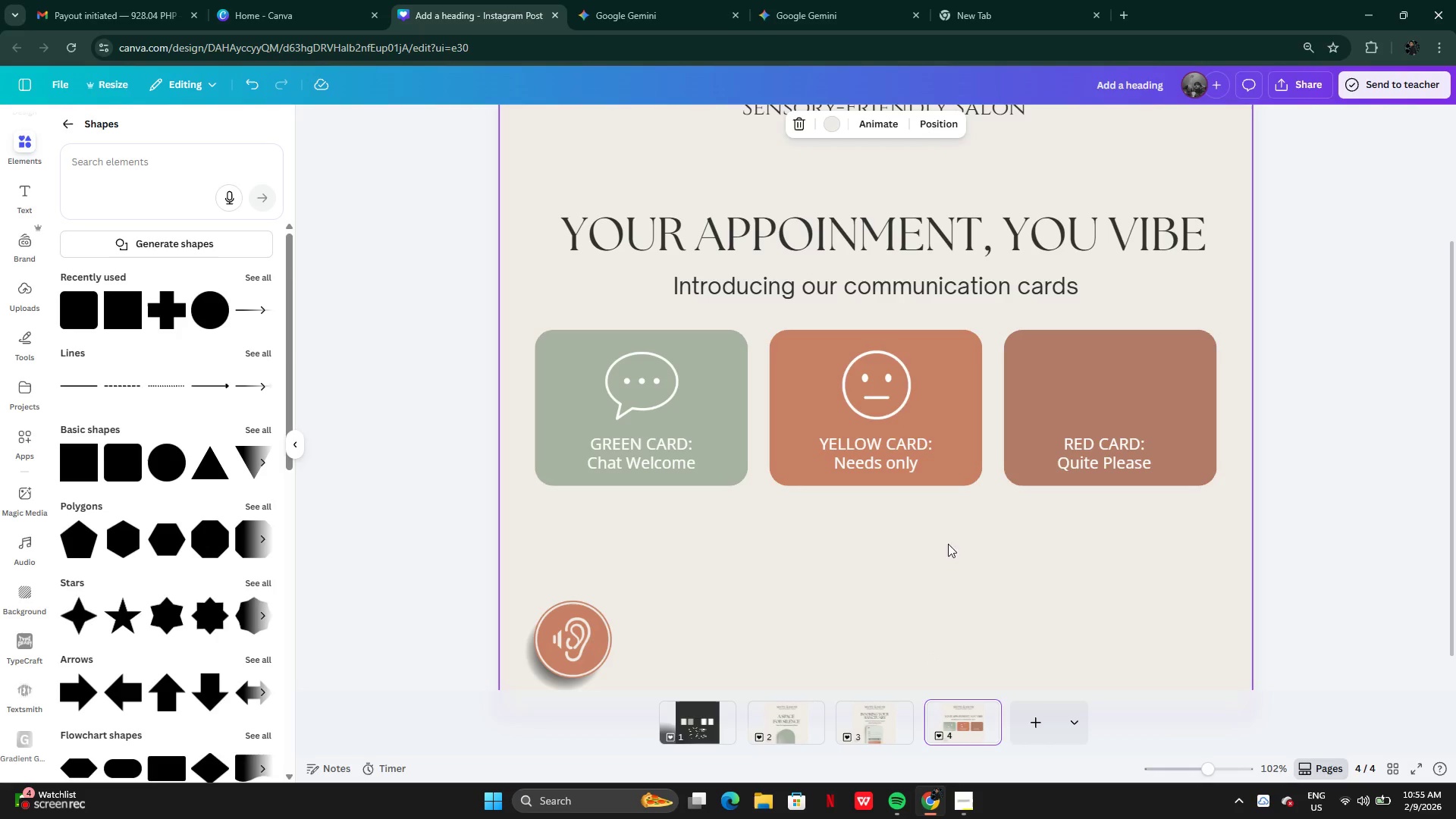 
key(Control+V)
 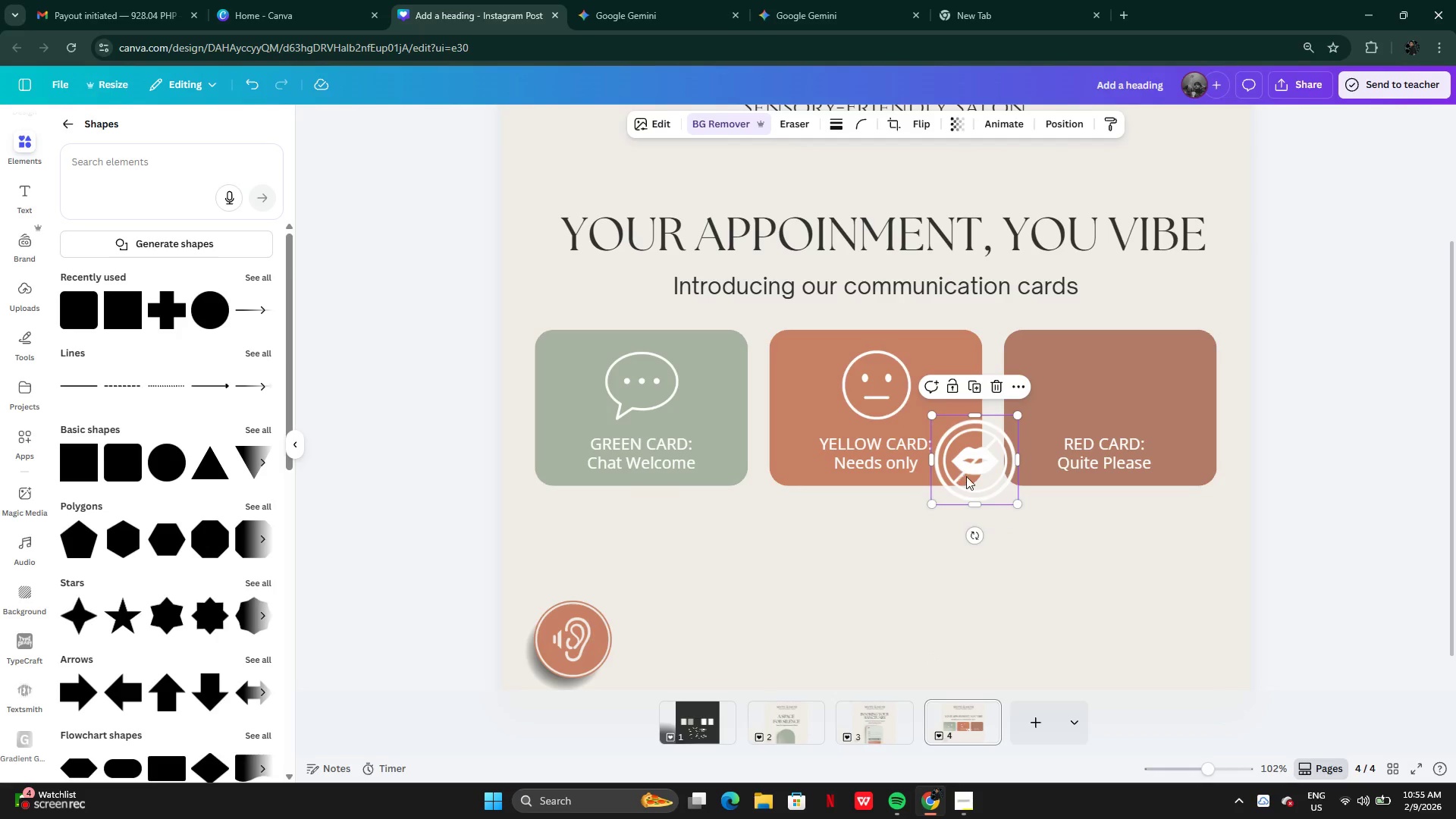 
left_click_drag(start_coordinate=[969, 476], to_coordinate=[873, 407])
 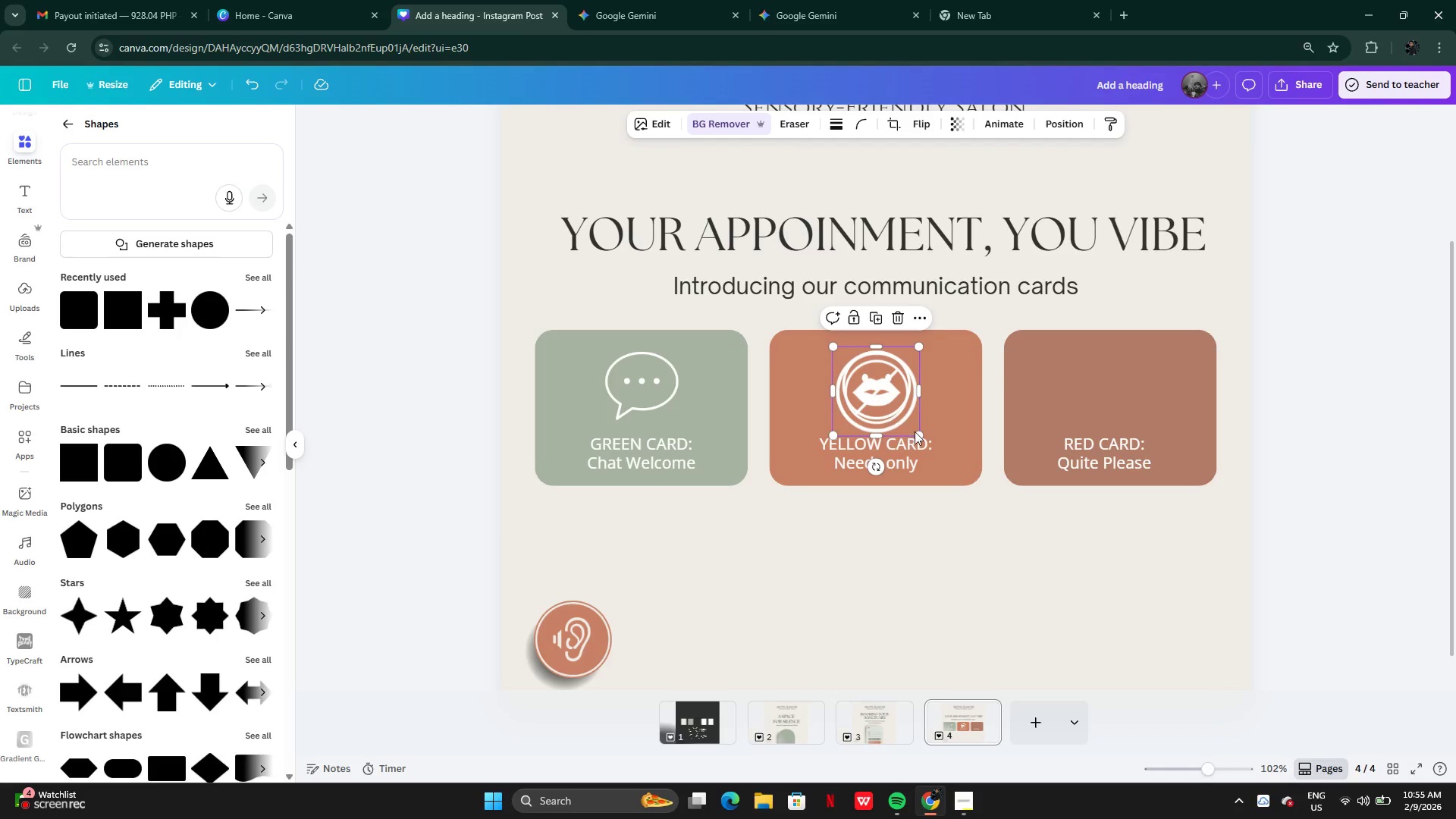 
left_click_drag(start_coordinate=[920, 433], to_coordinate=[905, 426])
 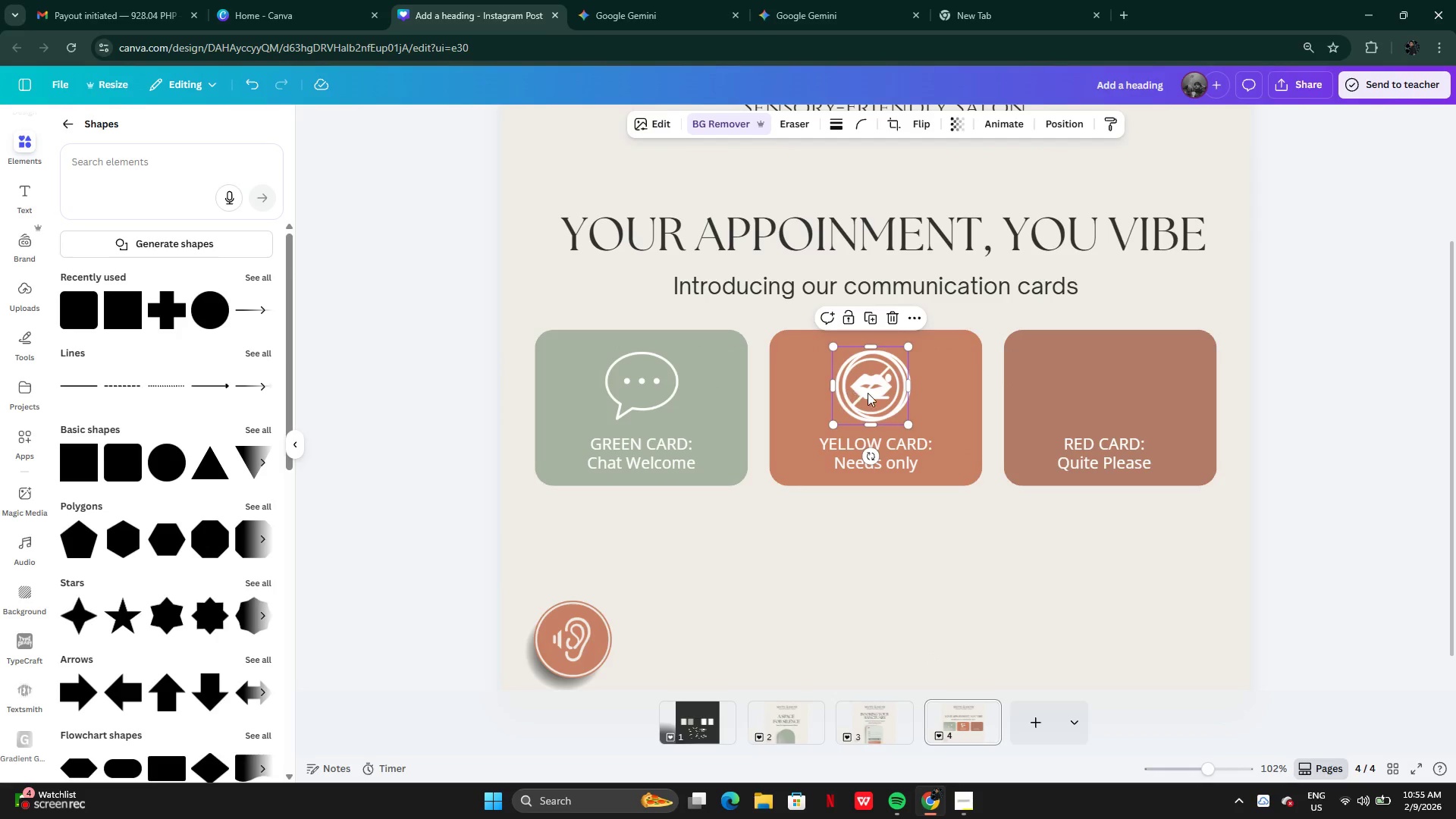 
left_click_drag(start_coordinate=[868, 391], to_coordinate=[1105, 394])
 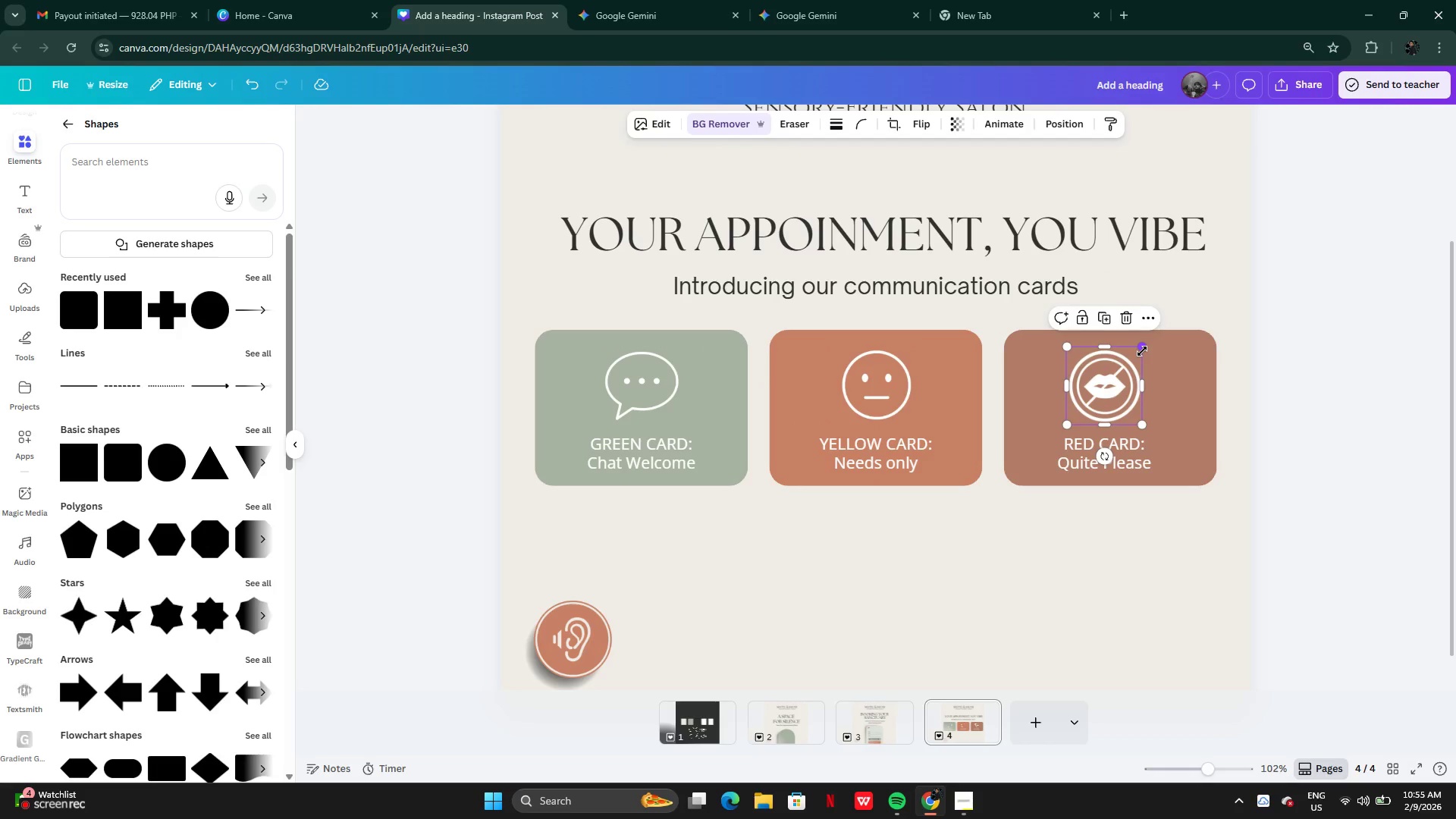 
left_click_drag(start_coordinate=[1087, 407], to_coordinate=[857, 406])
 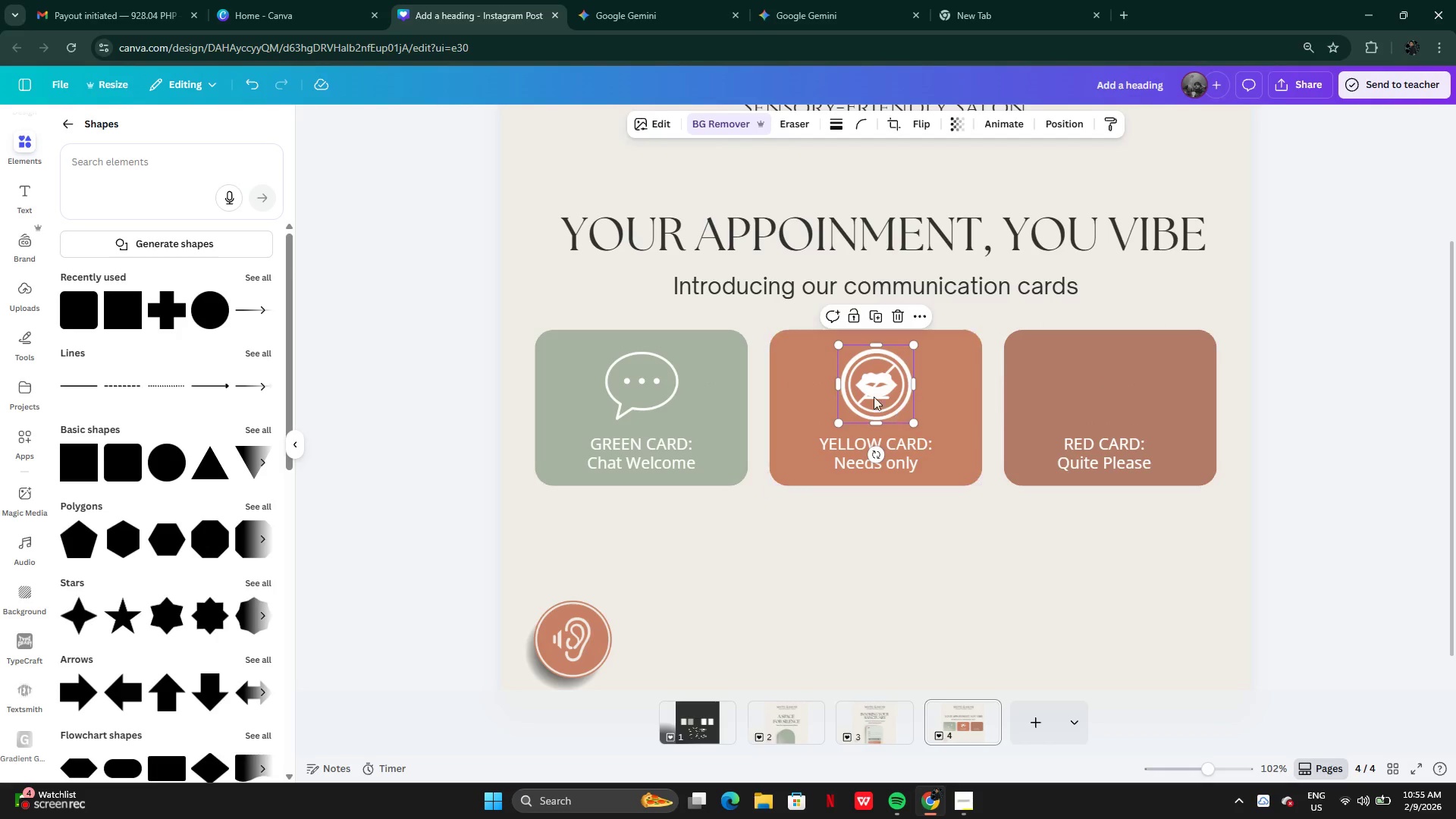 
left_click_drag(start_coordinate=[867, 390], to_coordinate=[1097, 391])
 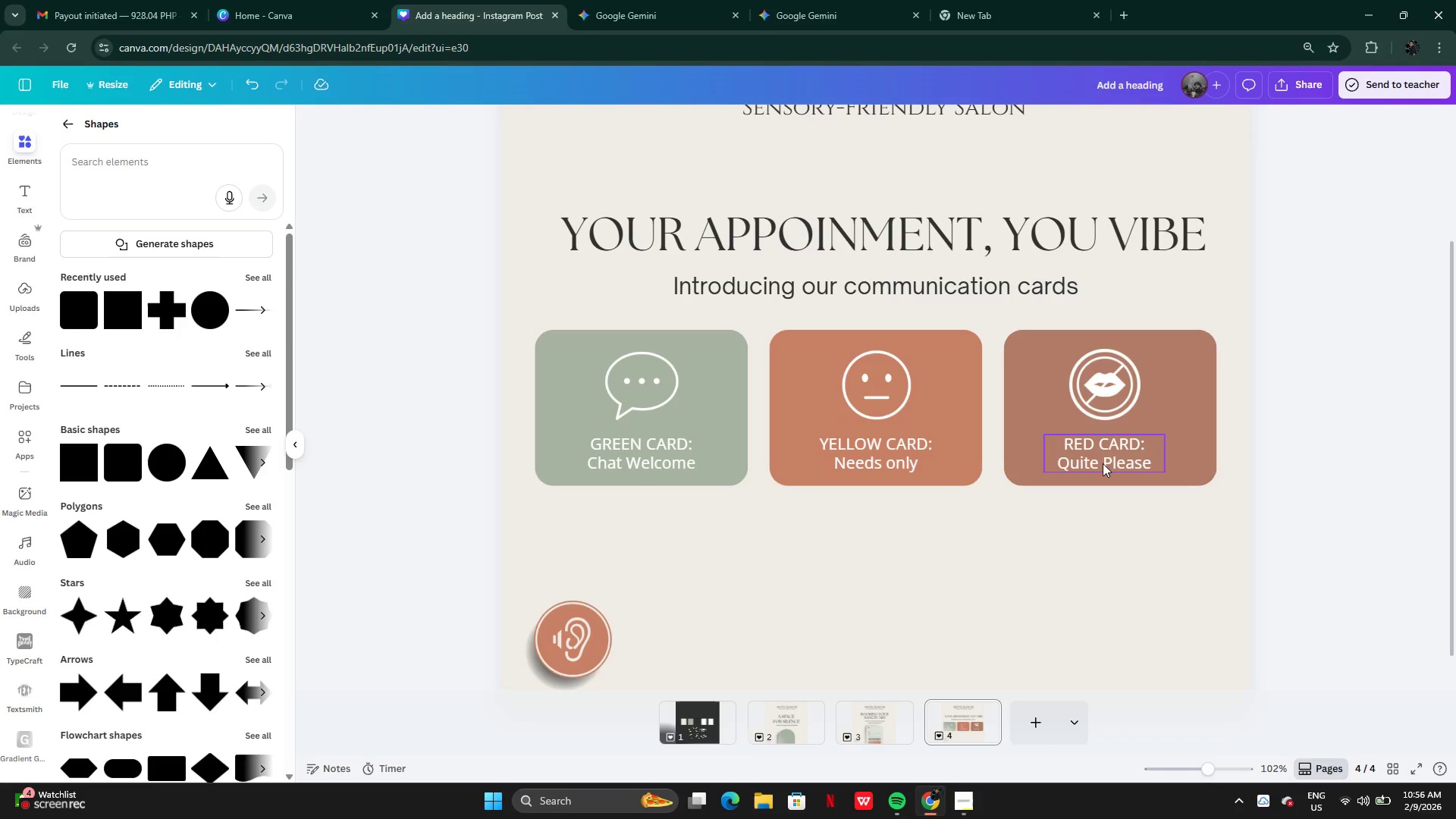 
left_click([1094, 453])
 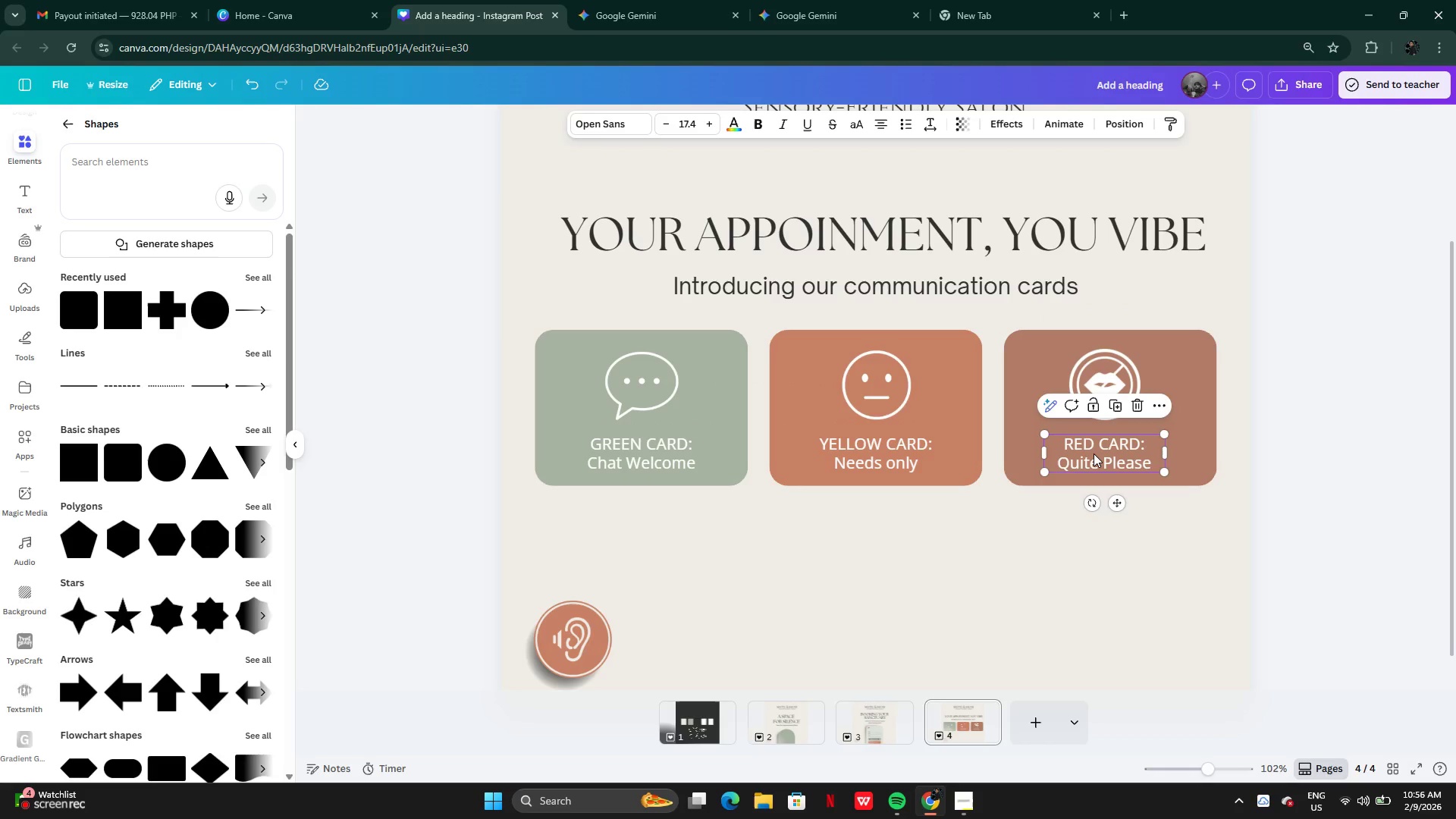 
key(ArrowRight)
 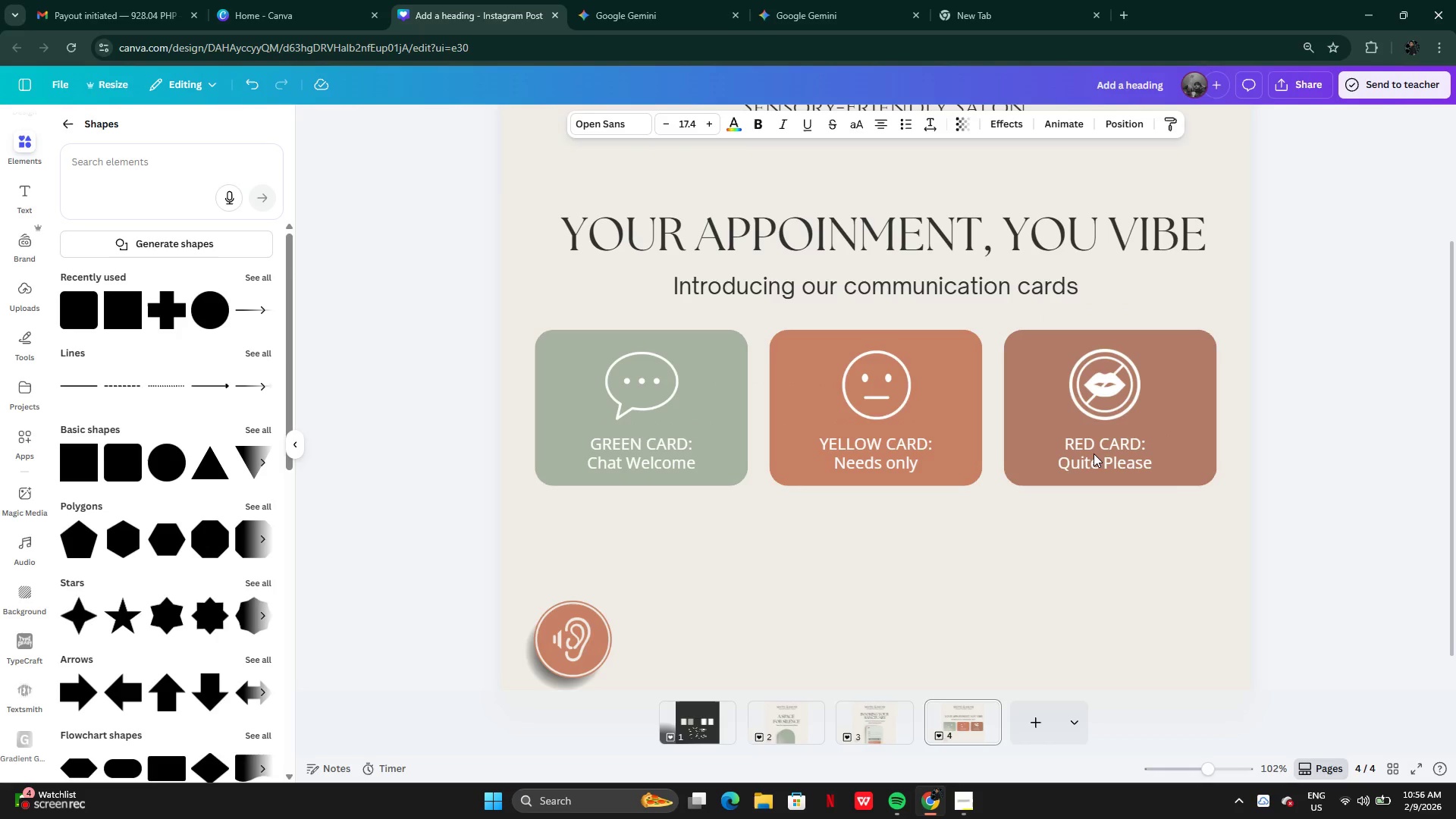 
key(ArrowRight)
 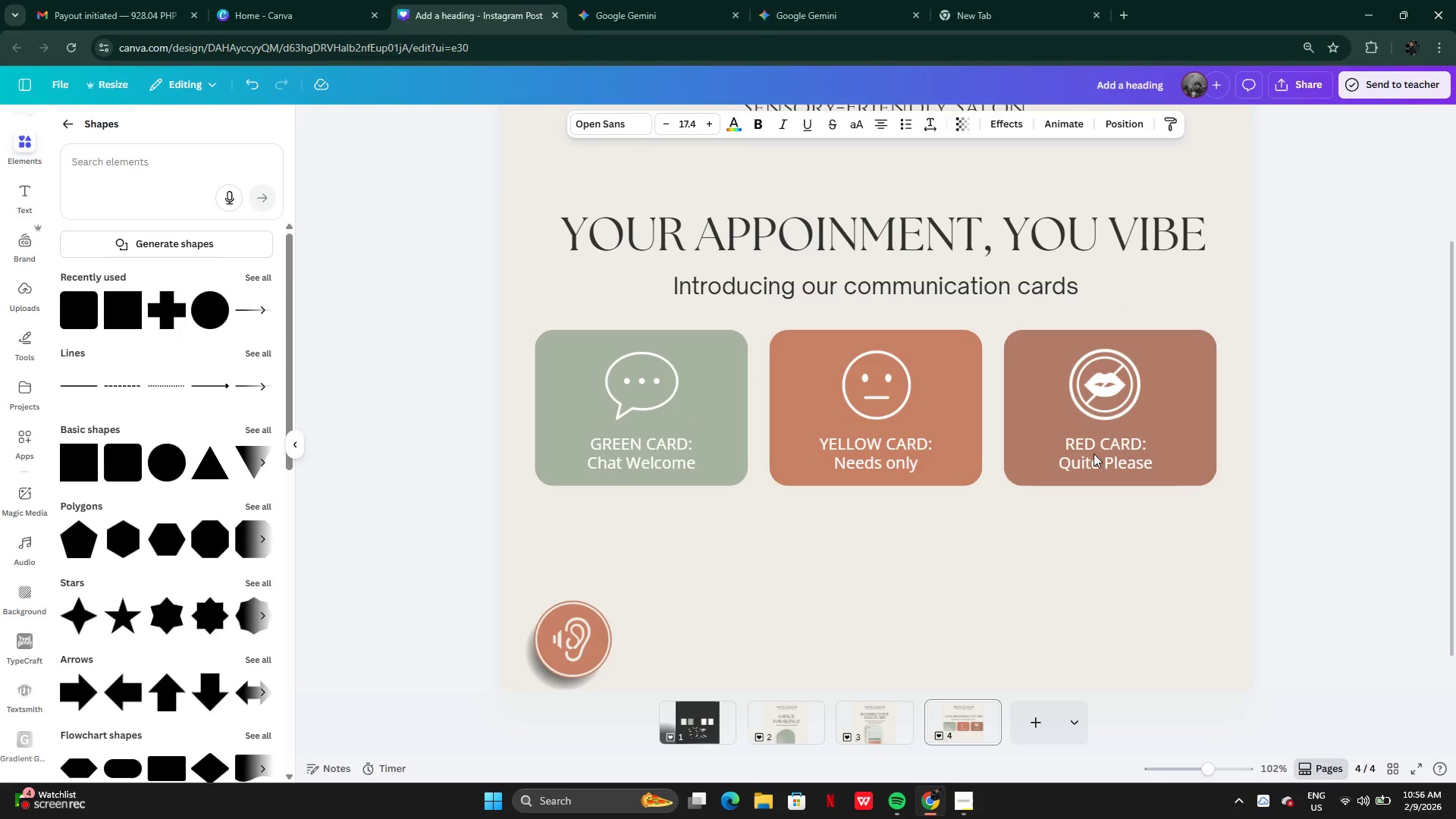 
key(ArrowRight)
 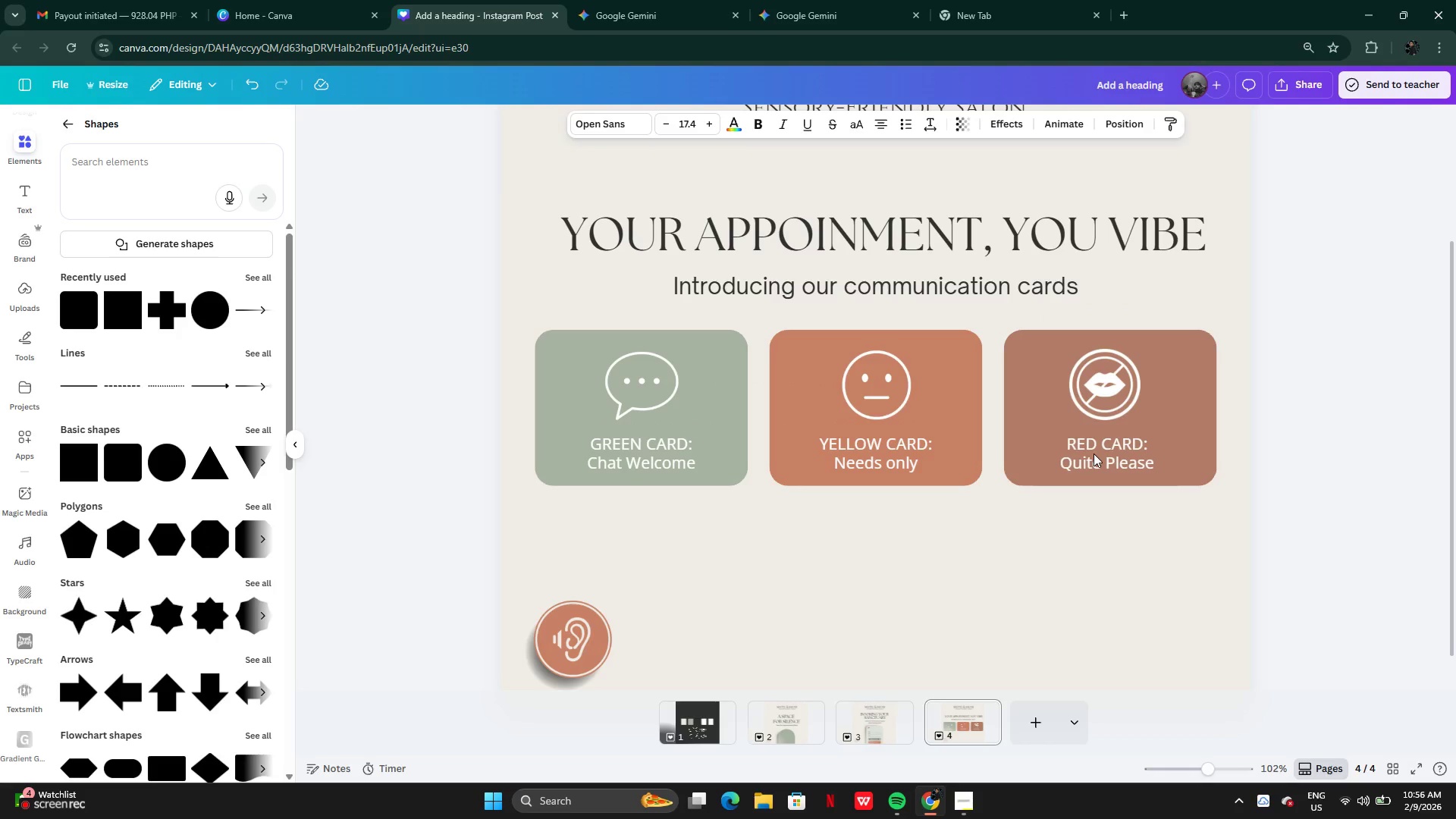 
key(ArrowRight)
 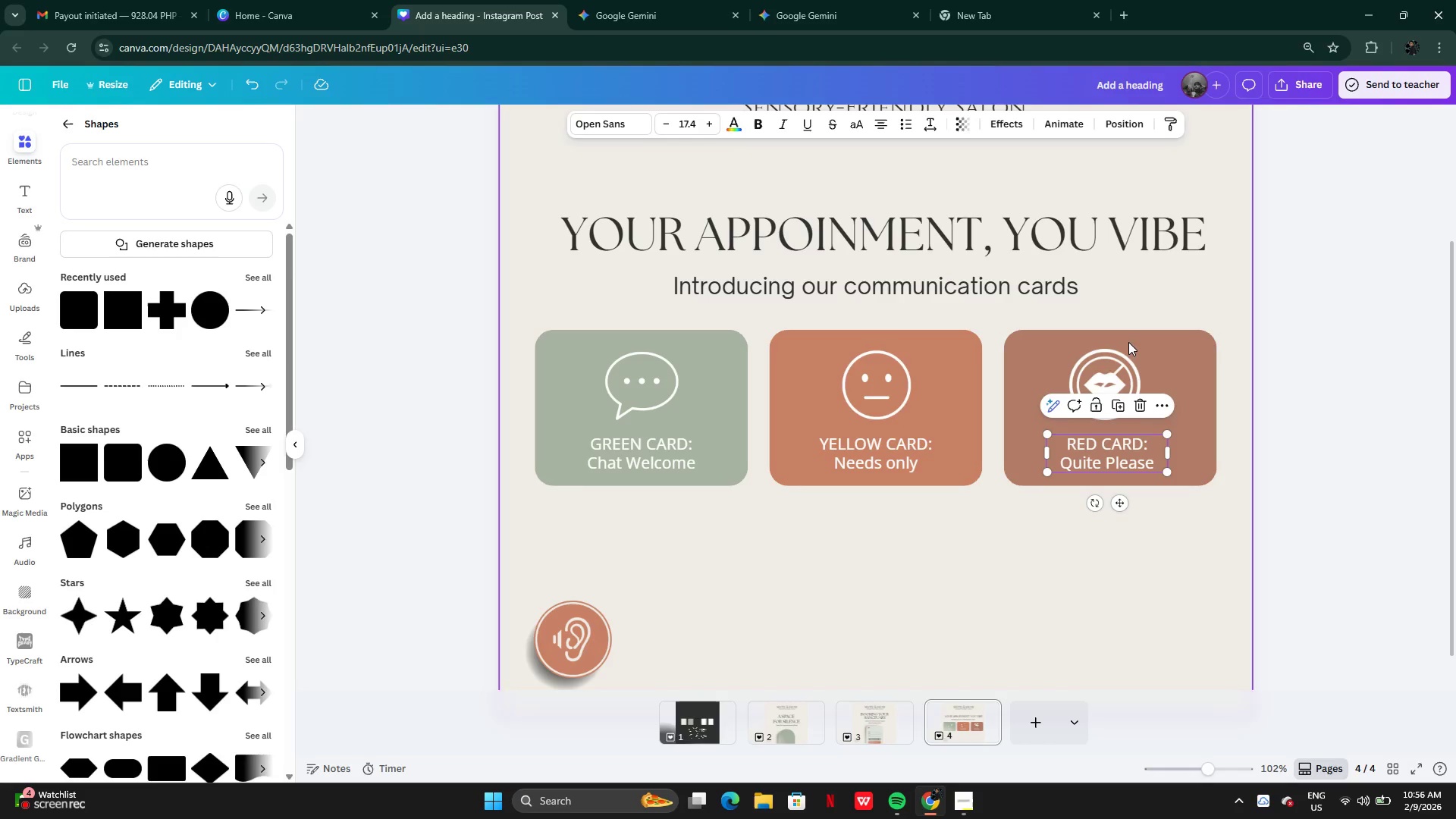 
left_click([1104, 363])
 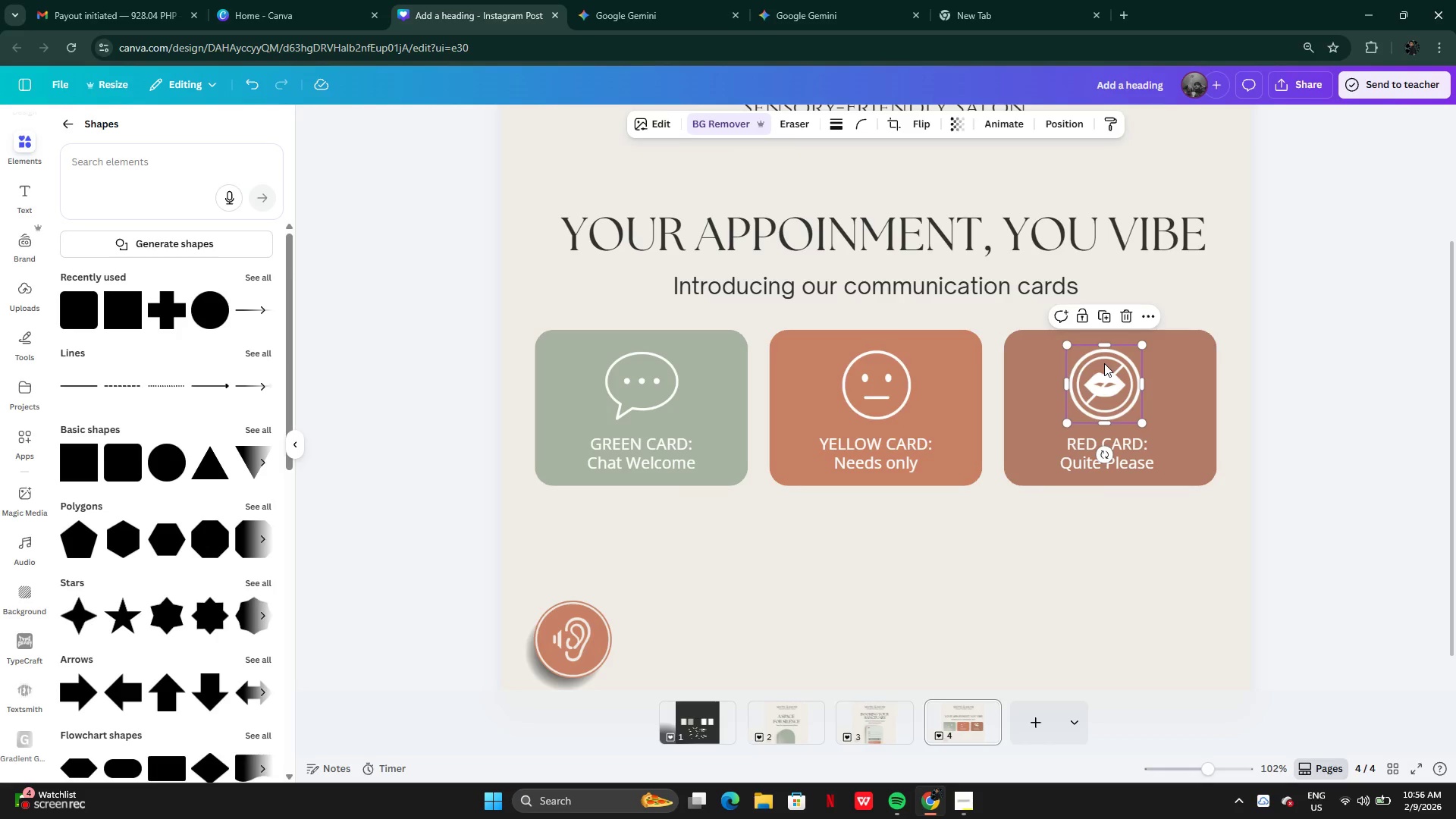 
key(ArrowRight)
 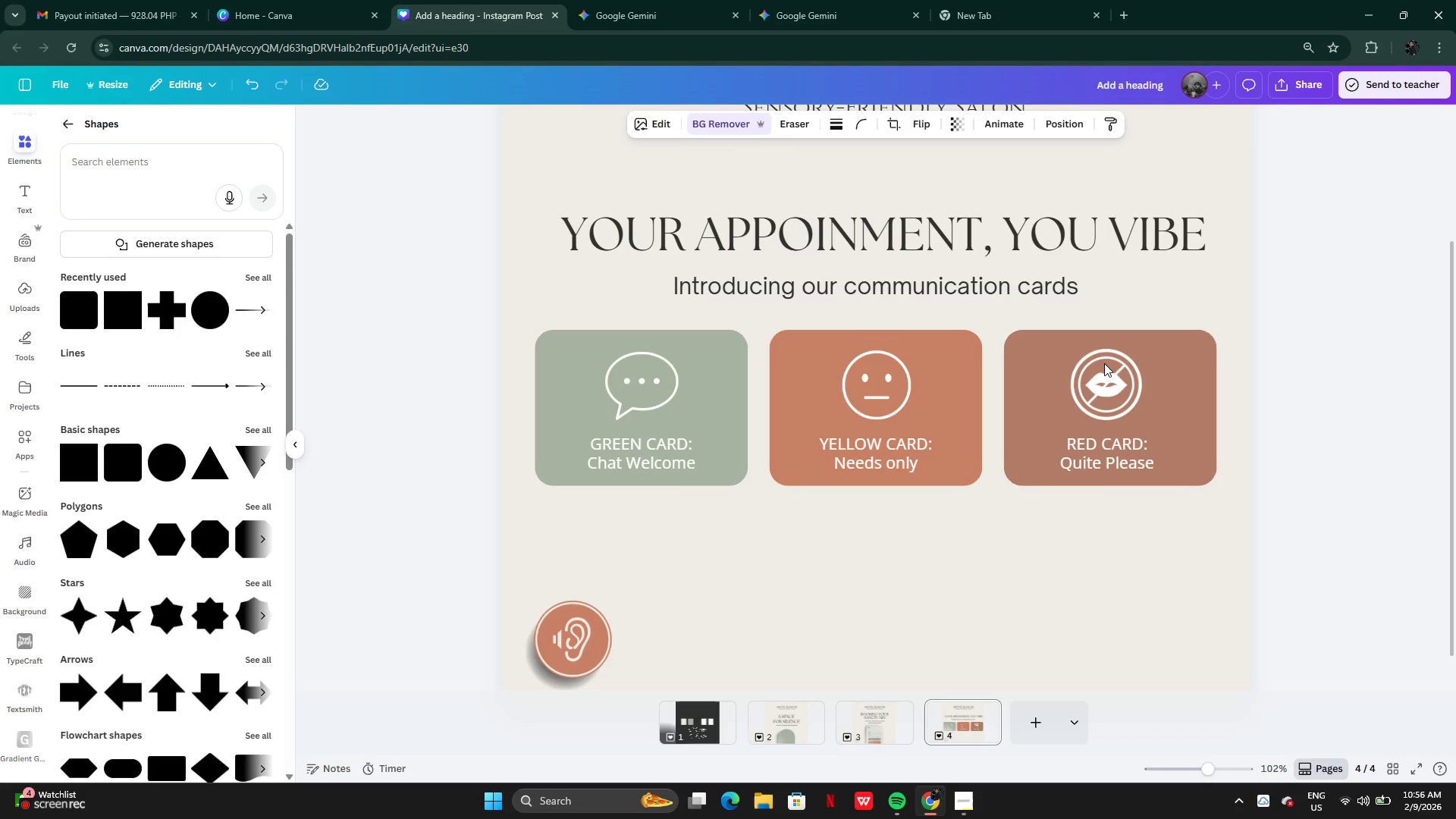 
key(ArrowRight)
 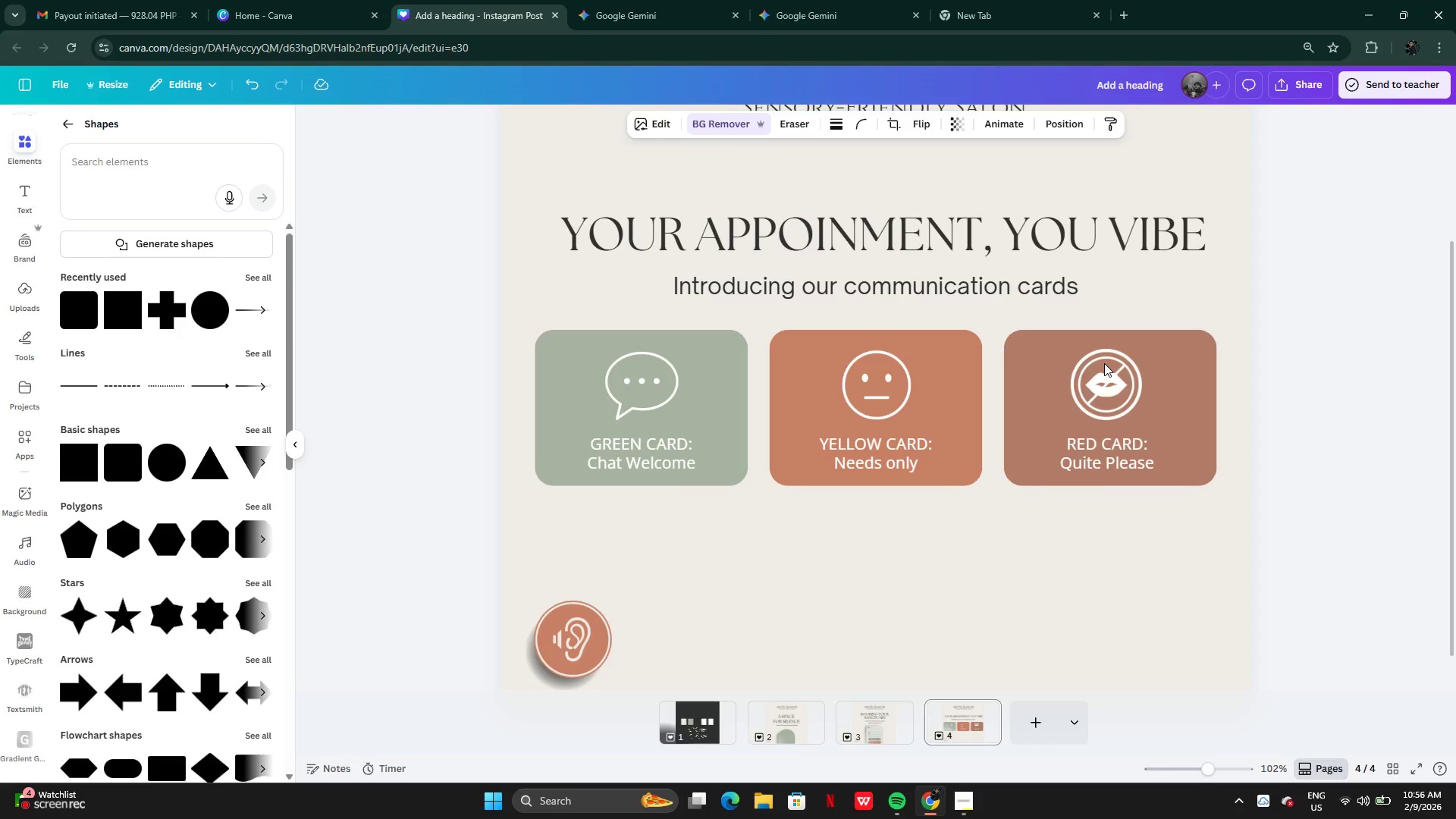 
key(ArrowRight)
 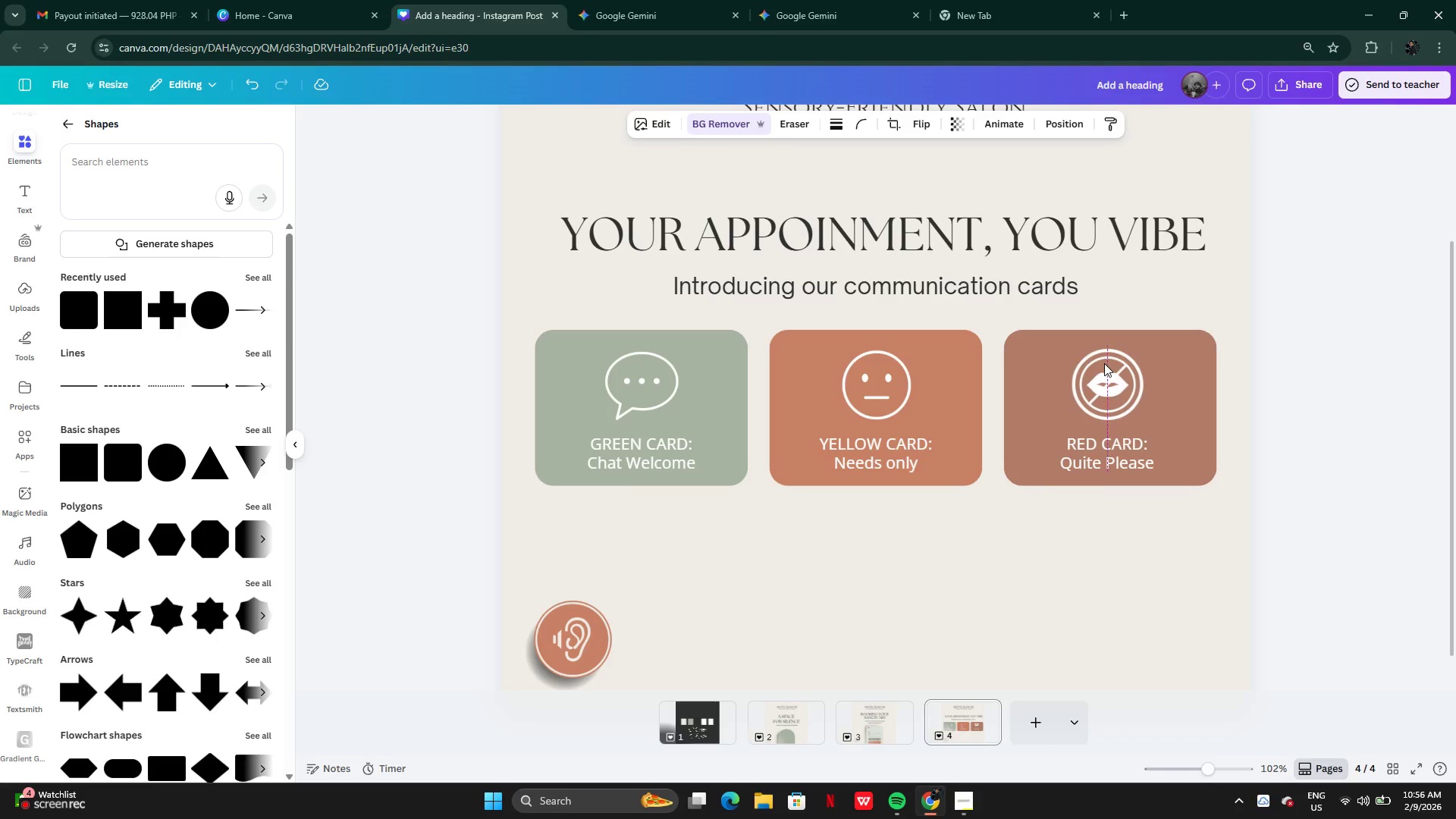 
key(ArrowRight)
 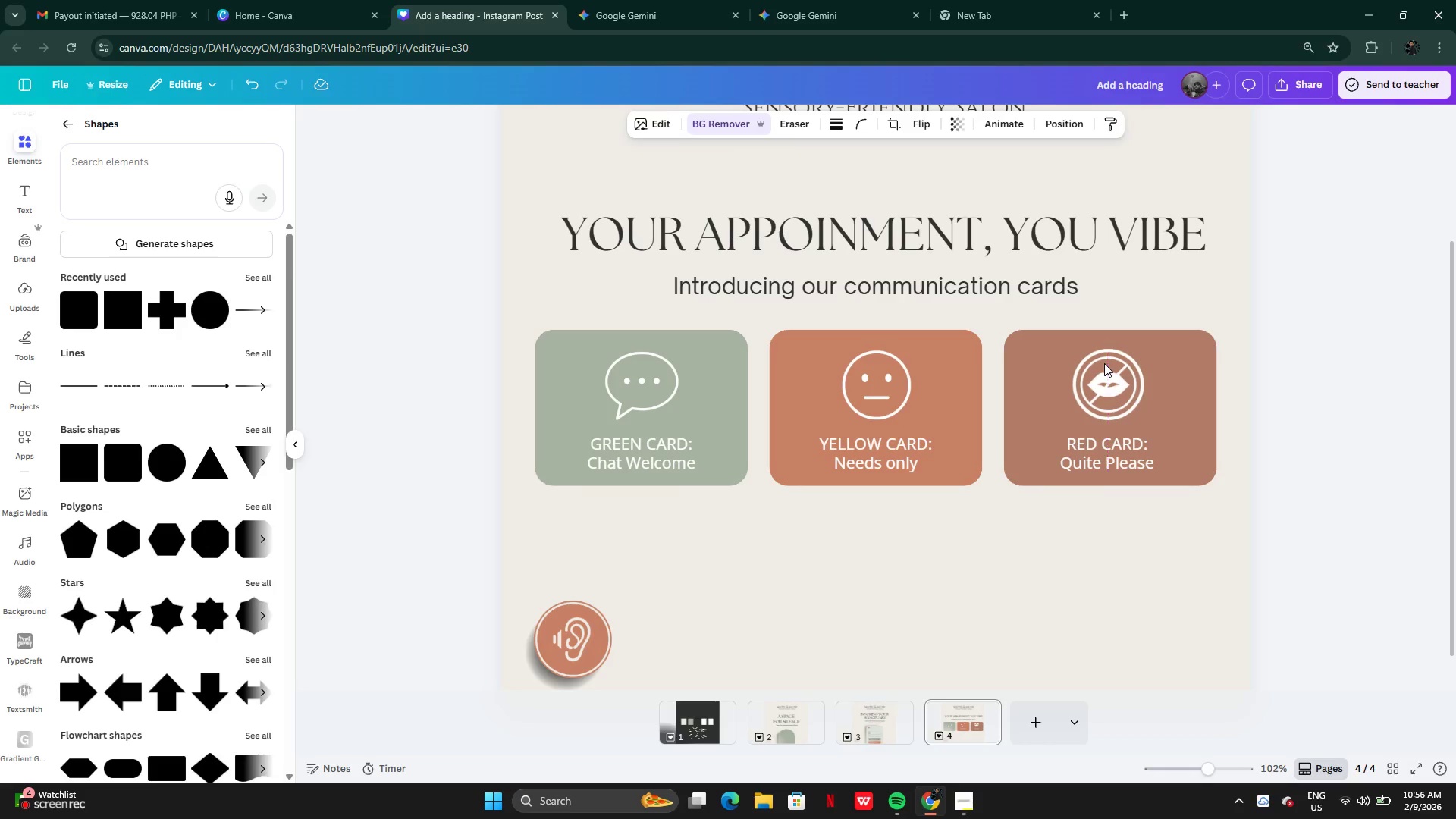 
key(ArrowRight)
 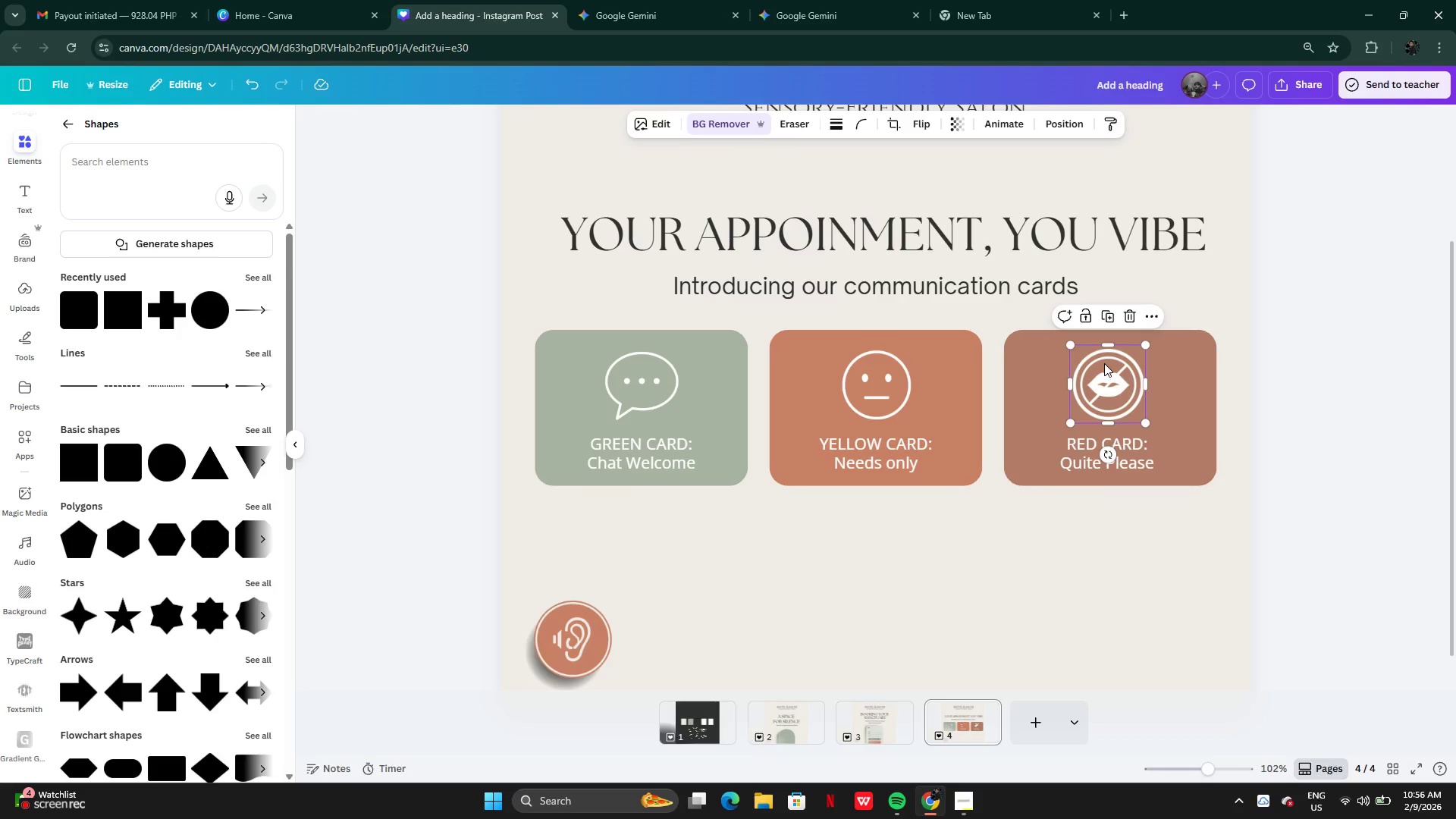 
key(ArrowLeft)
 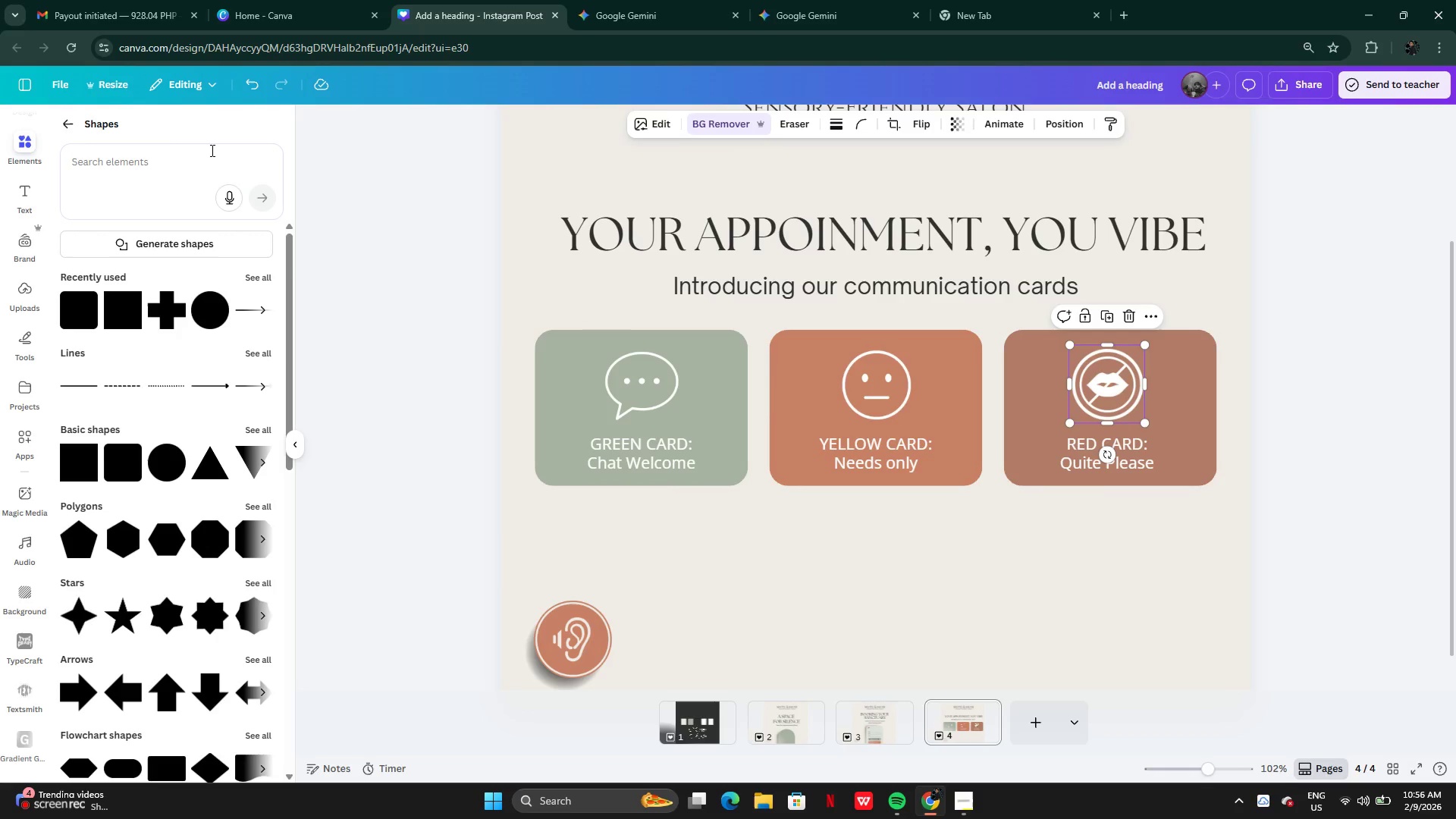 
left_click([82, 125])
 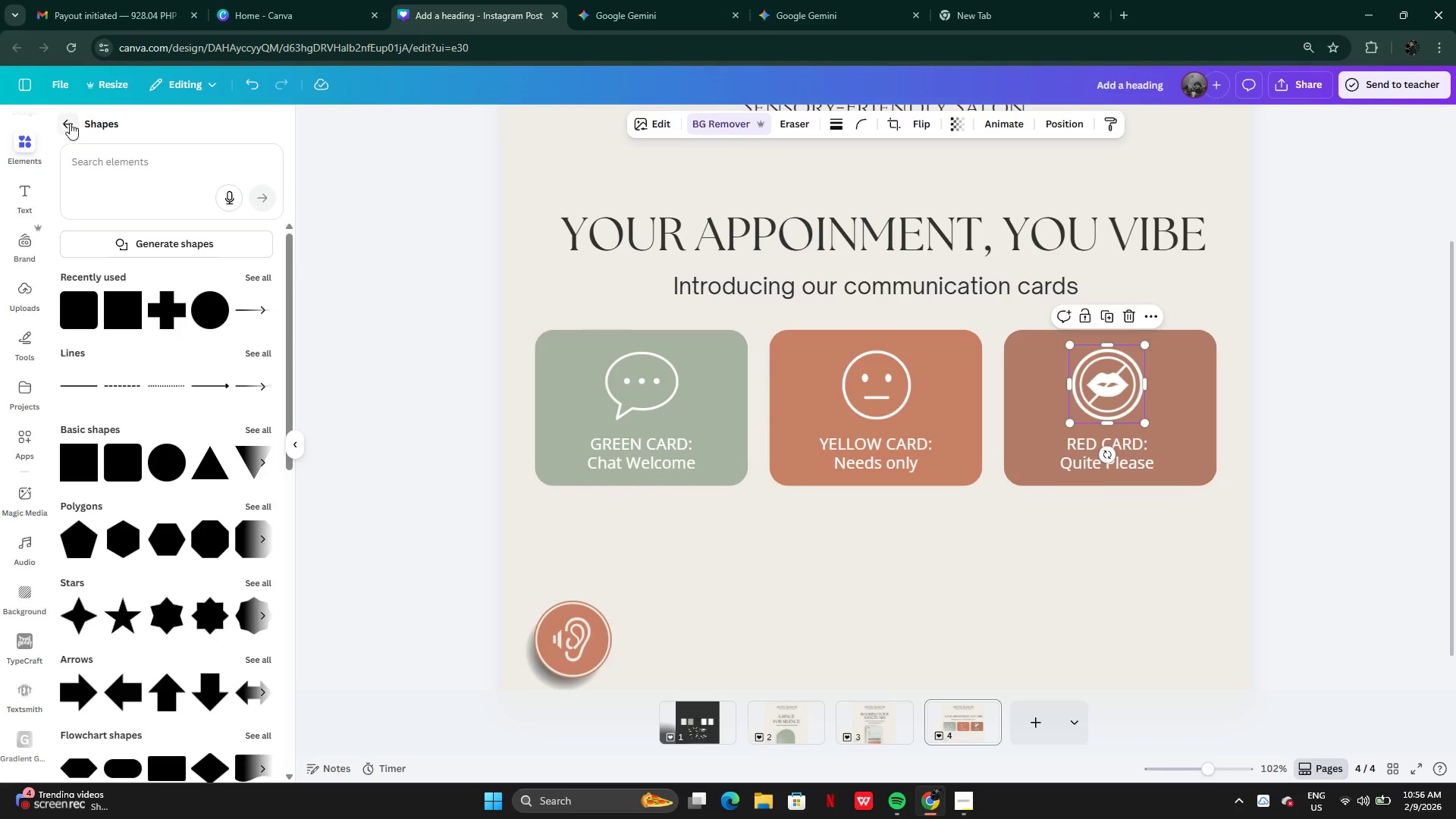 
left_click([69, 123])
 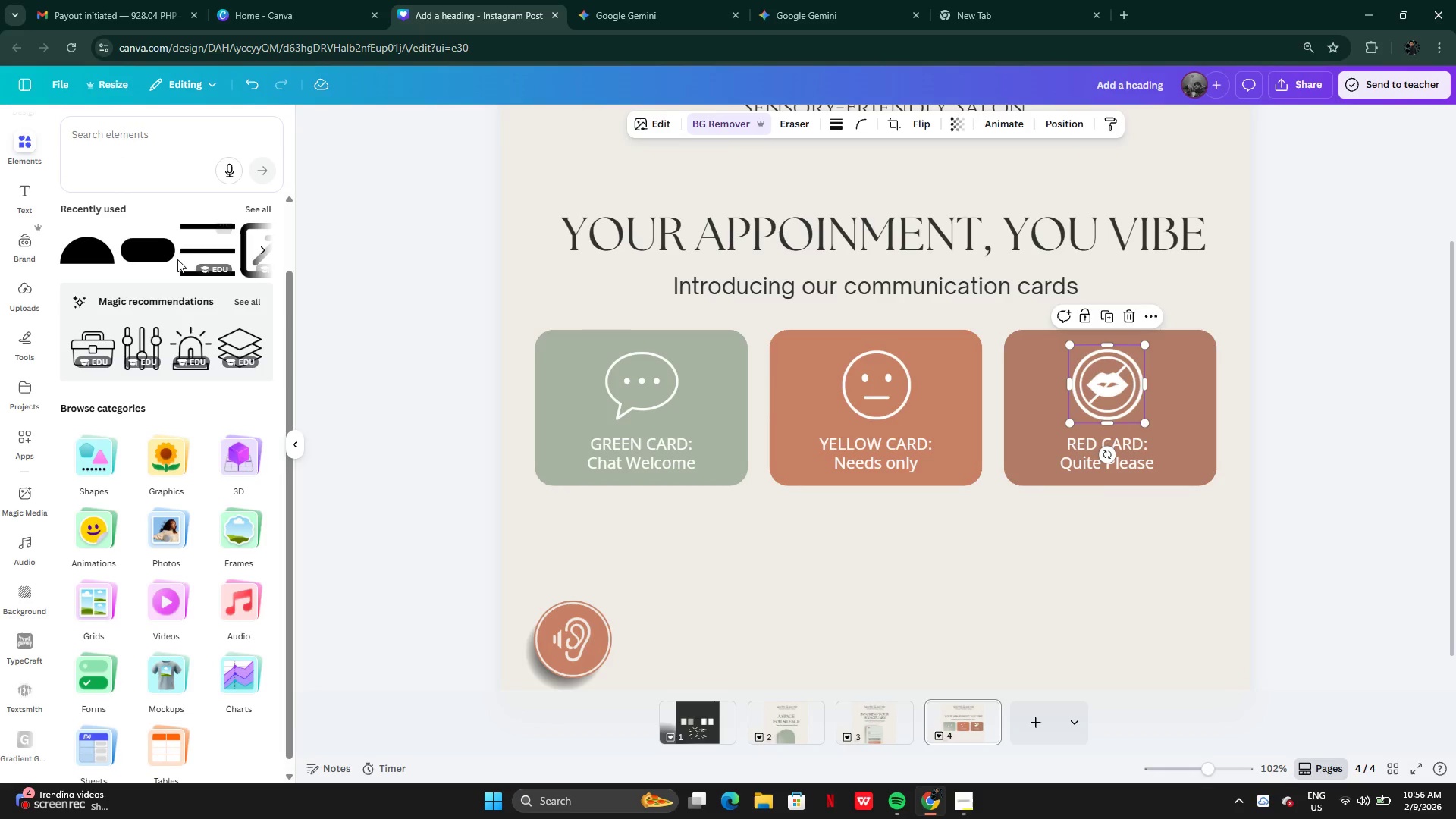 
scroll: coordinate [195, 482], scroll_direction: up, amount: 10.0
 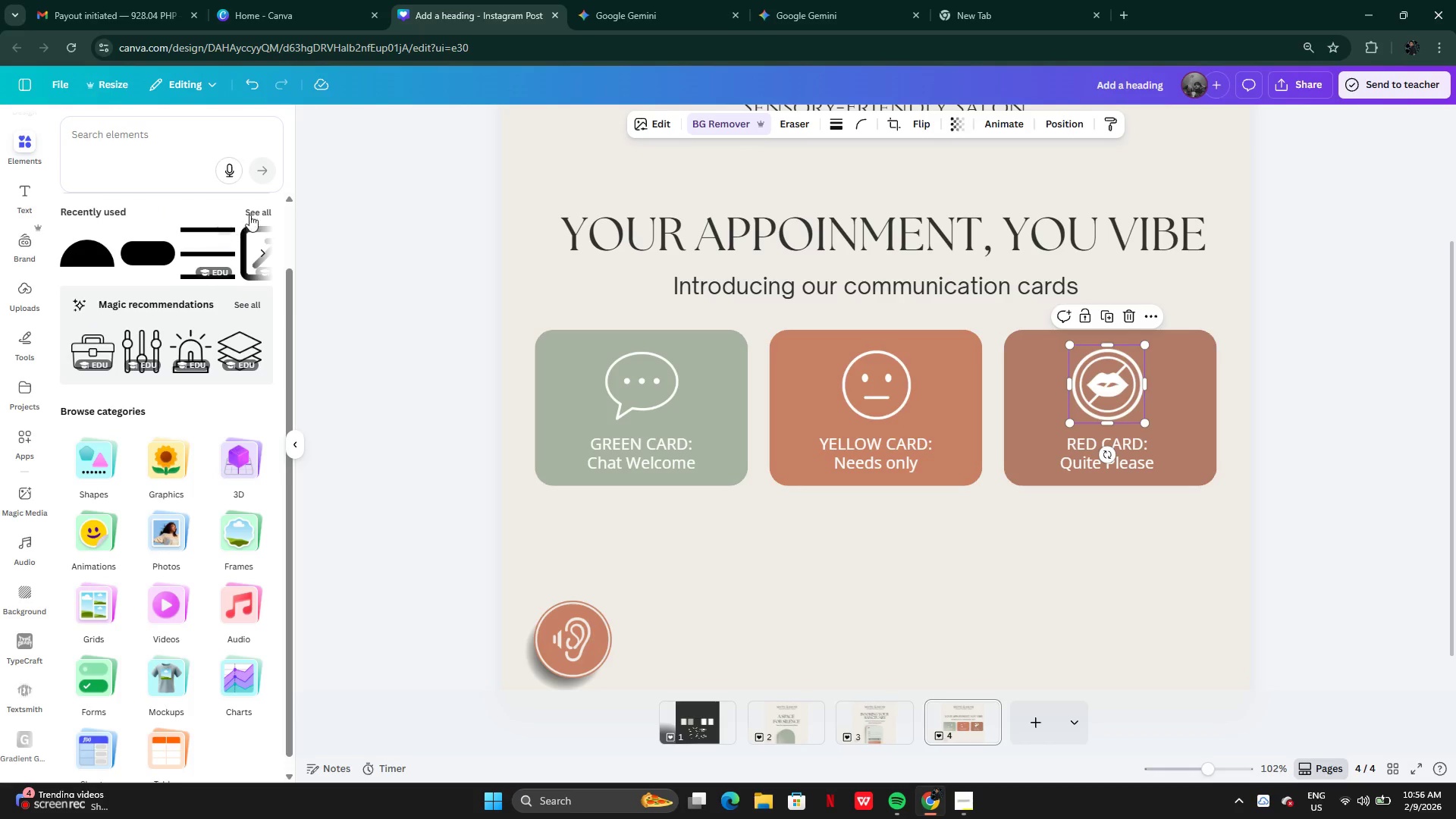 
left_click([252, 211])
 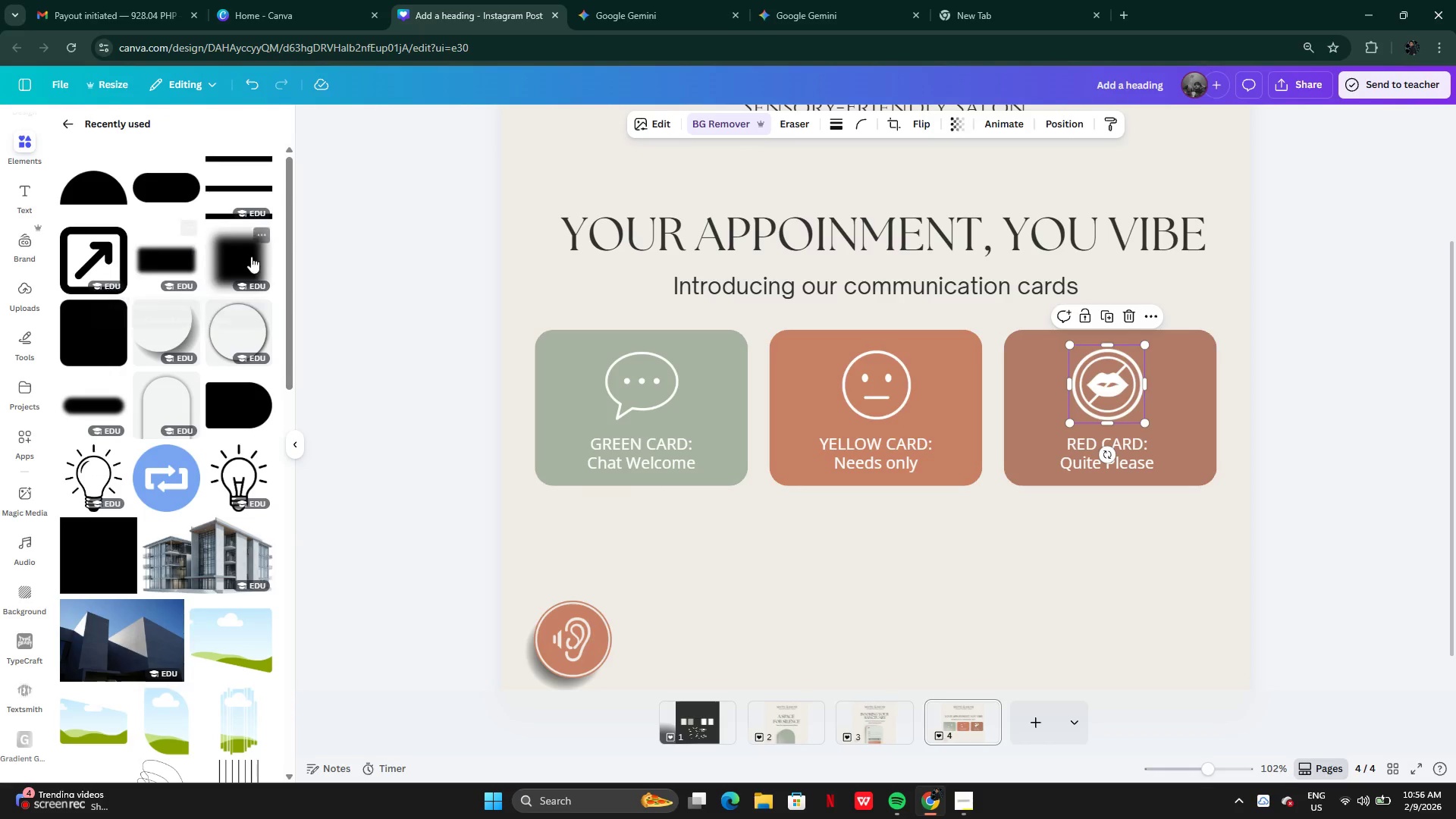 
left_click([265, 240])
 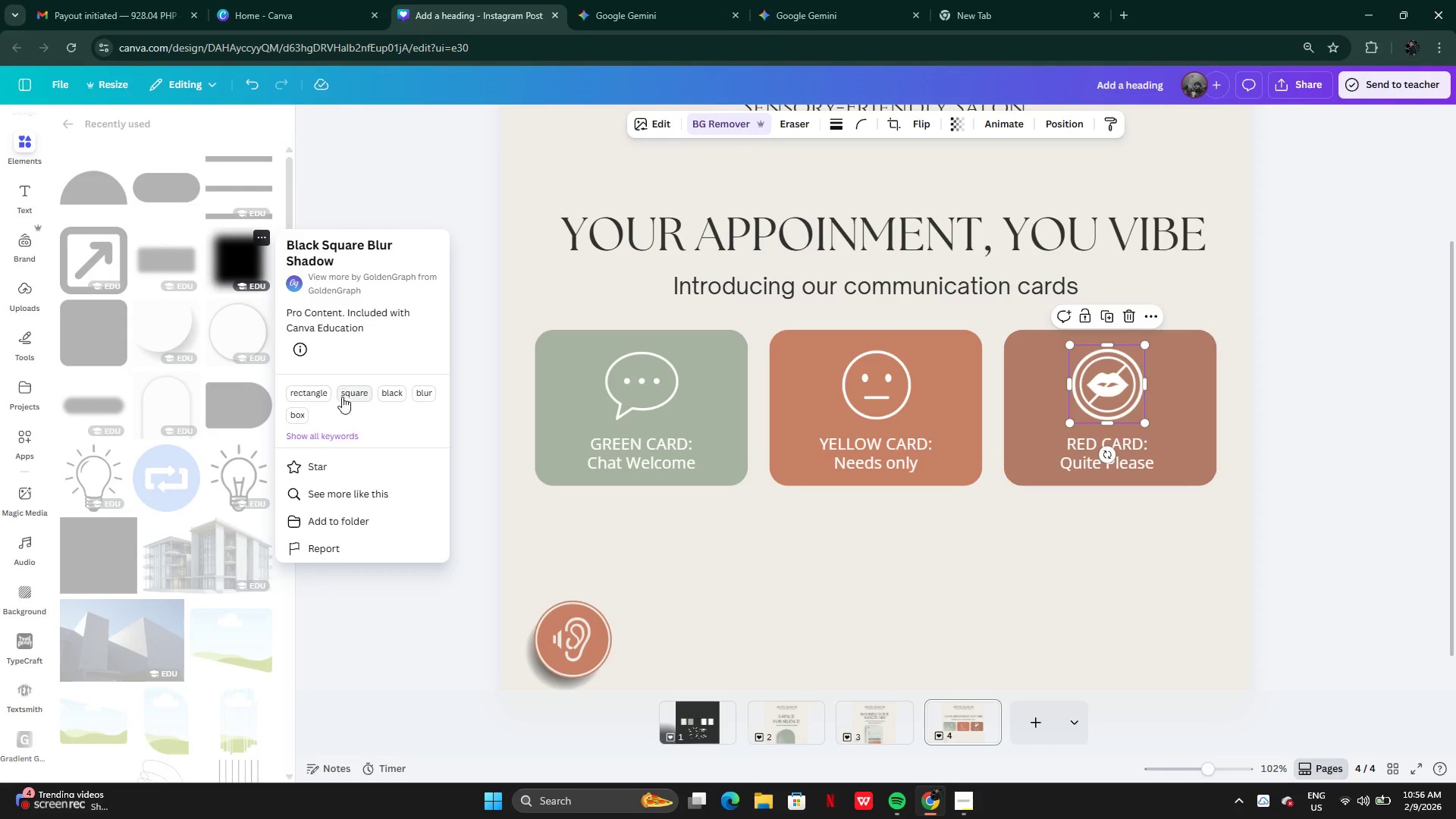 
left_click([359, 494])
 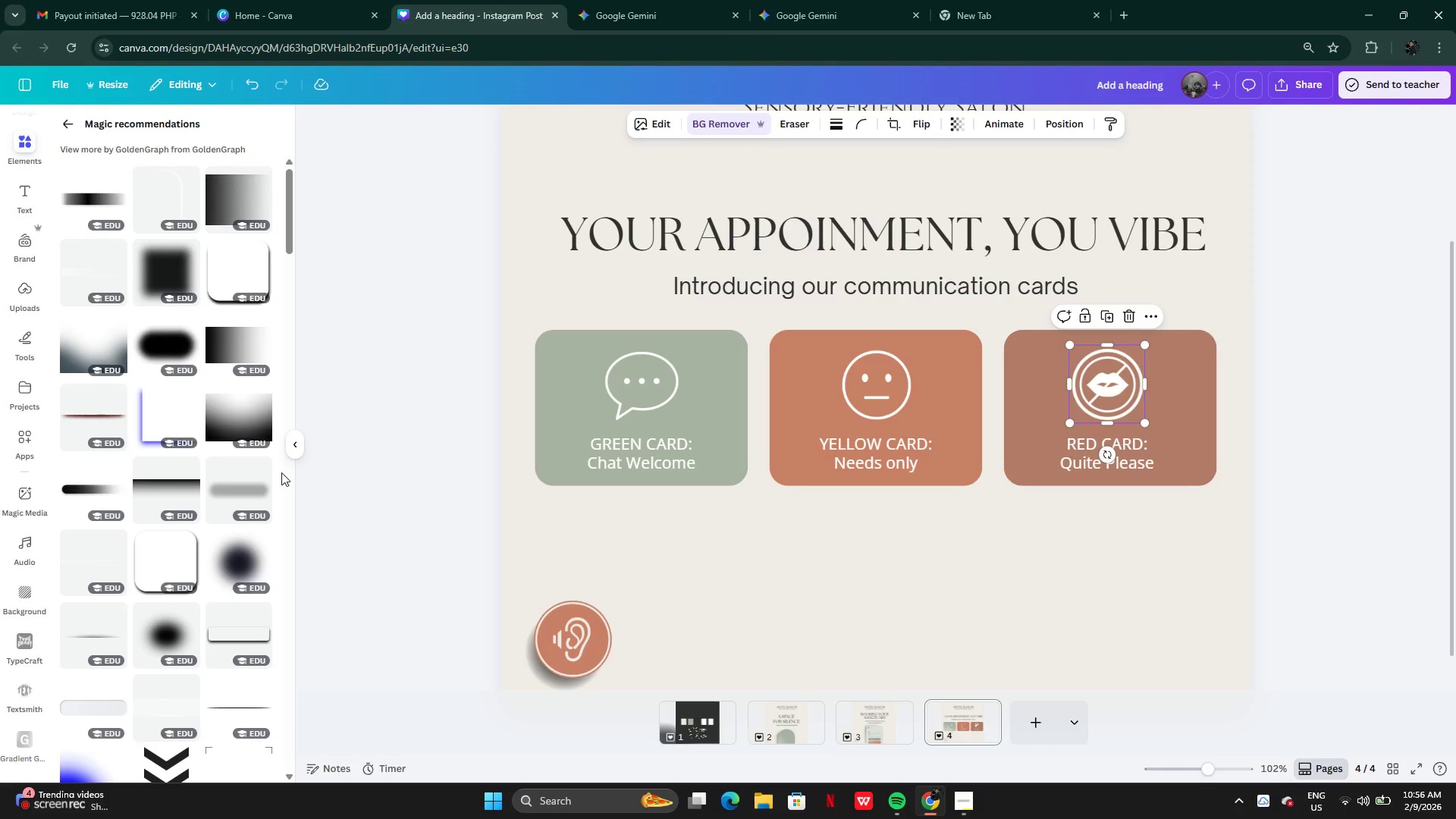 
scroll: coordinate [120, 538], scroll_direction: down, amount: 9.0
 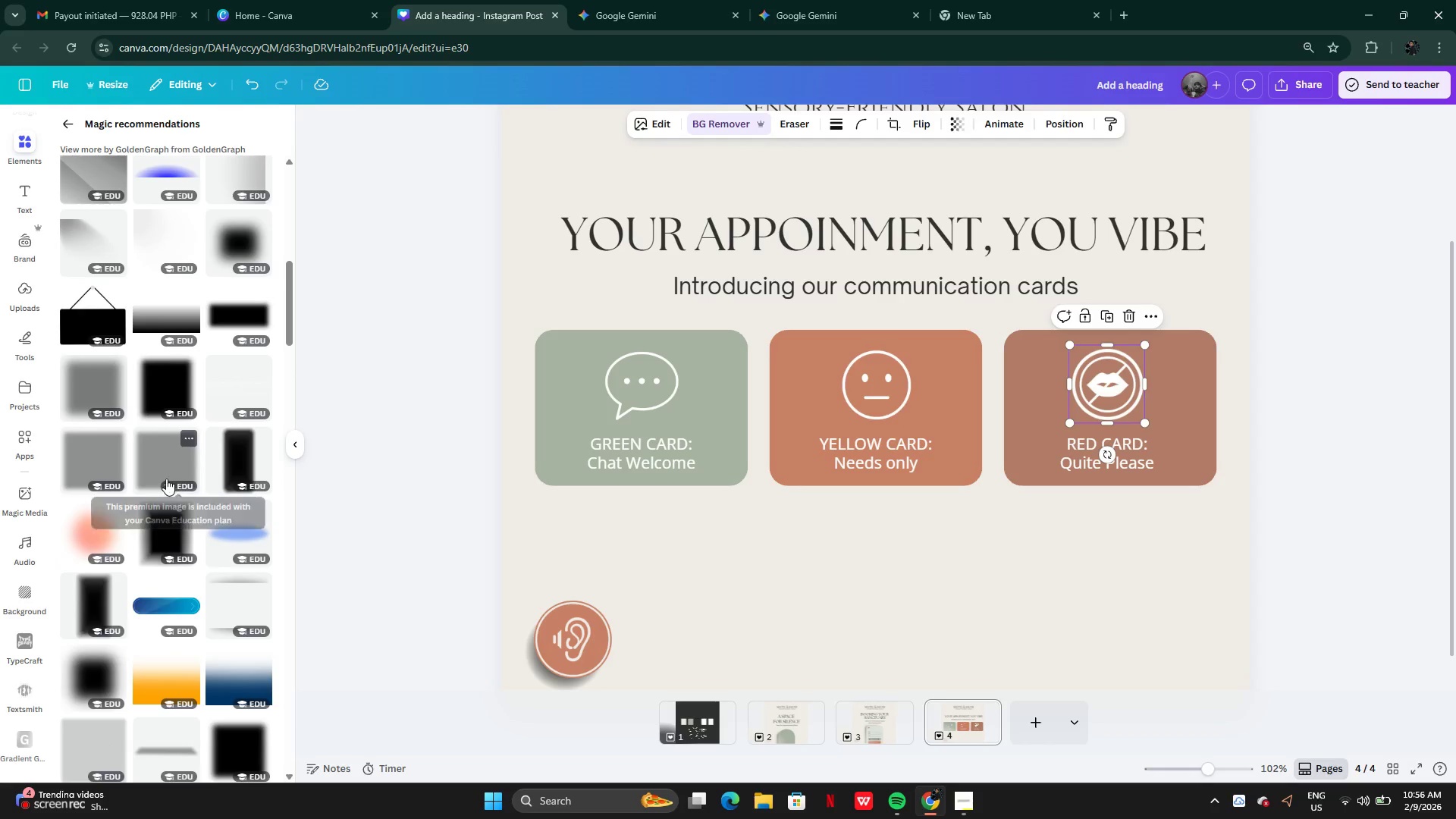 
left_click([158, 463])
 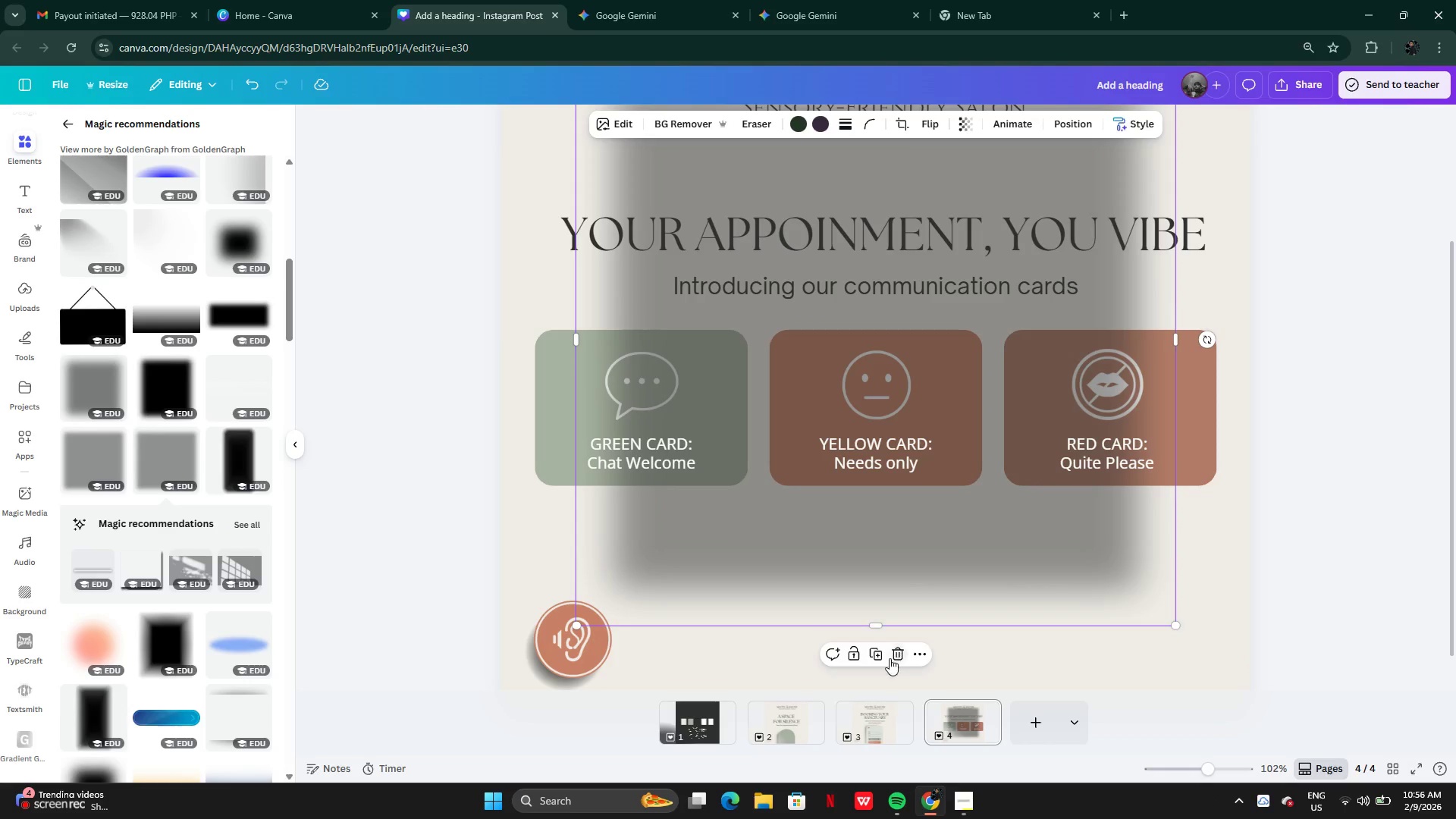 
left_click_drag(start_coordinate=[981, 406], to_coordinate=[968, 465])
 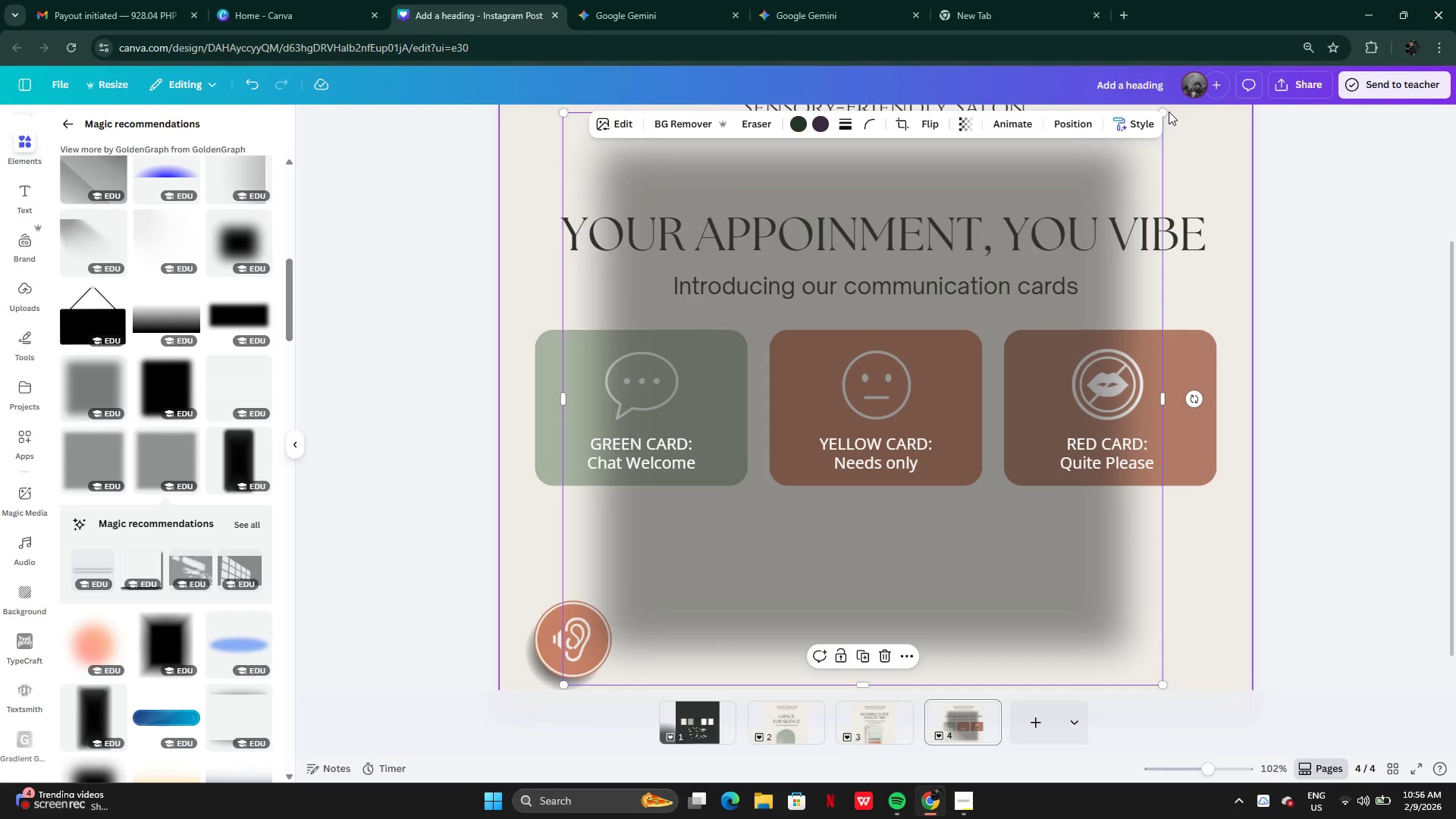 
left_click_drag(start_coordinate=[1165, 110], to_coordinate=[826, 450])
 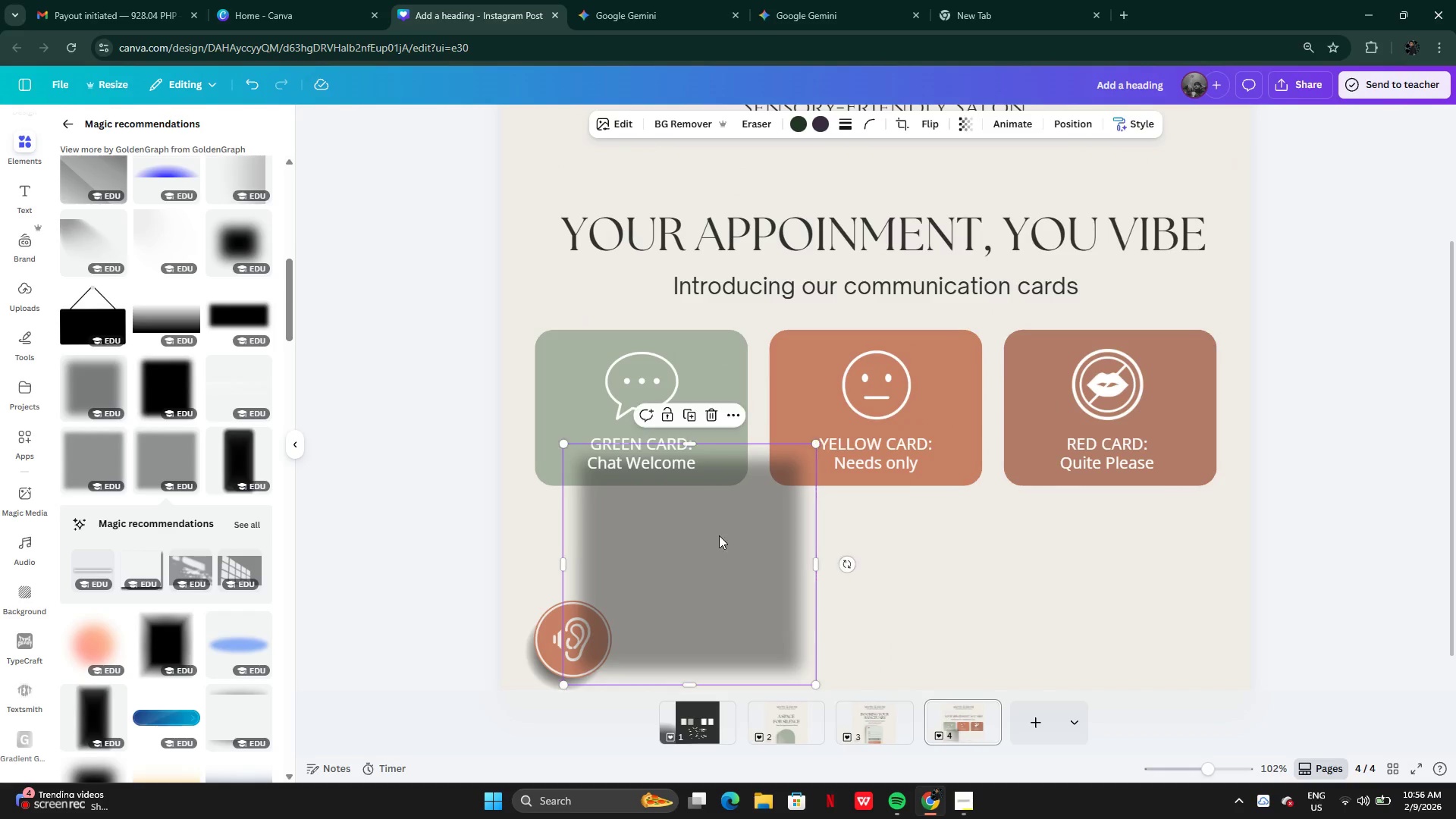 
left_click_drag(start_coordinate=[719, 535], to_coordinate=[666, 400])
 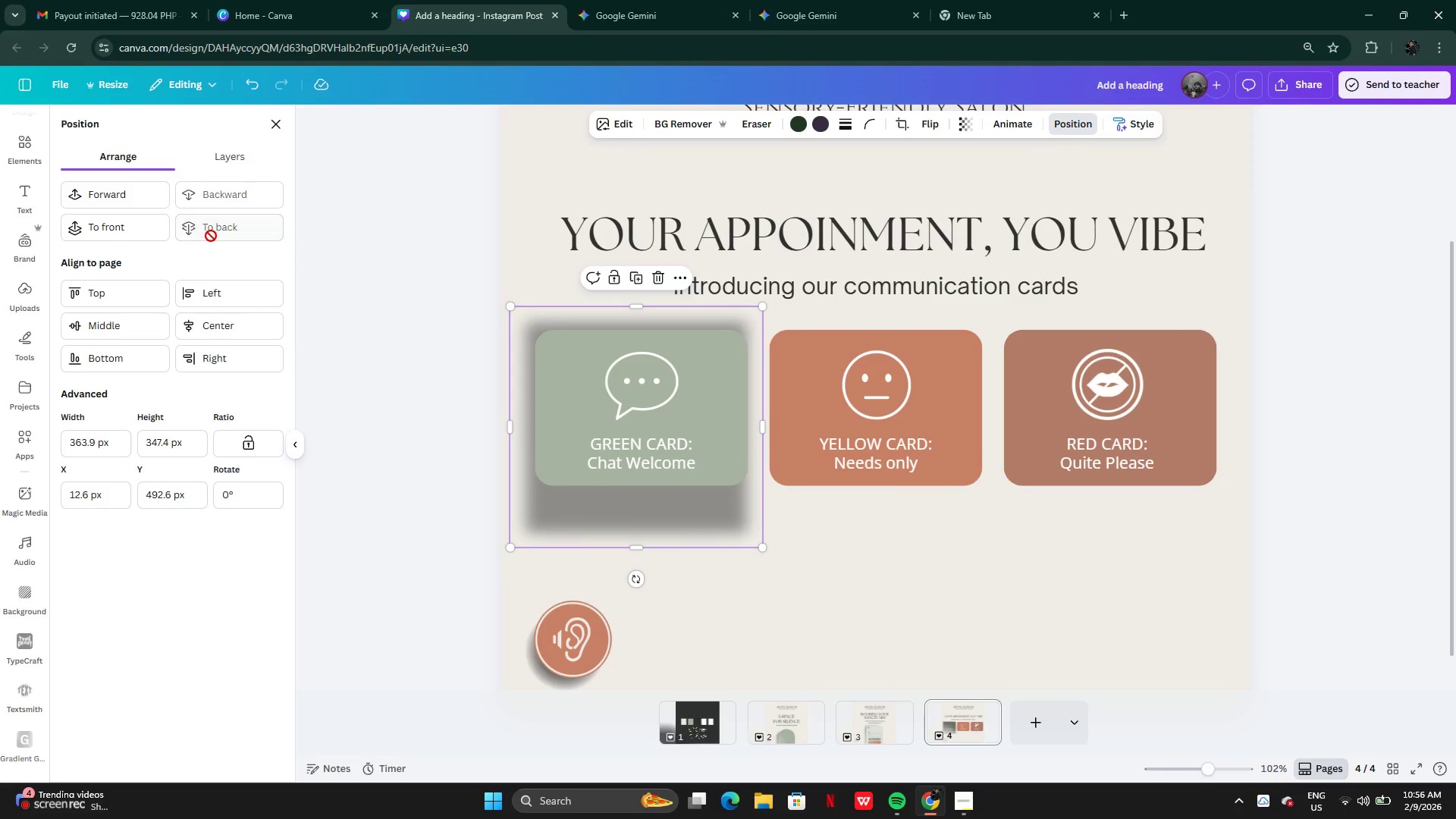 
left_click_drag(start_coordinate=[595, 513], to_coordinate=[584, 505])
 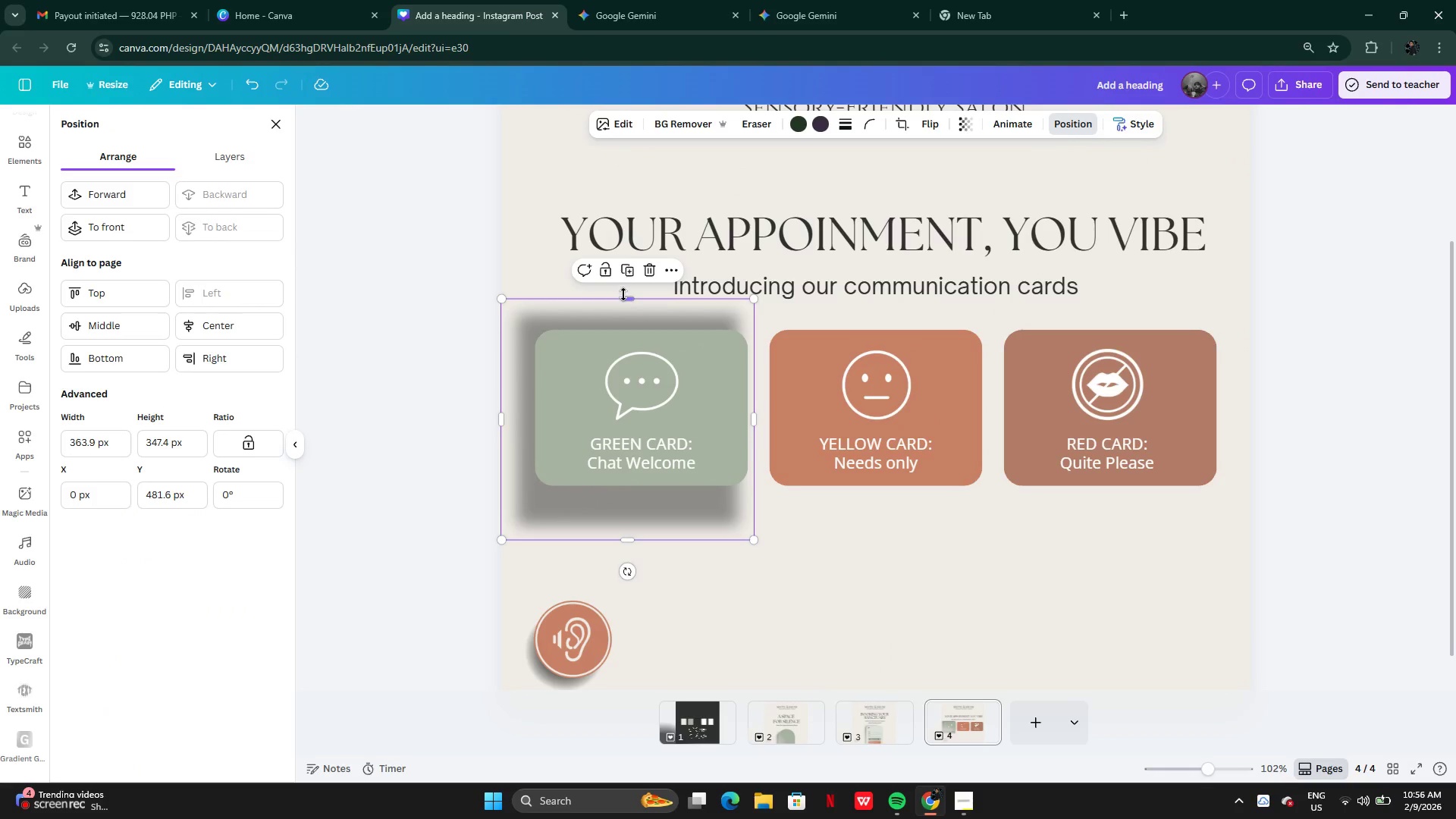 
left_click_drag(start_coordinate=[623, 294], to_coordinate=[624, 376])
 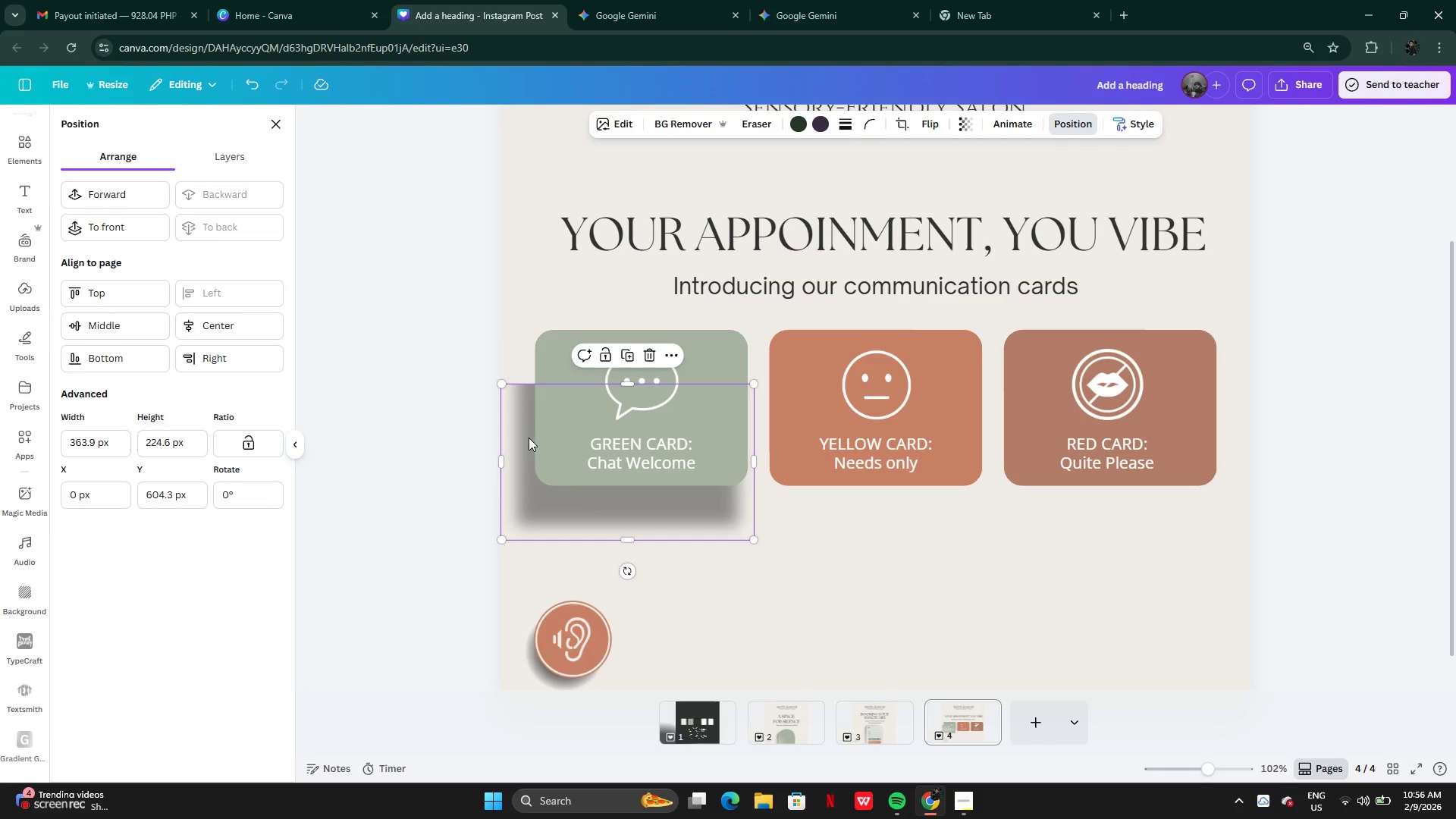 
left_click_drag(start_coordinate=[519, 431], to_coordinate=[532, 452])
 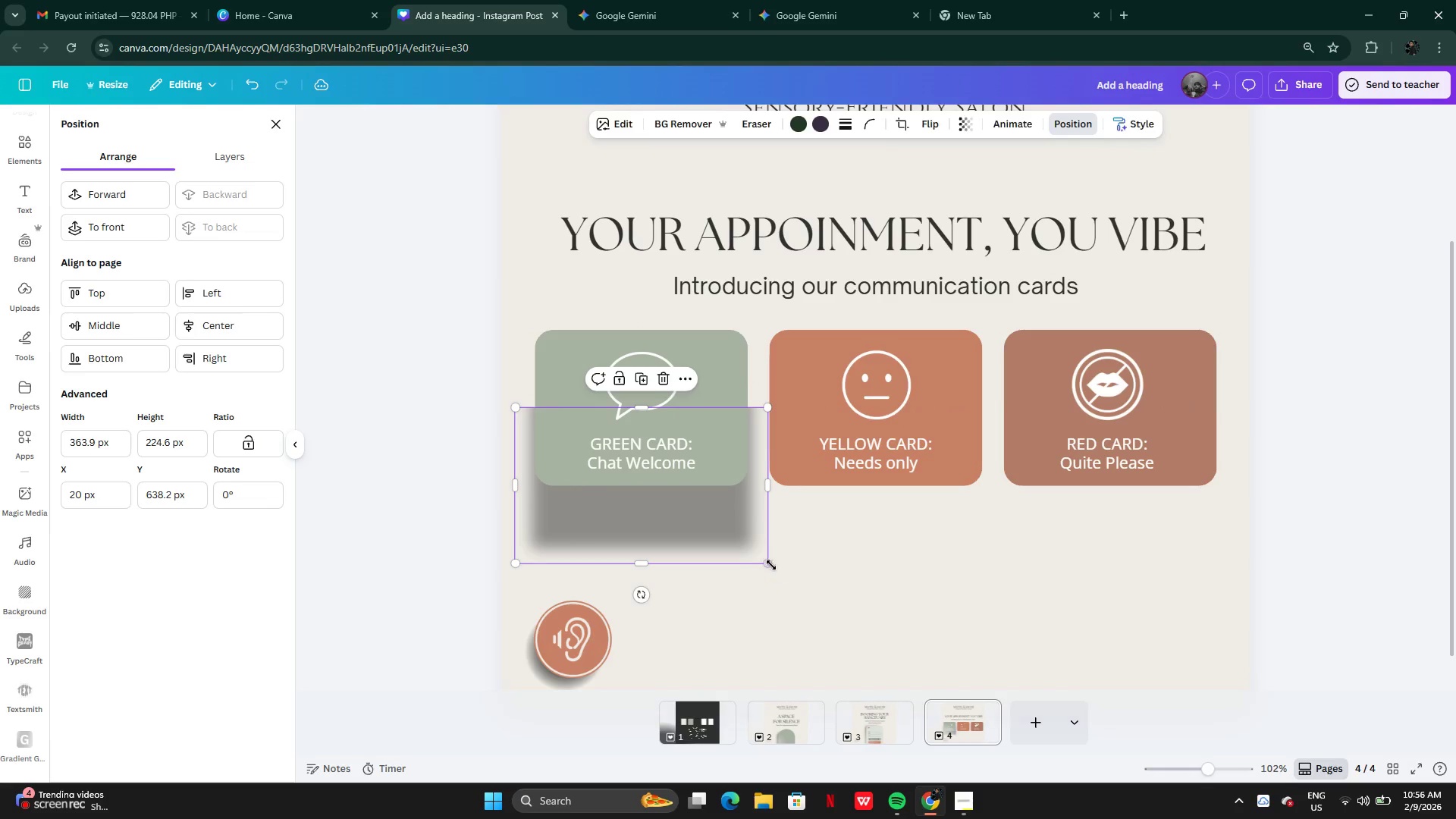 
left_click_drag(start_coordinate=[770, 563], to_coordinate=[730, 540])
 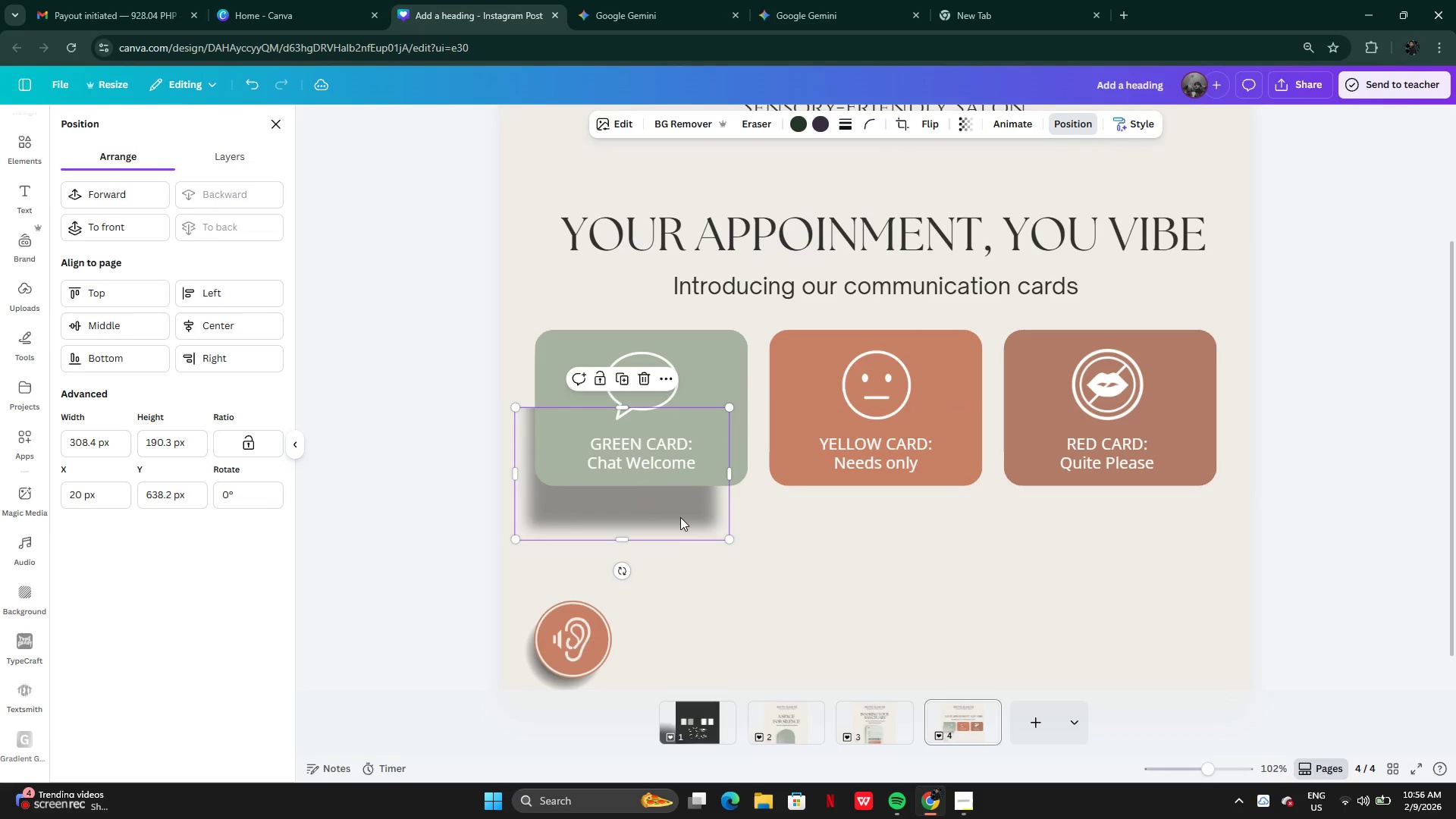 
left_click_drag(start_coordinate=[680, 519], to_coordinate=[676, 512])
 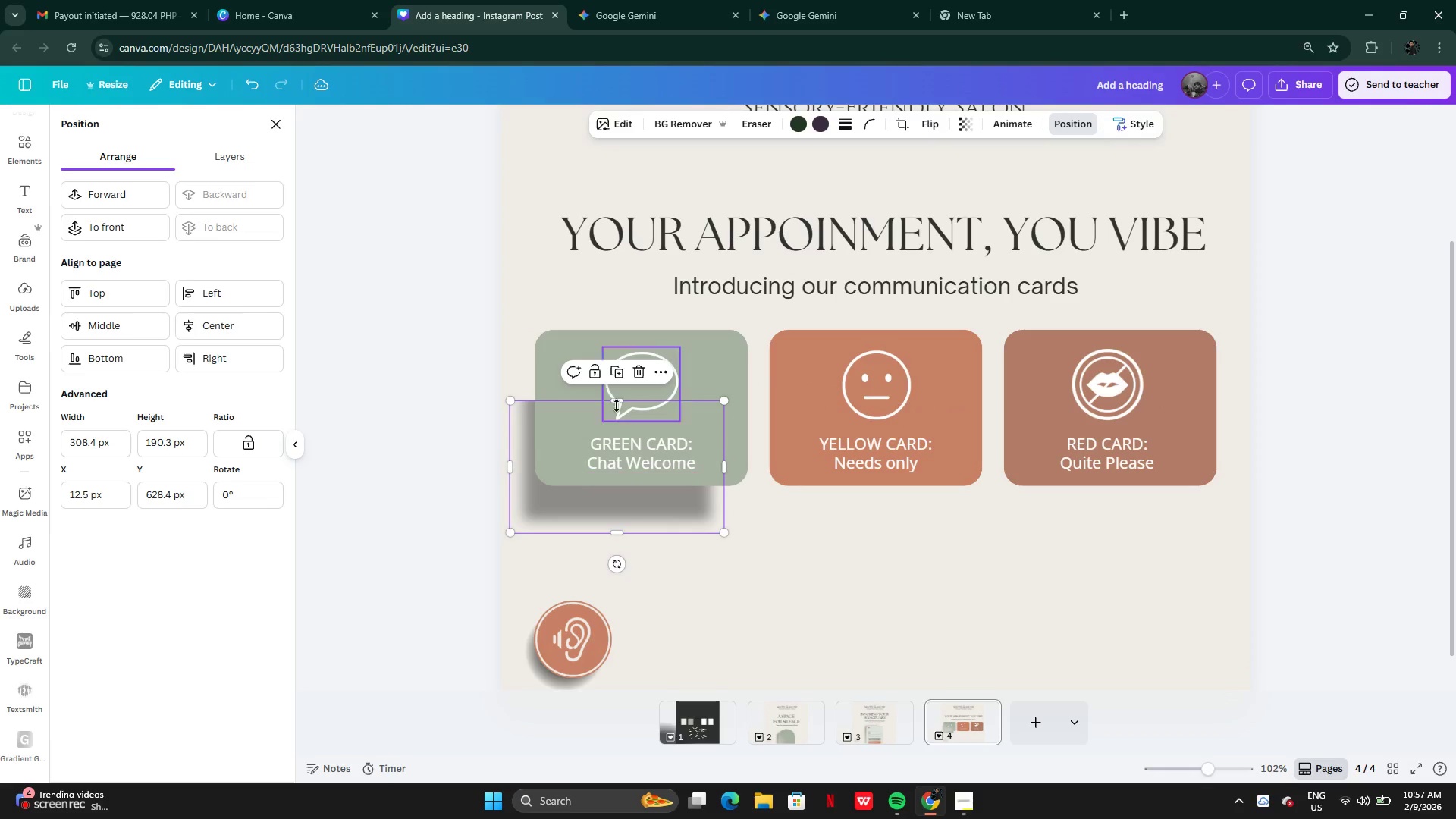 
left_click_drag(start_coordinate=[621, 399], to_coordinate=[635, 327])
 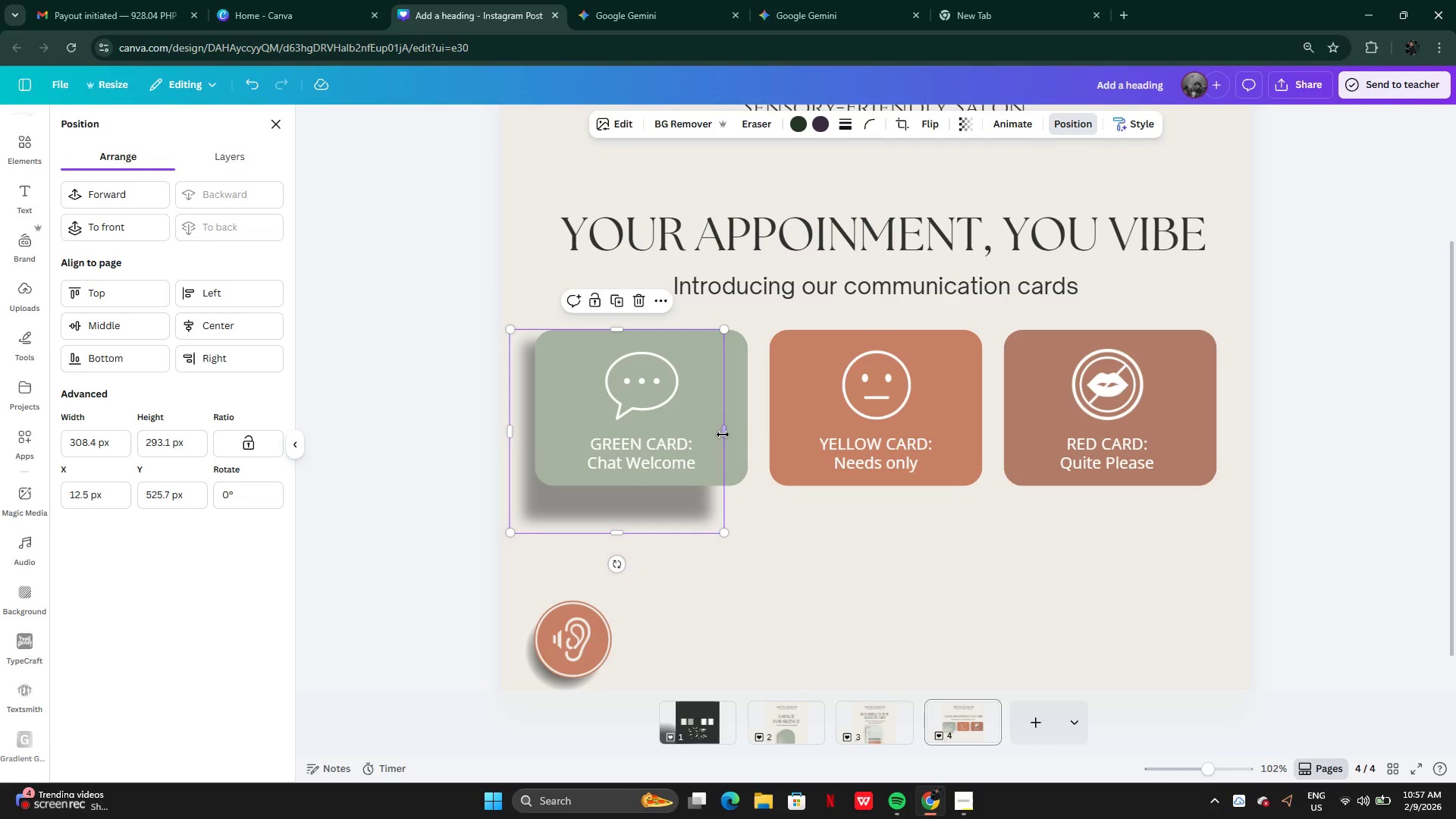 
left_click_drag(start_coordinate=[726, 538], to_coordinate=[748, 546])
 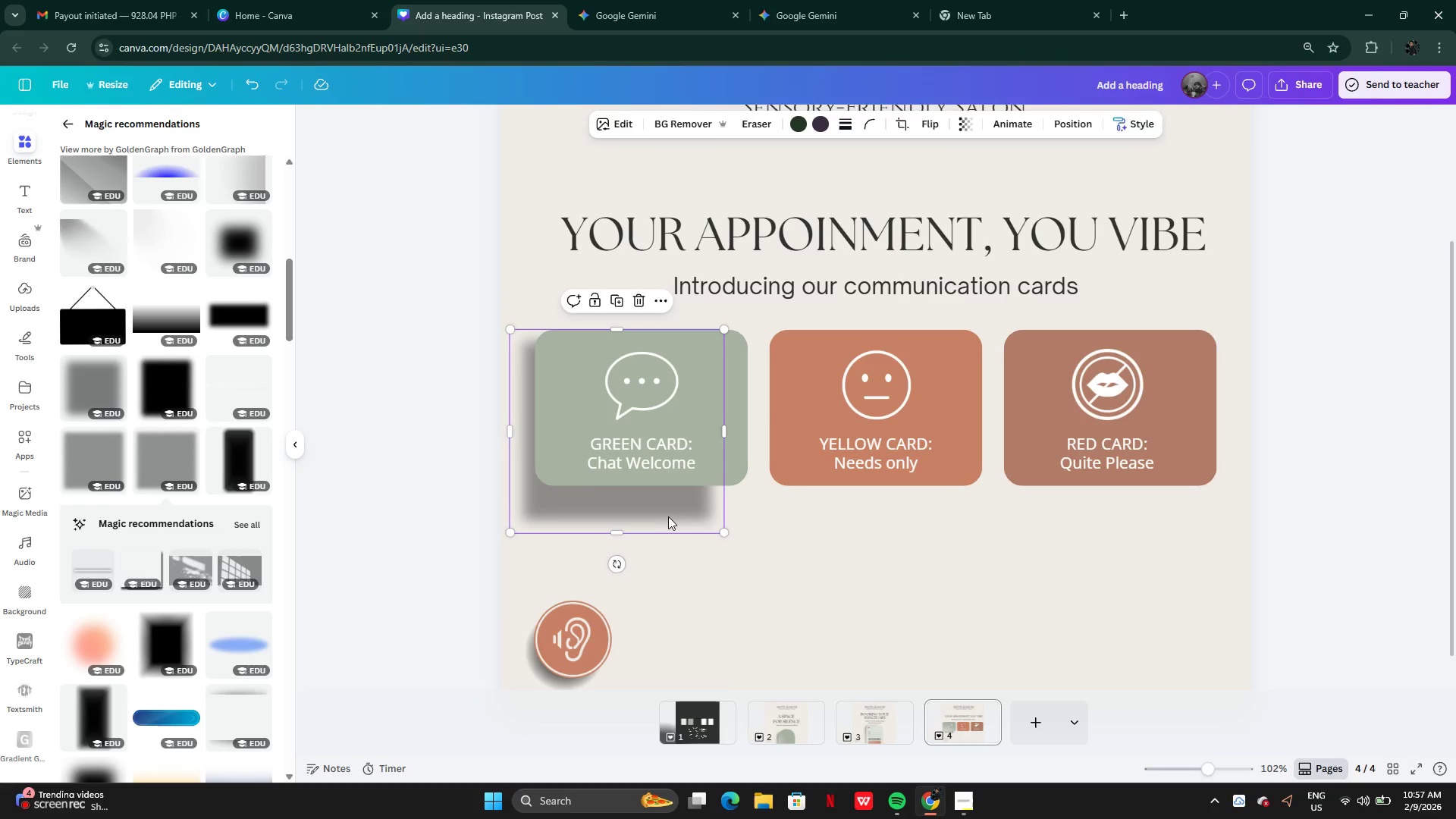 
left_click_drag(start_coordinate=[666, 515], to_coordinate=[661, 518])
 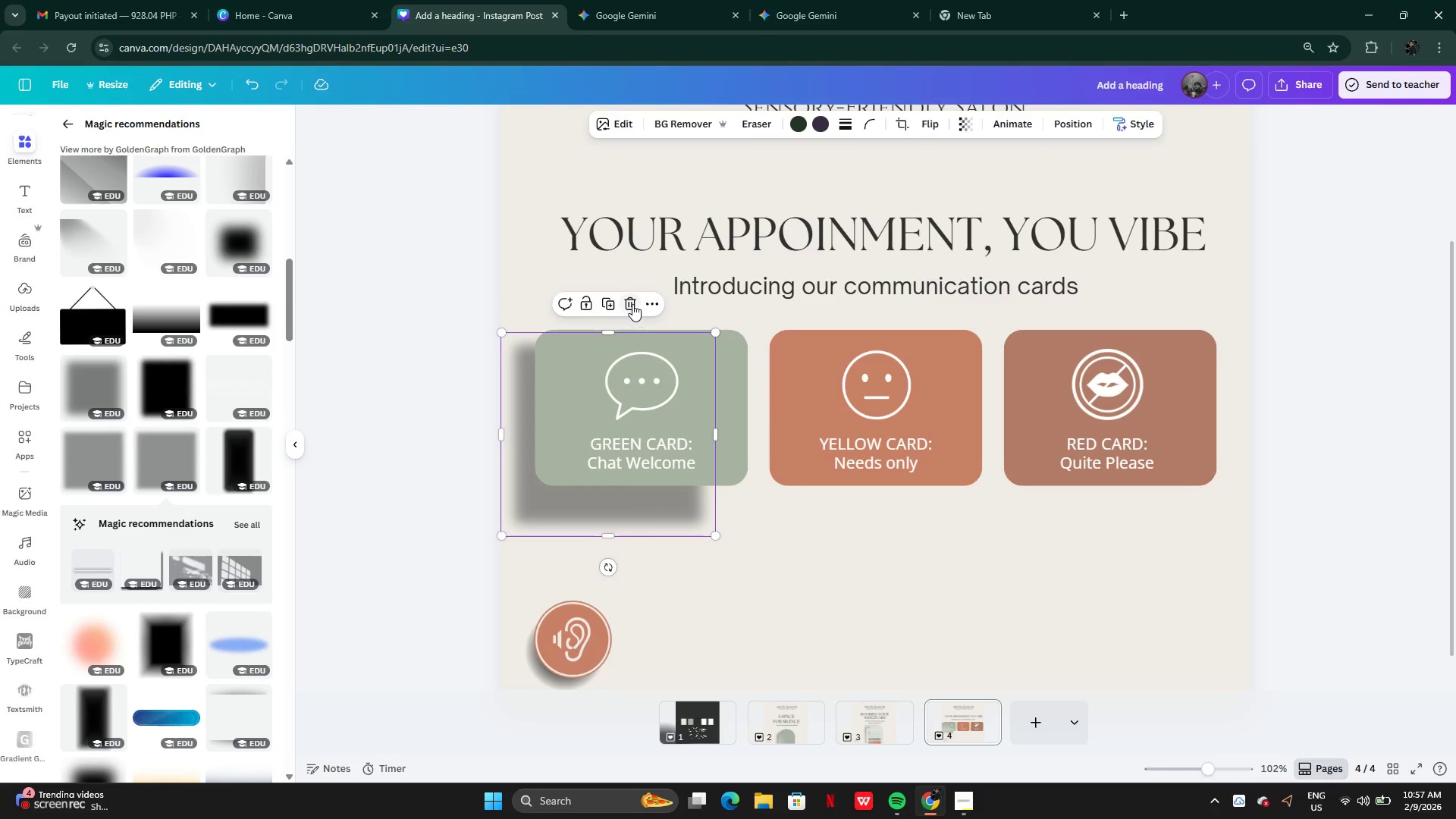 
left_click([632, 304])
 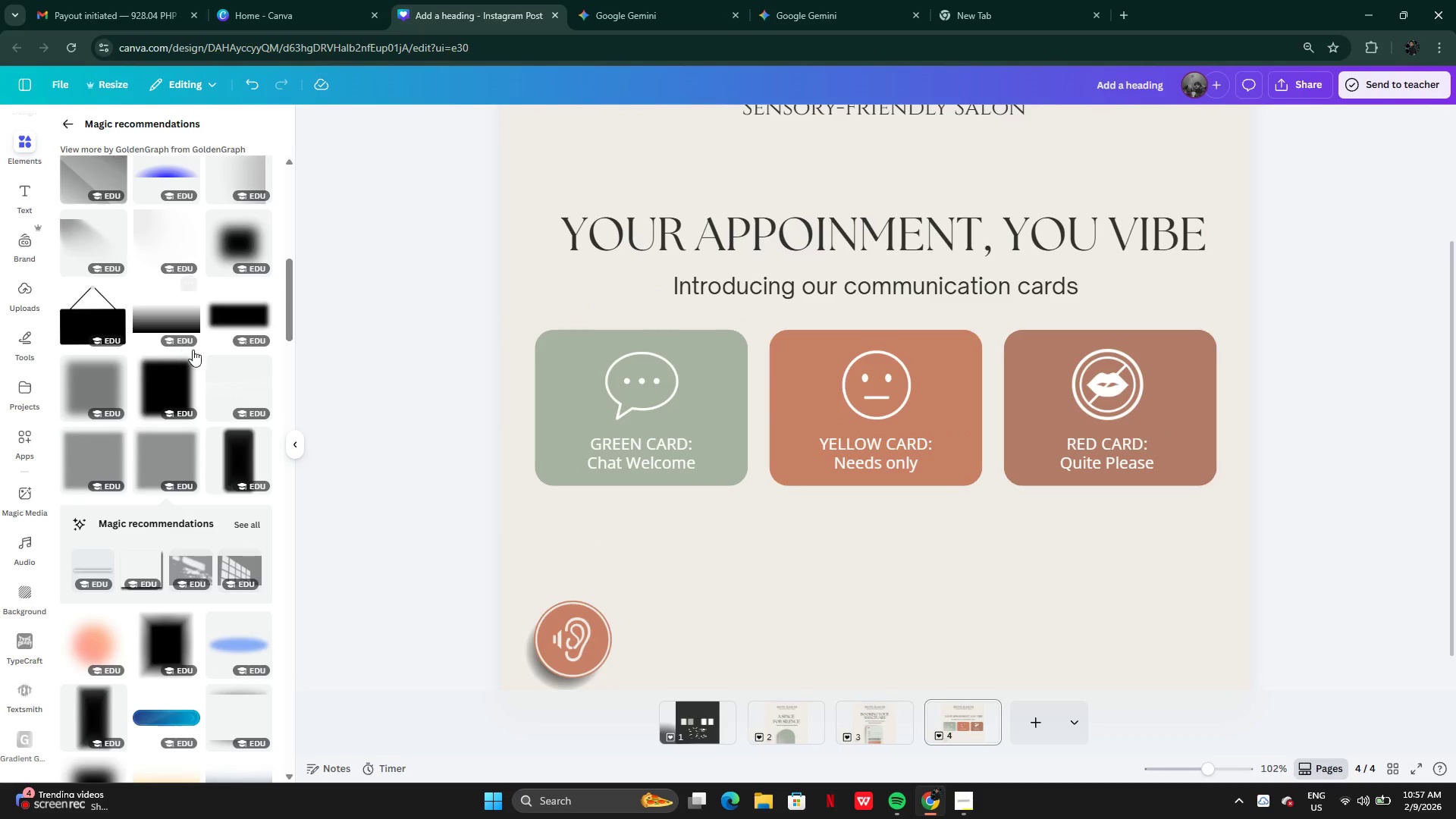 
scroll: coordinate [149, 526], scroll_direction: down, amount: 14.0
 